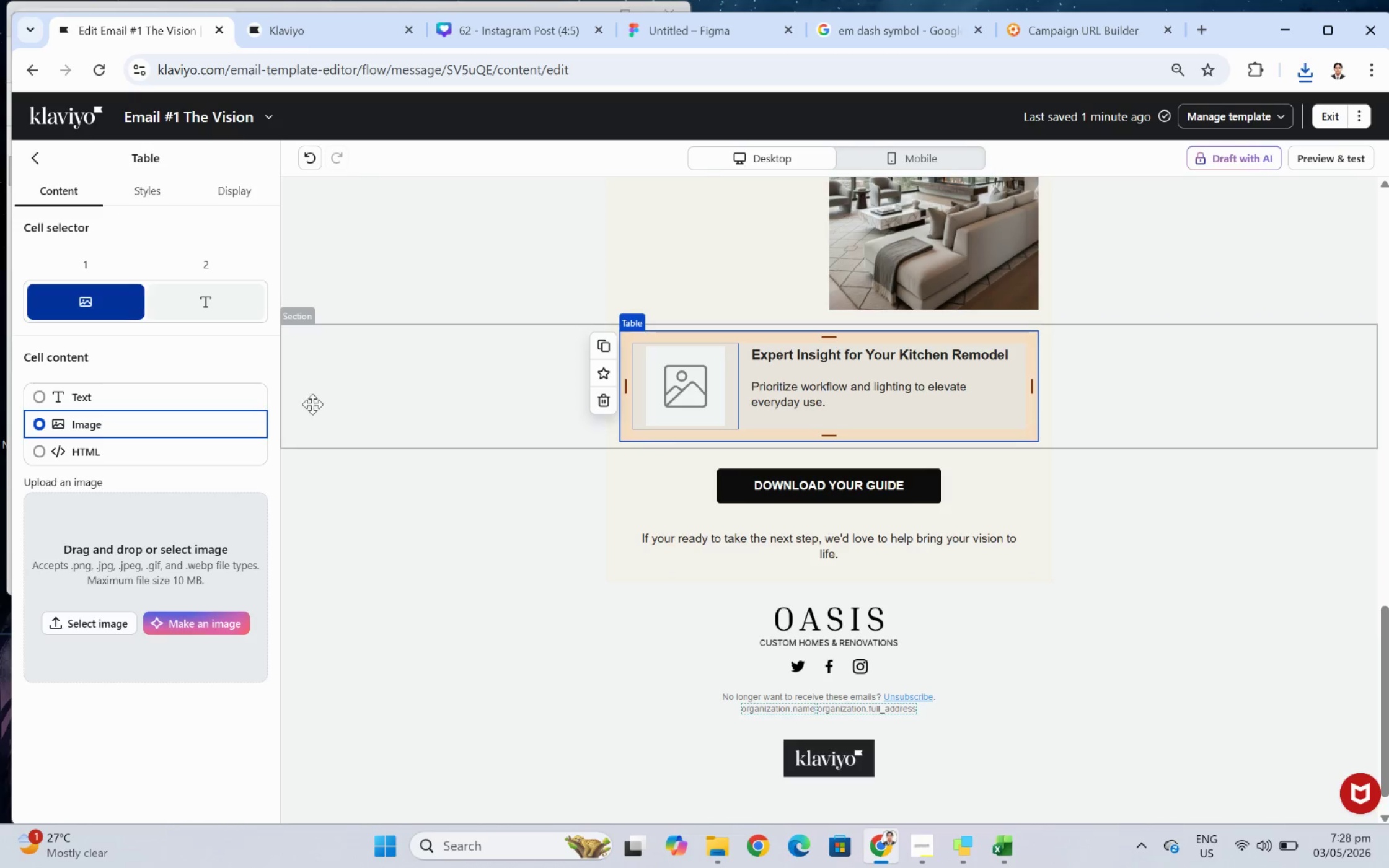 
wait(8.89)
 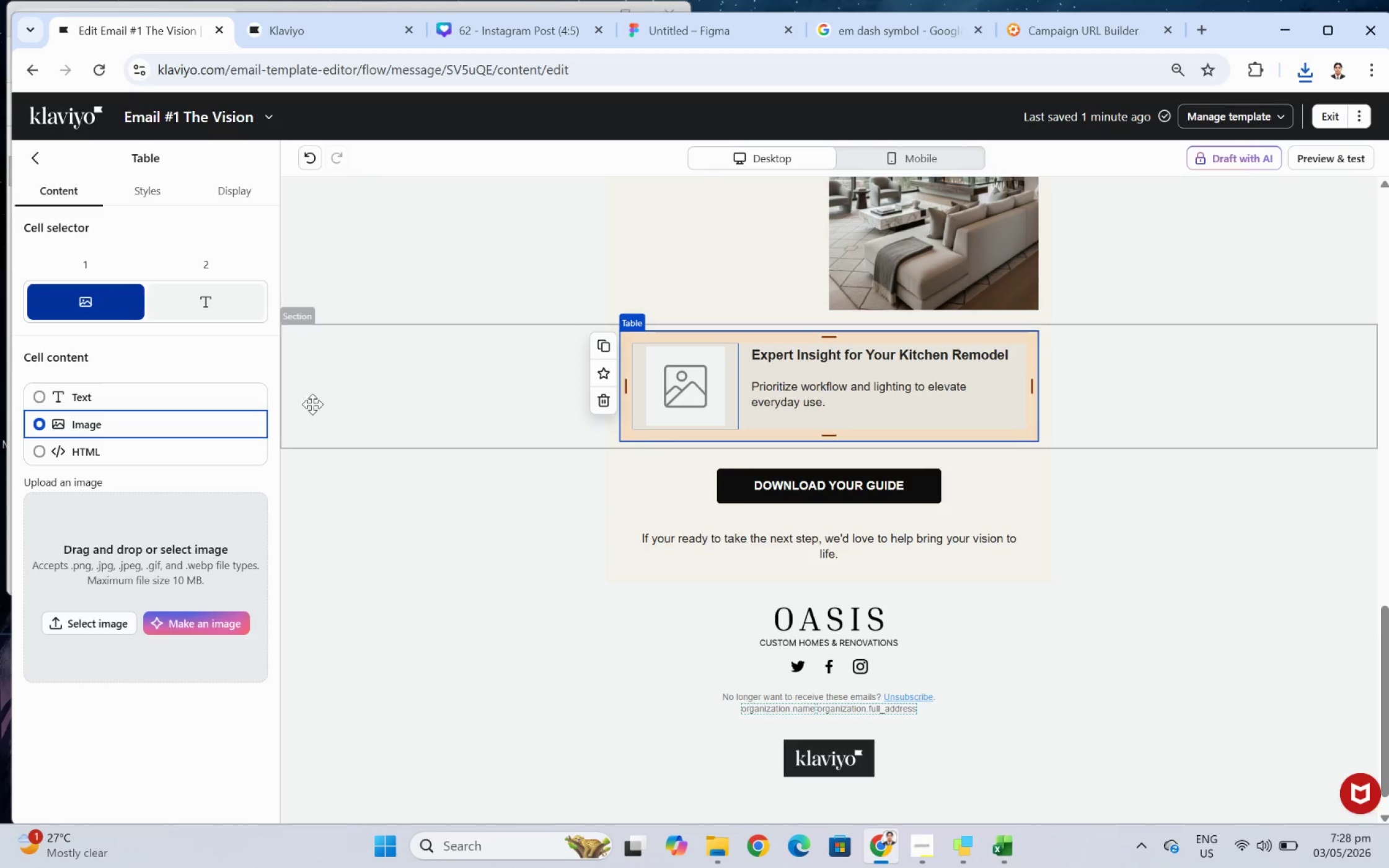 
left_click([634, 748])
 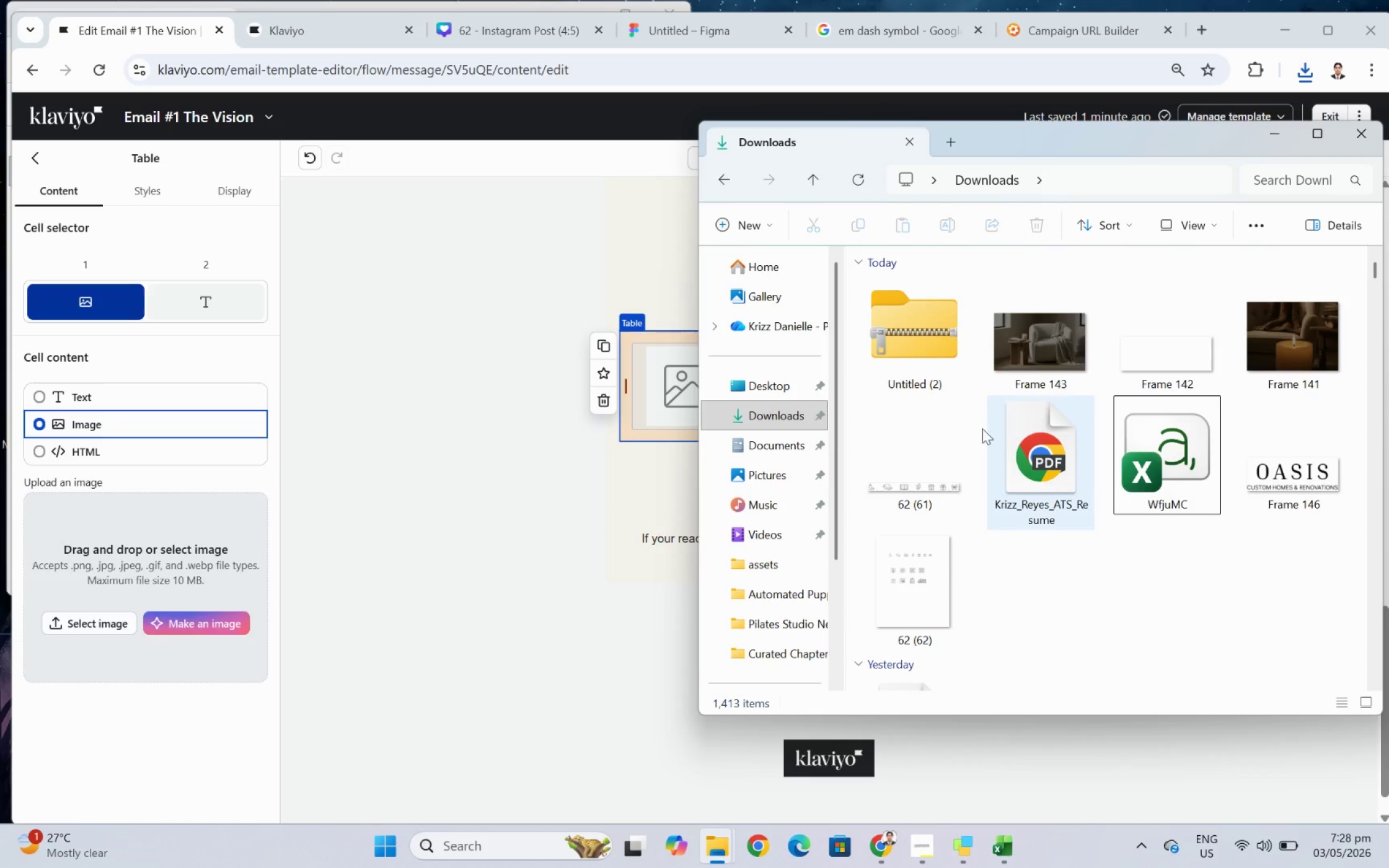 
mouse_move([969, 441])
 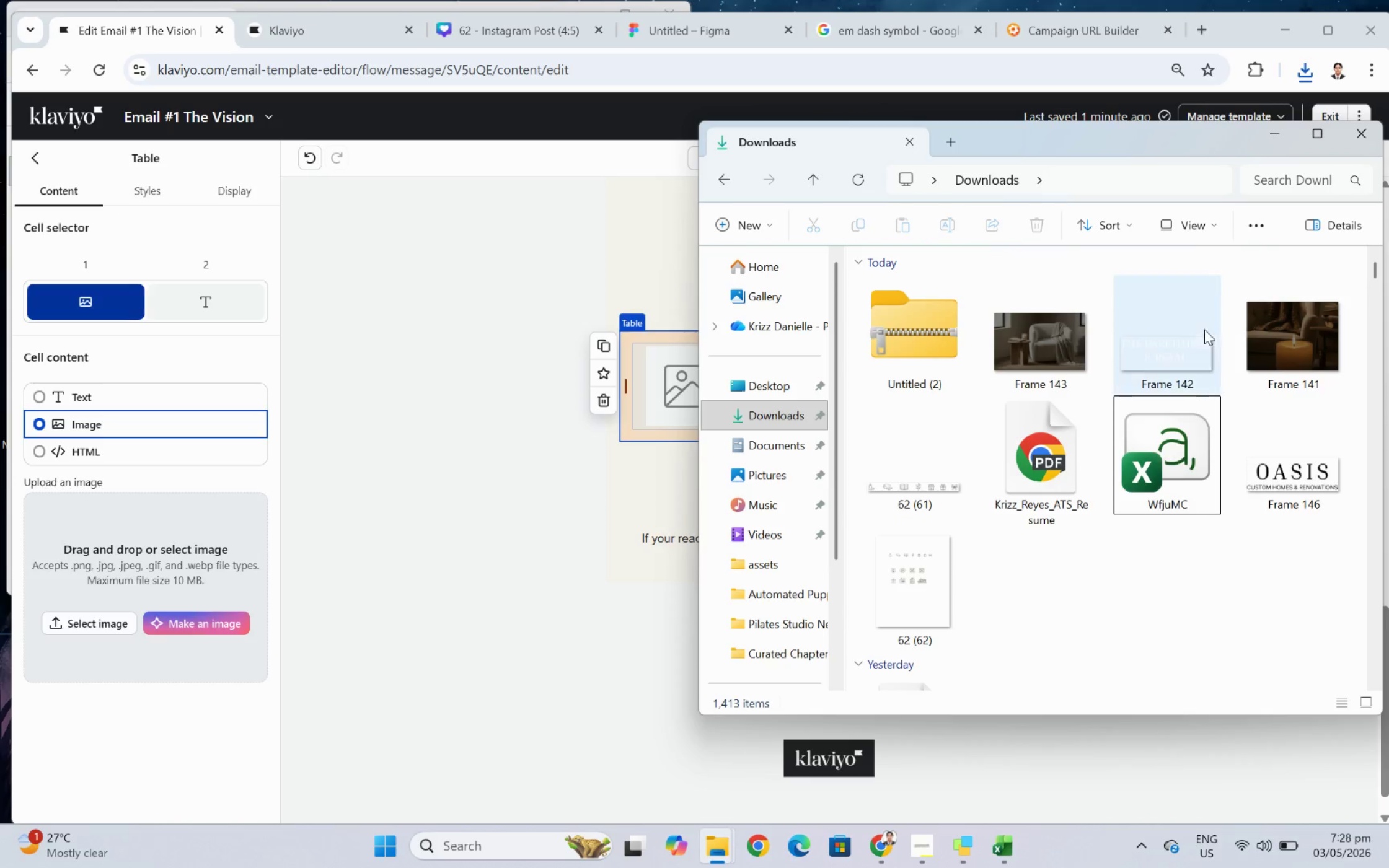 
double_click([1200, 329])
 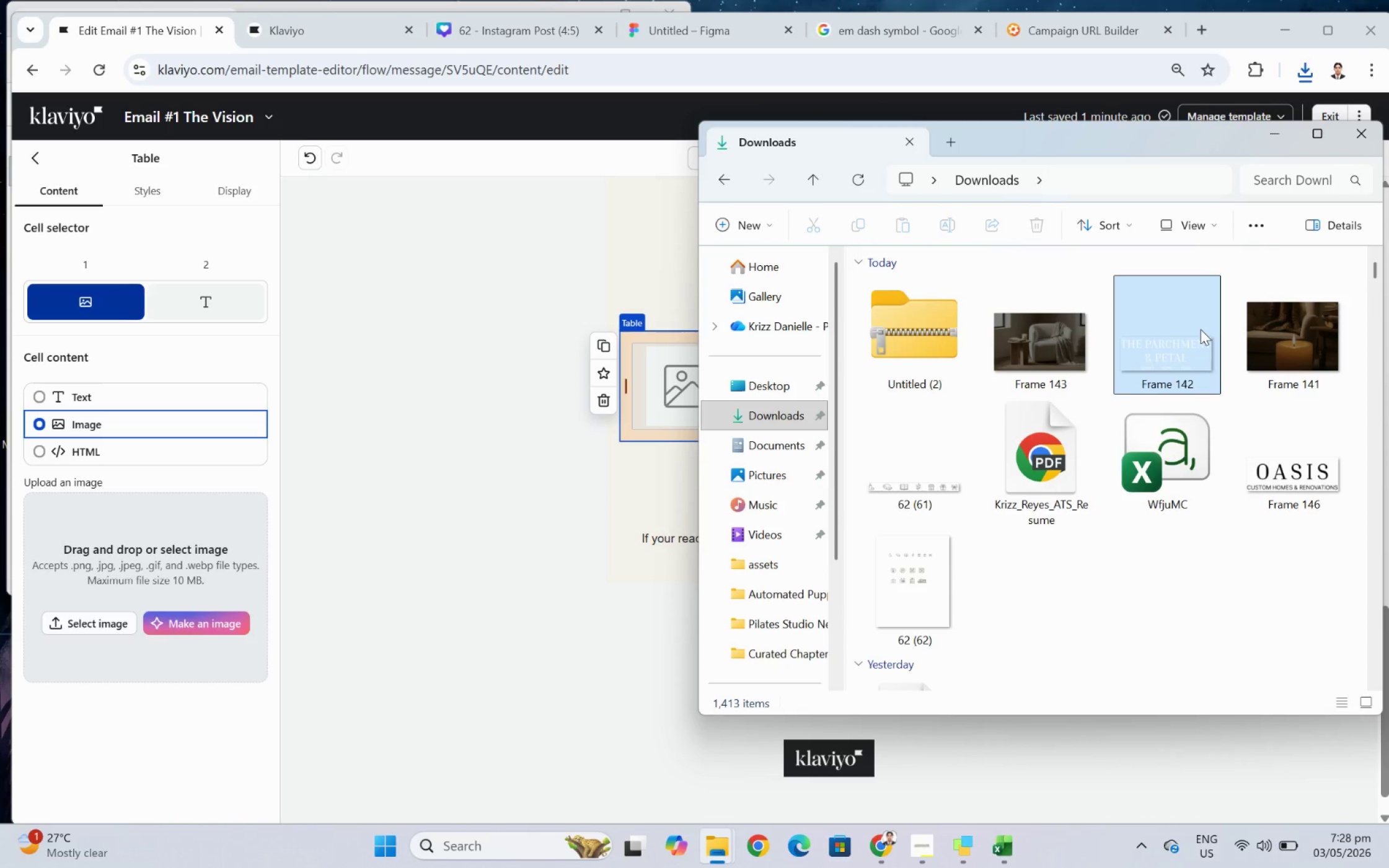 
triple_click([1200, 329])
 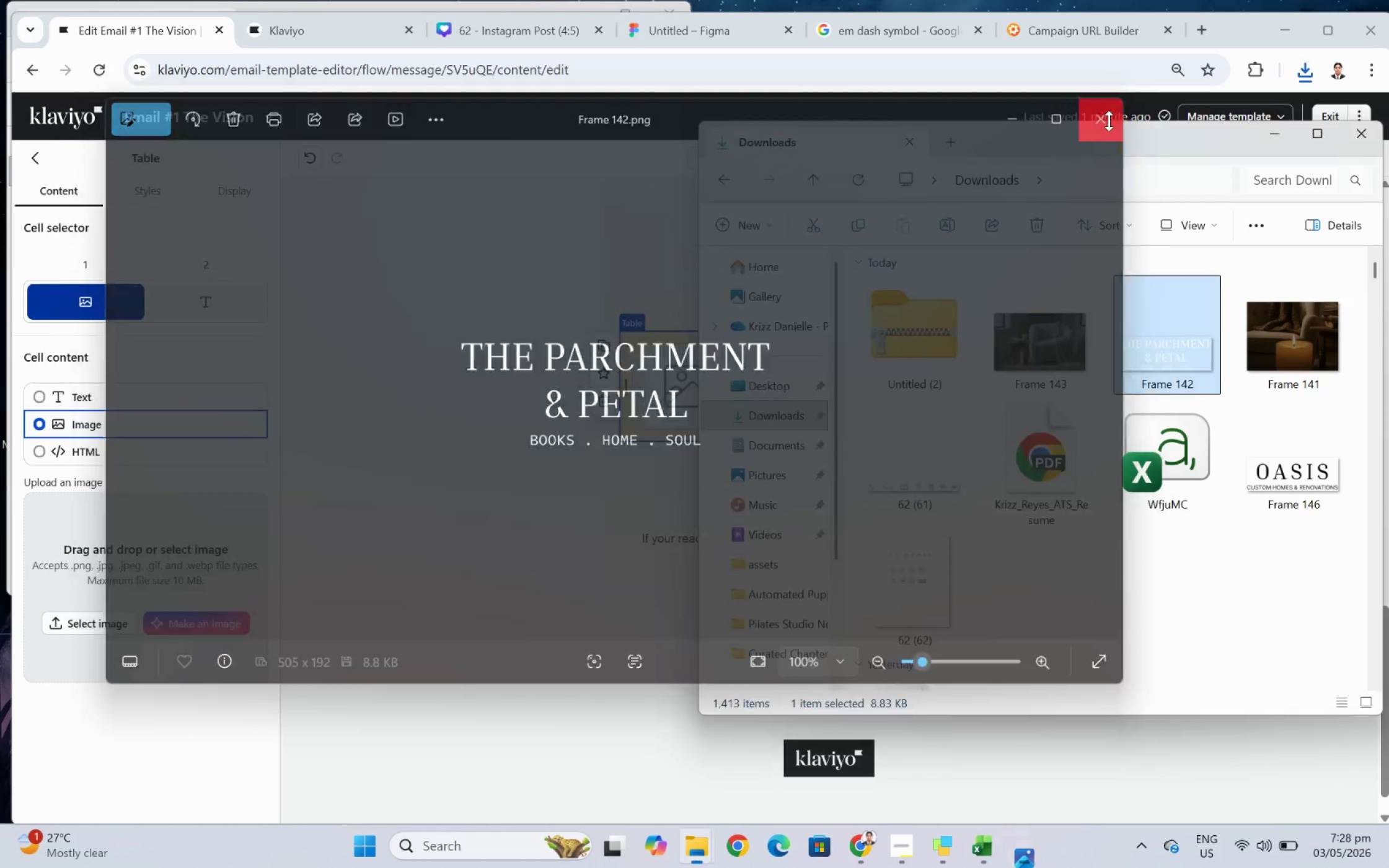 
double_click([922, 584])
 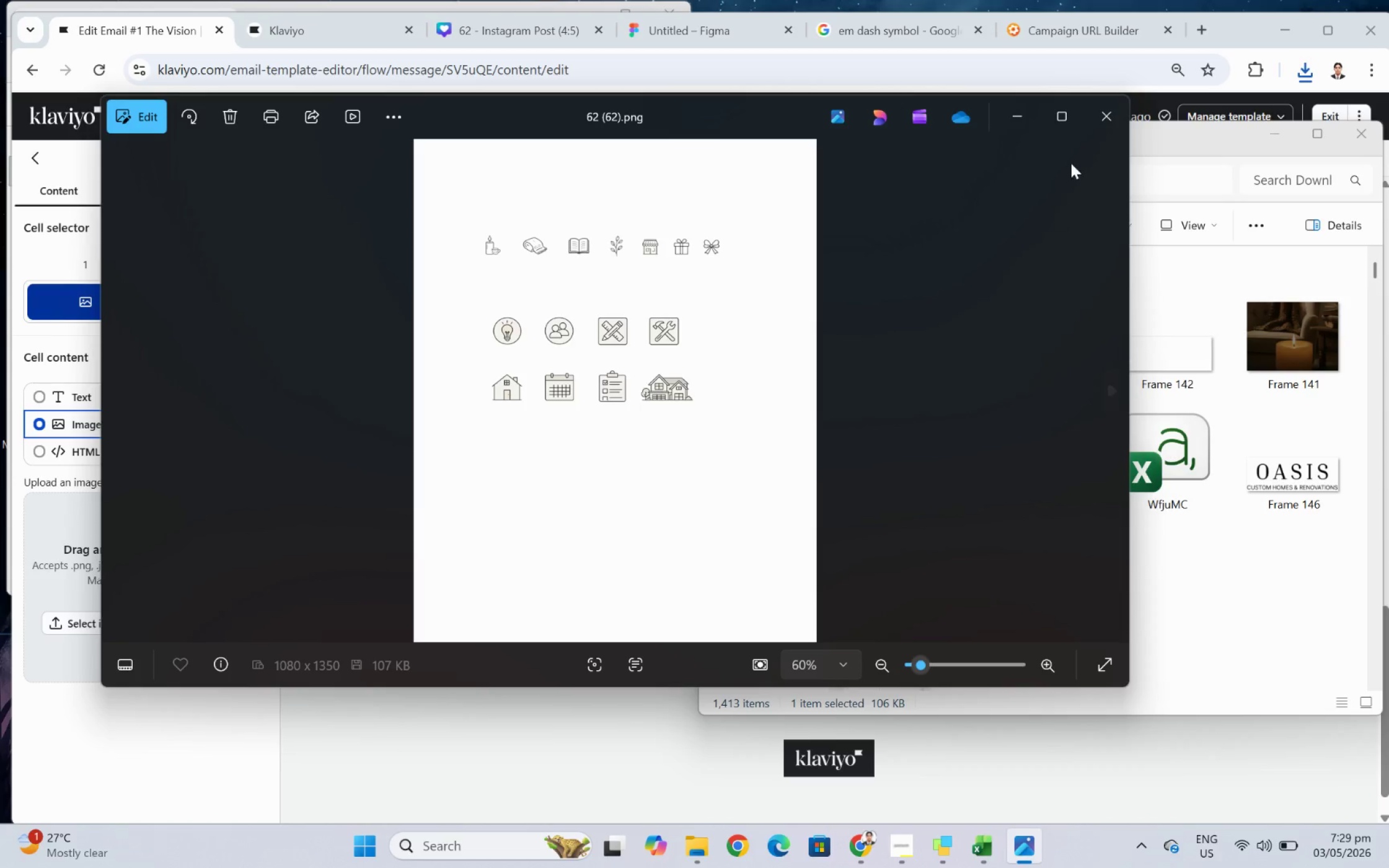 
left_click([1113, 134])
 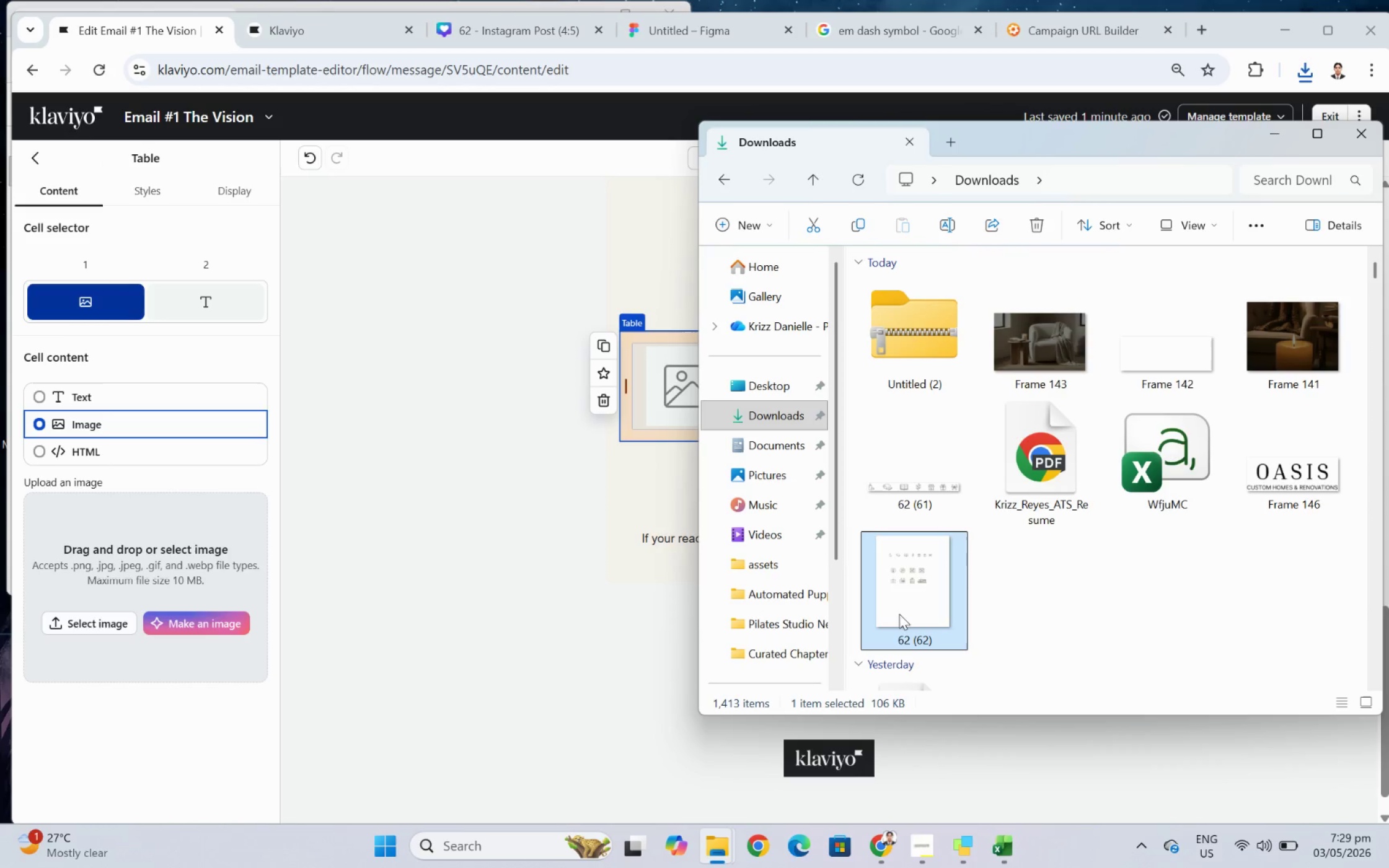 
left_click([897, 612])
 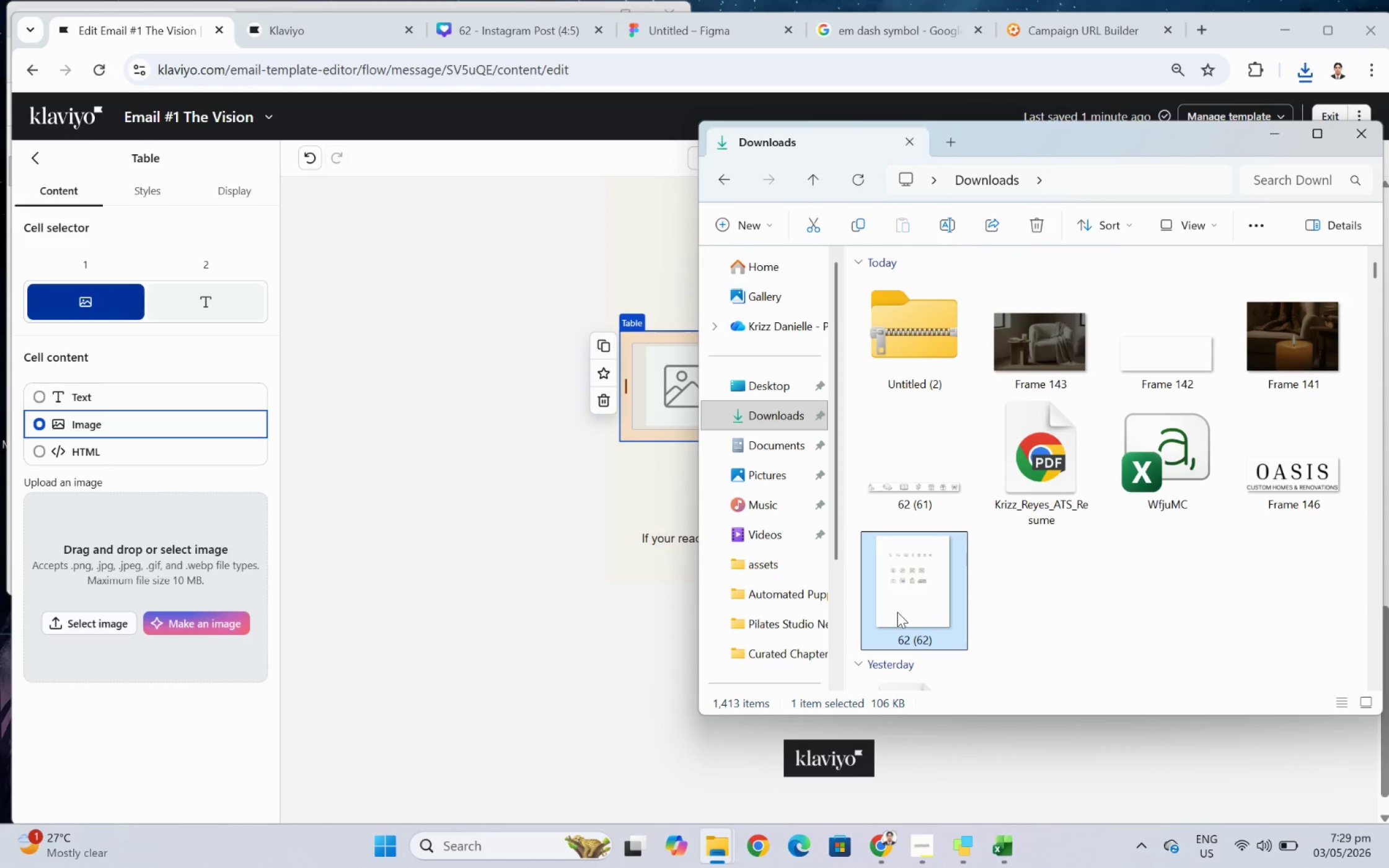 
key(Delete)
 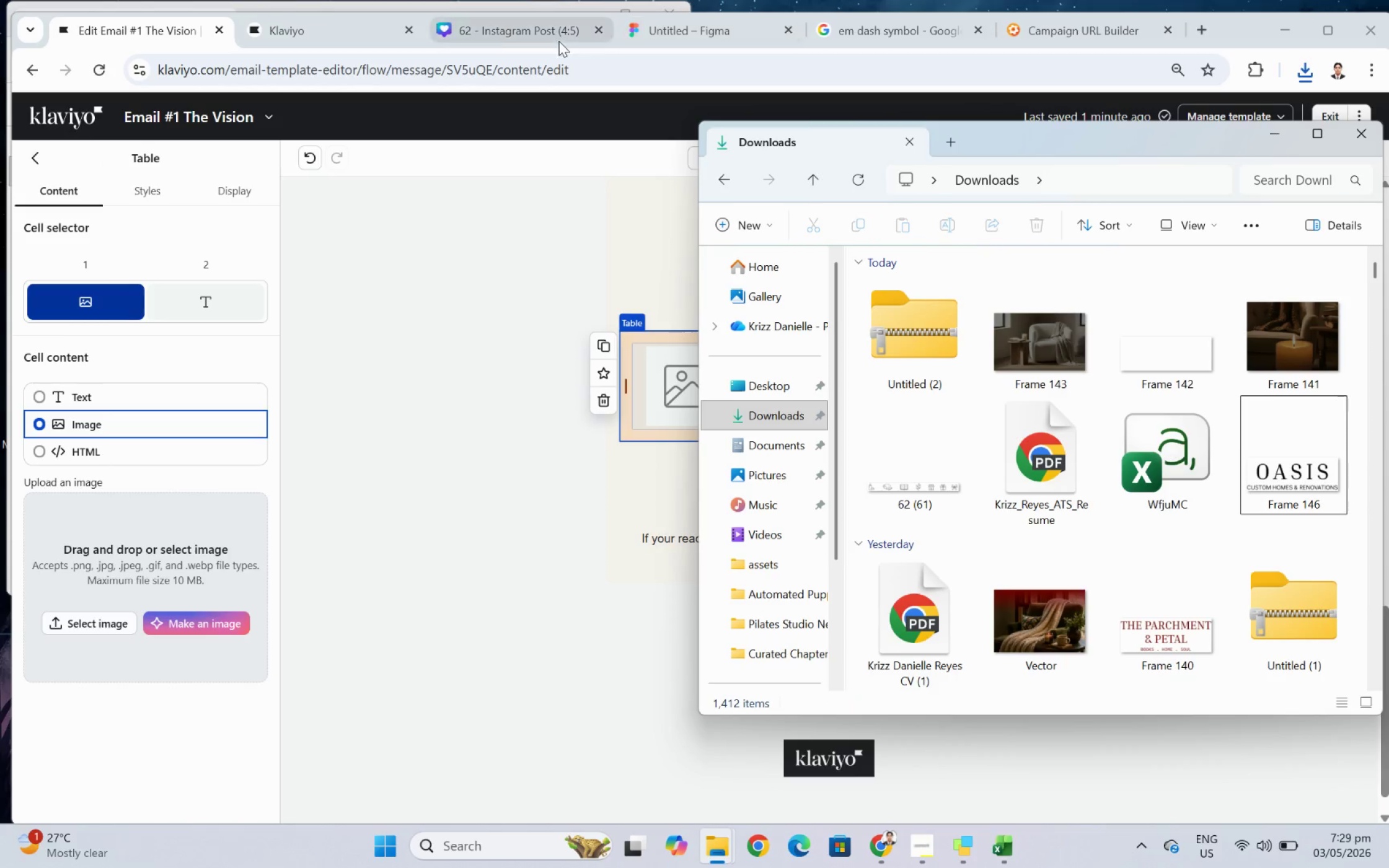 
left_click([480, 38])
 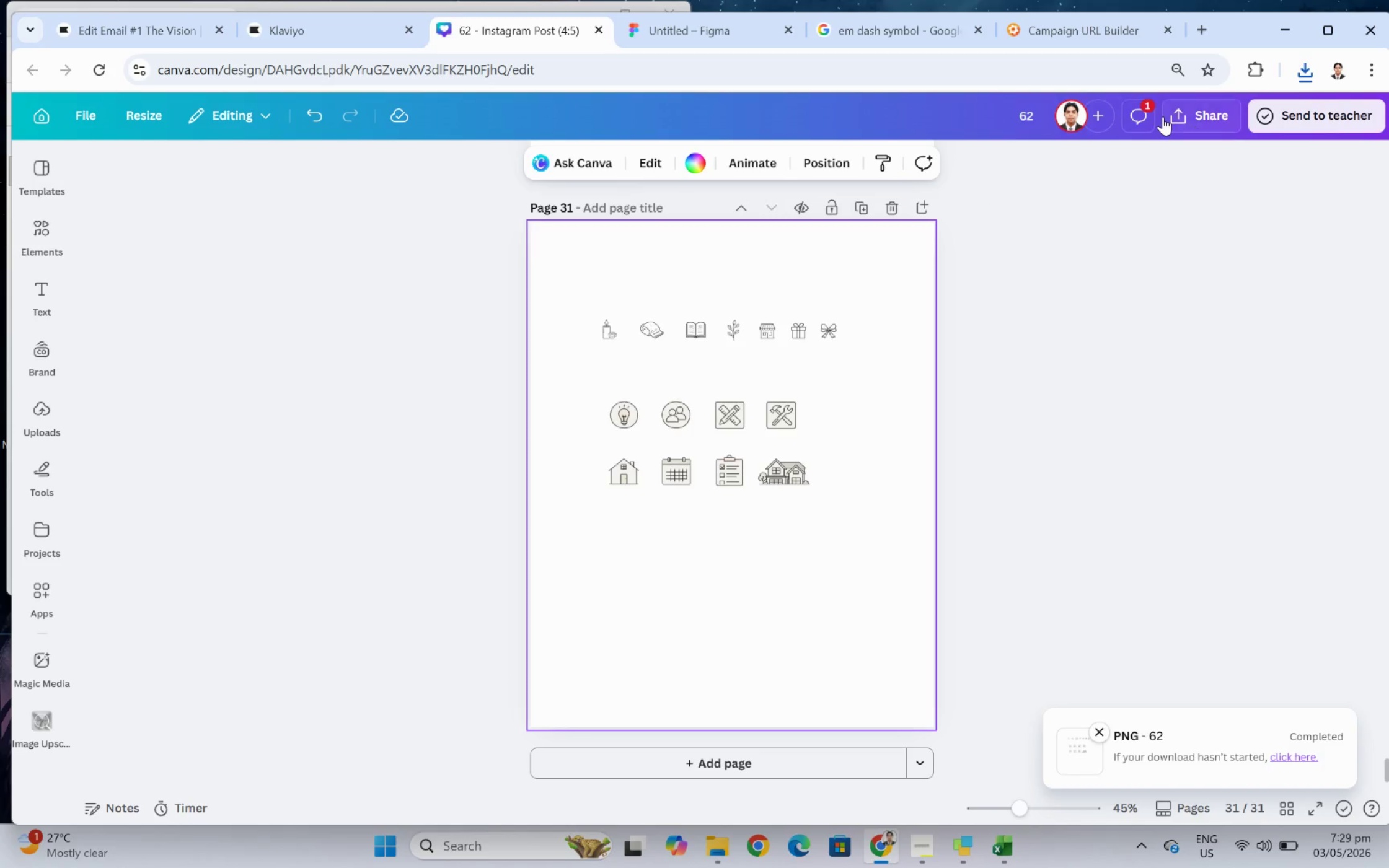 
left_click([1201, 118])
 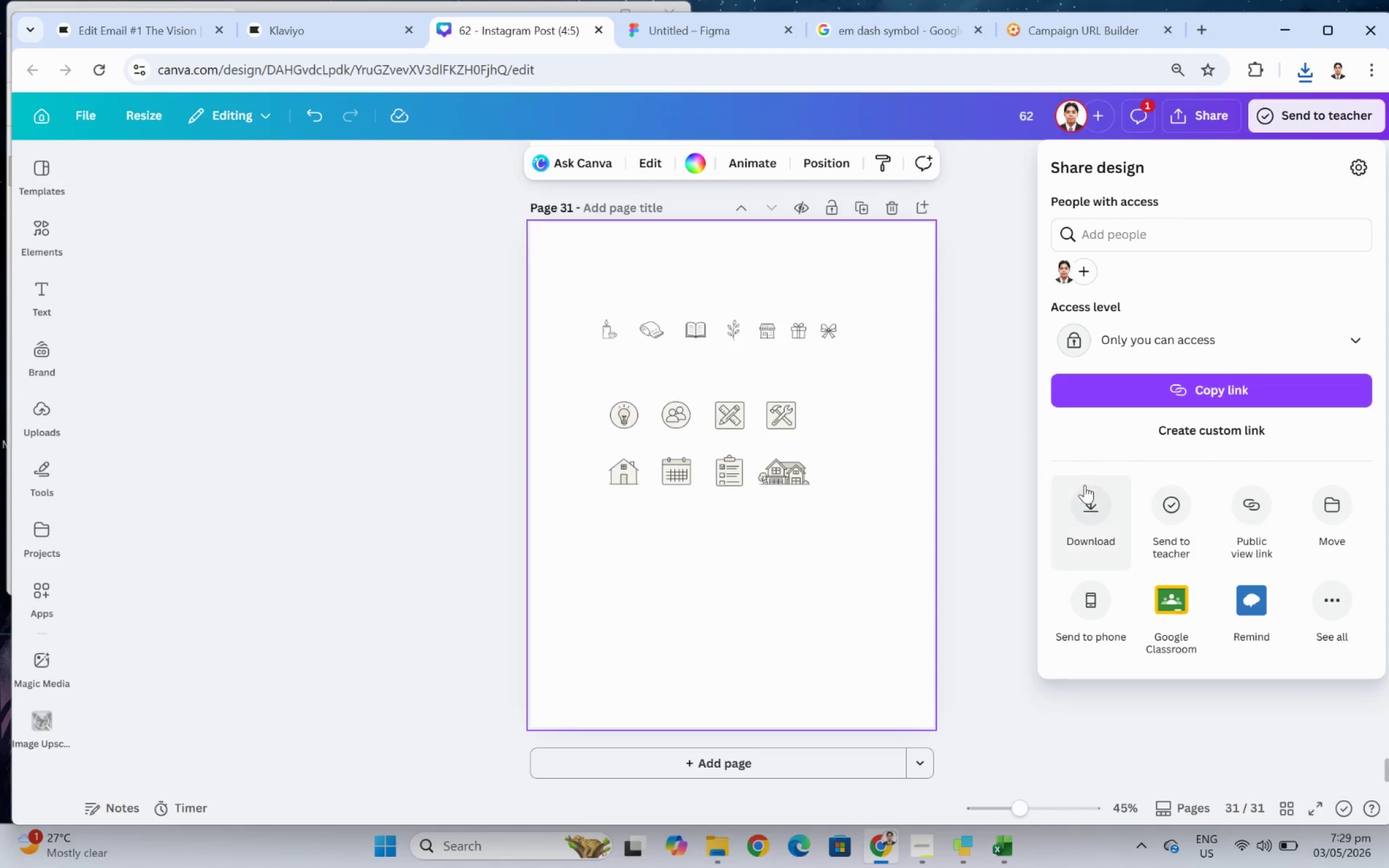 
left_click([1098, 501])
 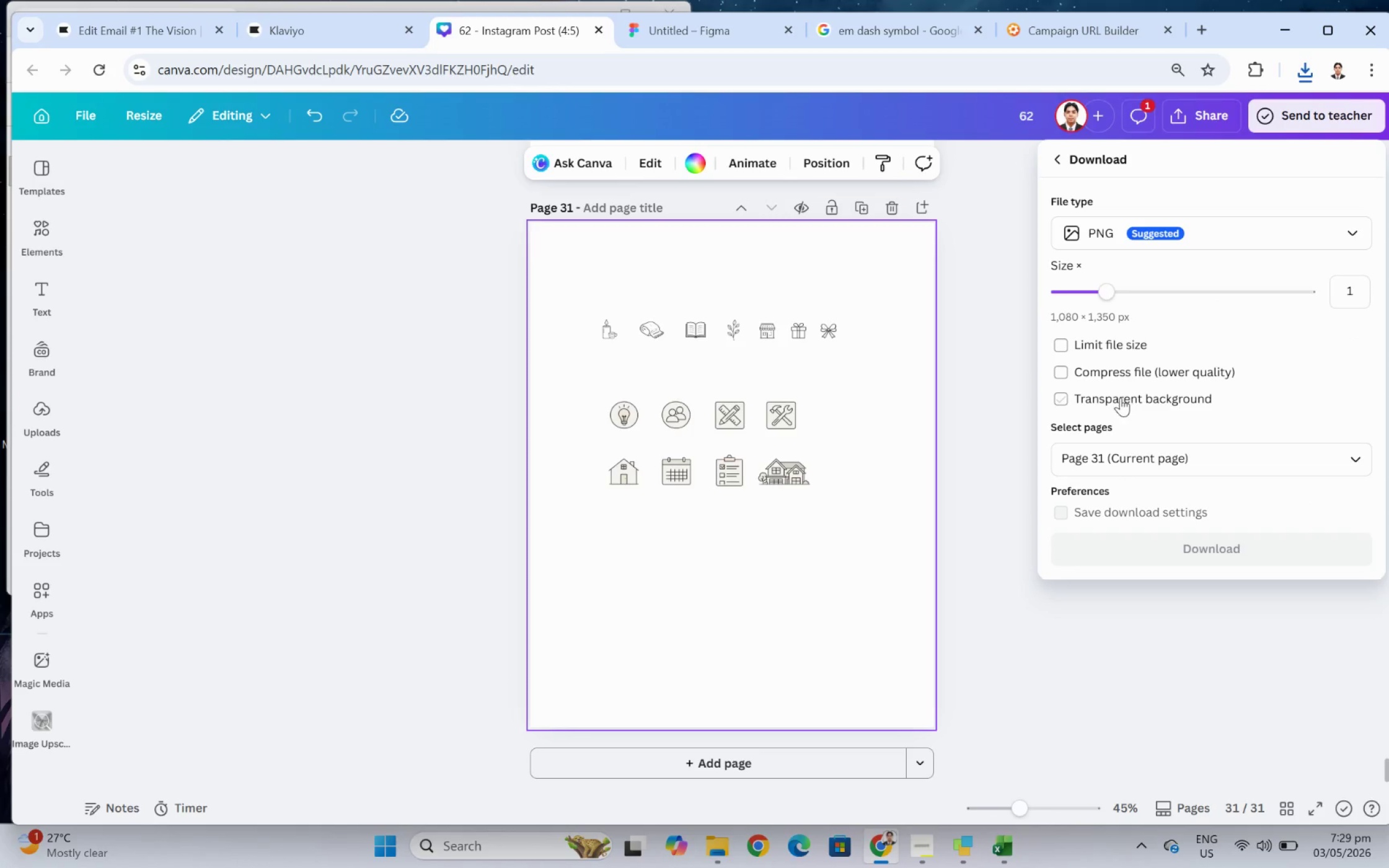 
left_click([1120, 397])
 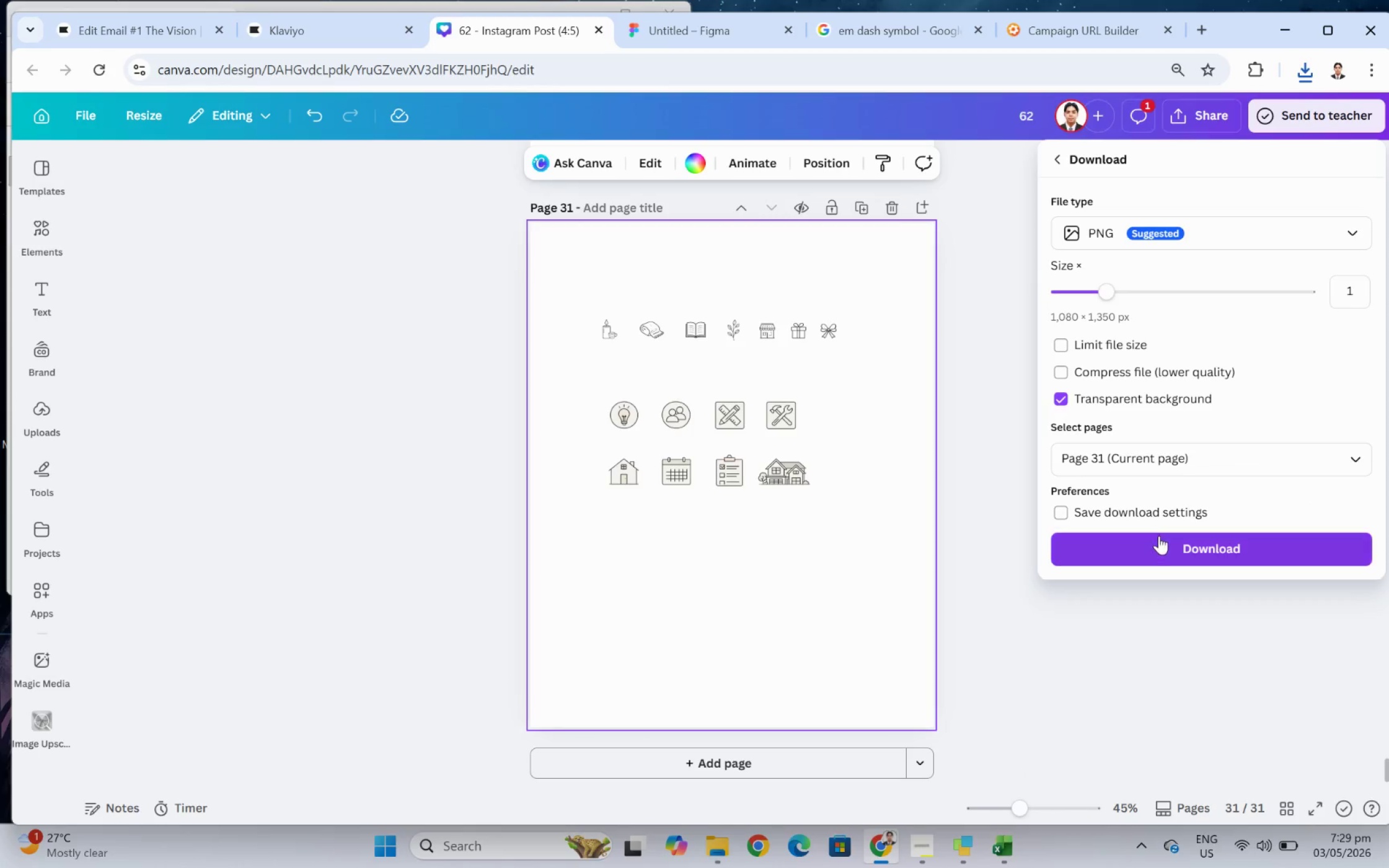 
left_click([1158, 535])
 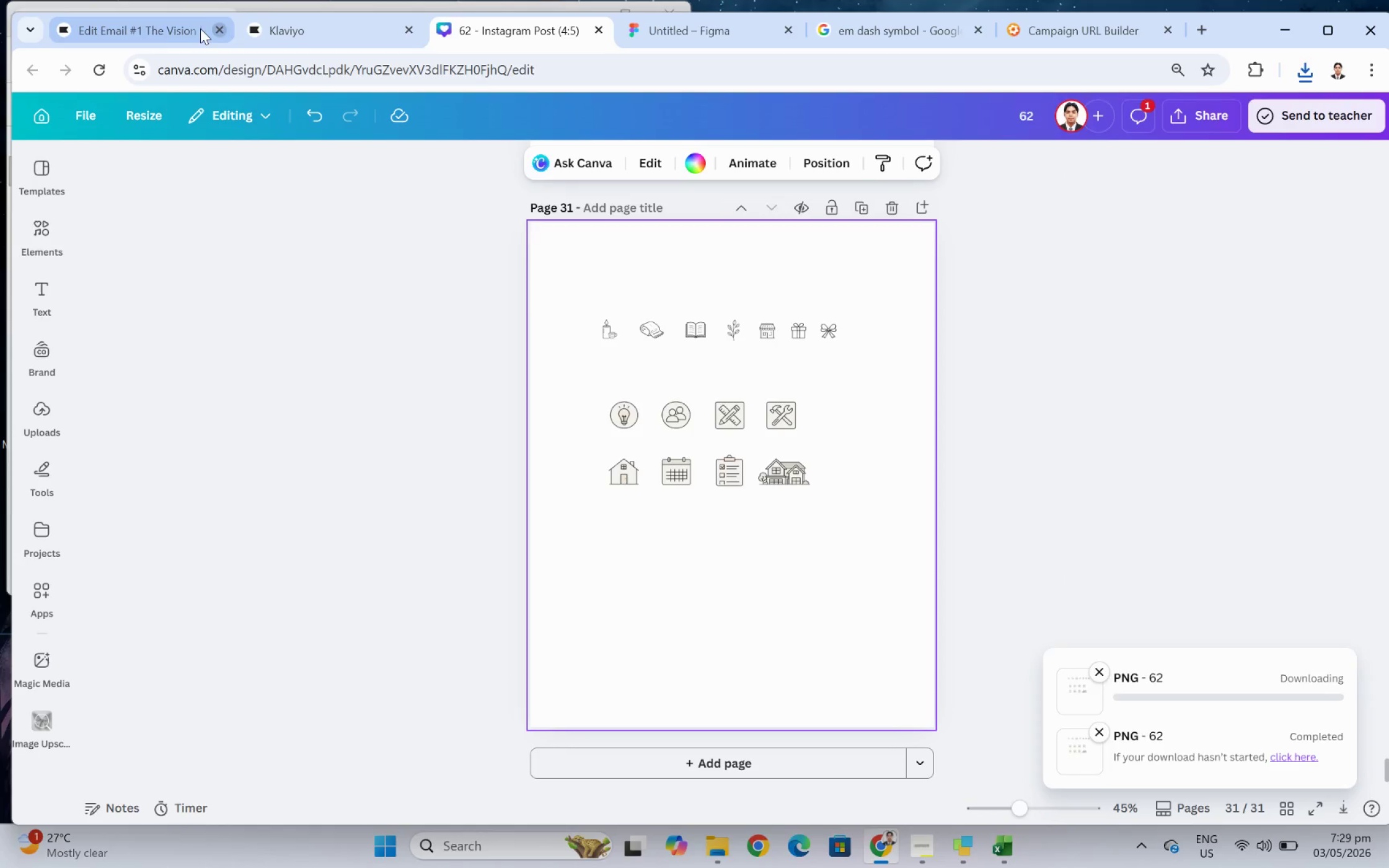 
left_click([141, 35])
 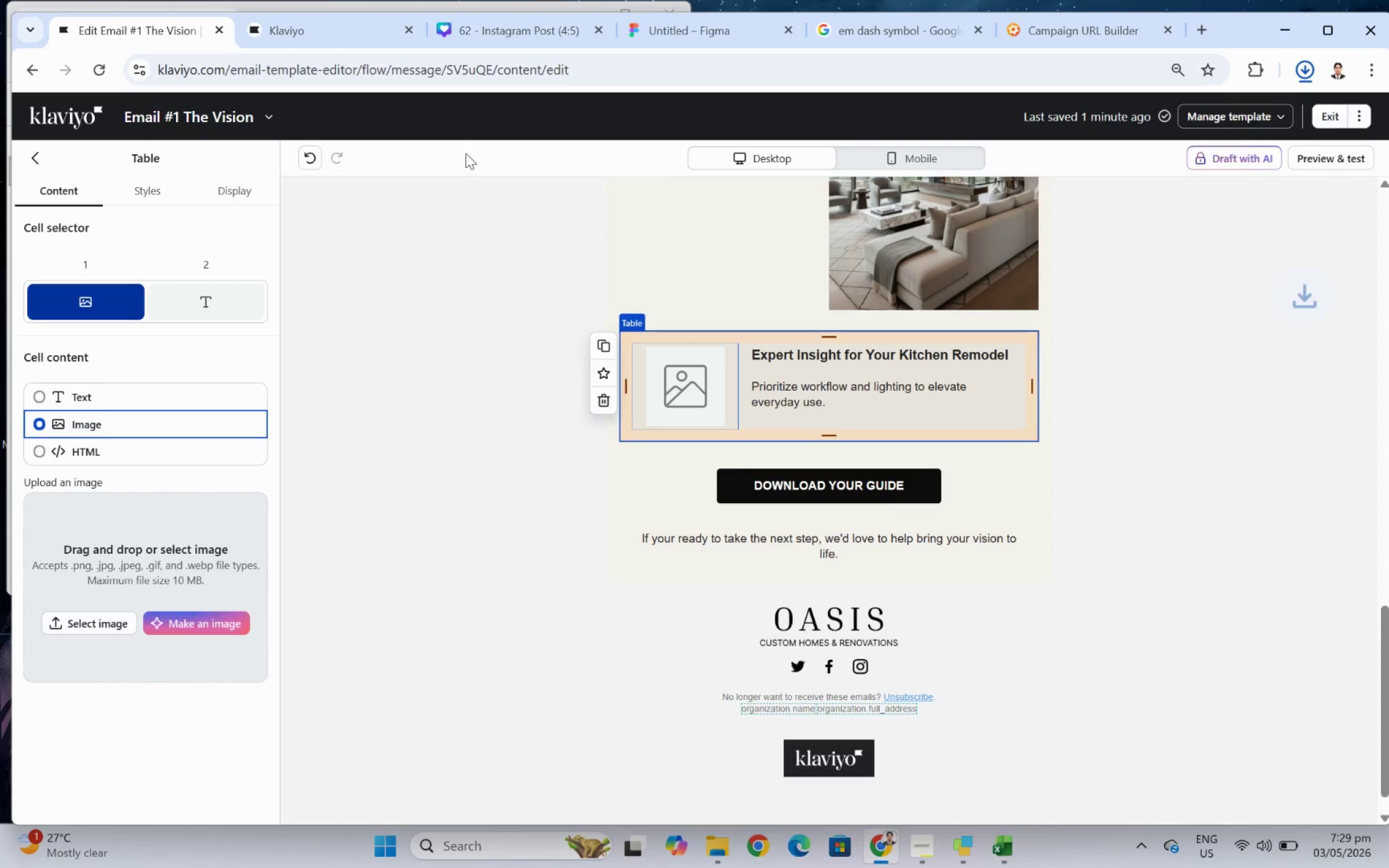 
wait(9.67)
 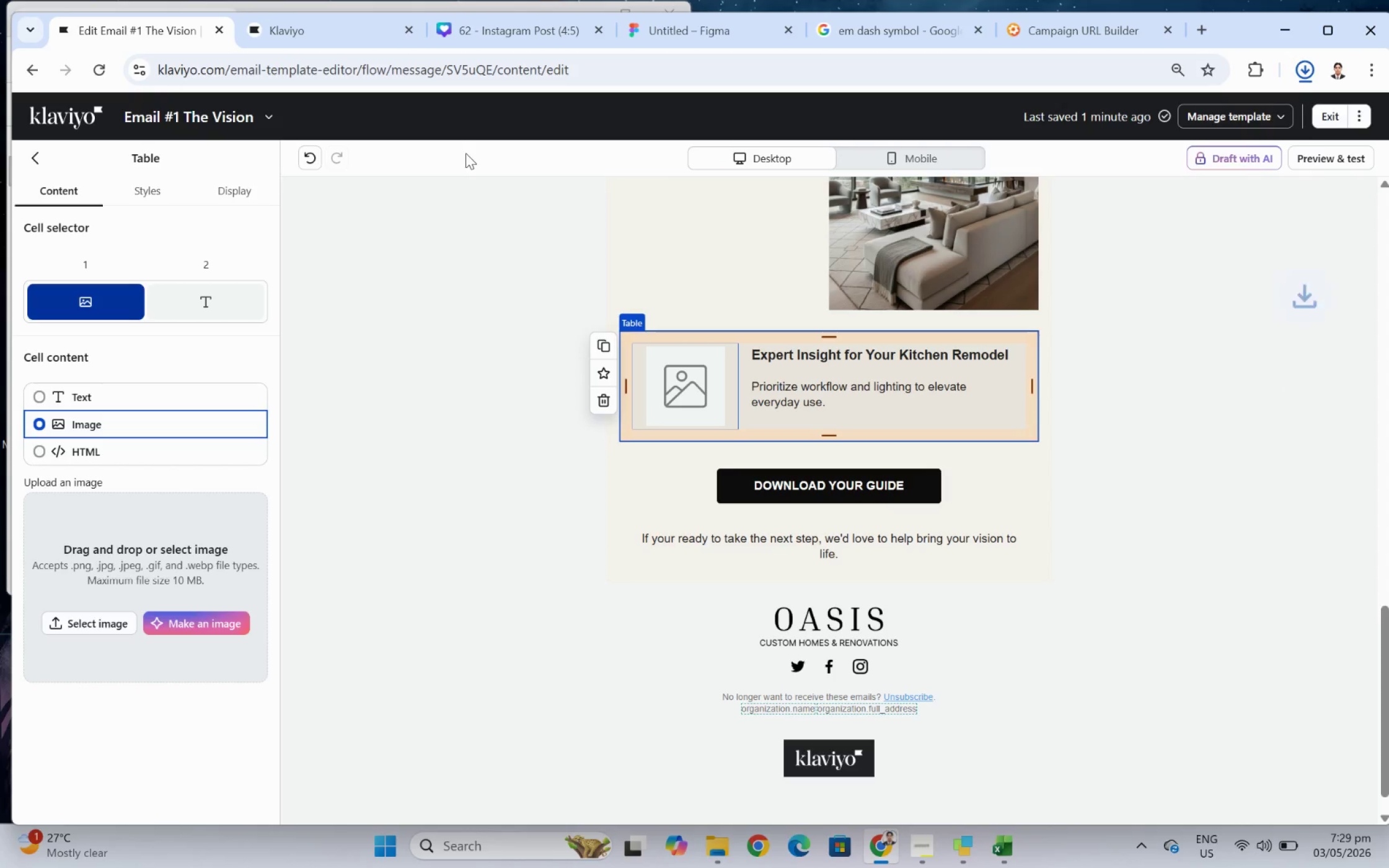 
left_click([1094, 110])
 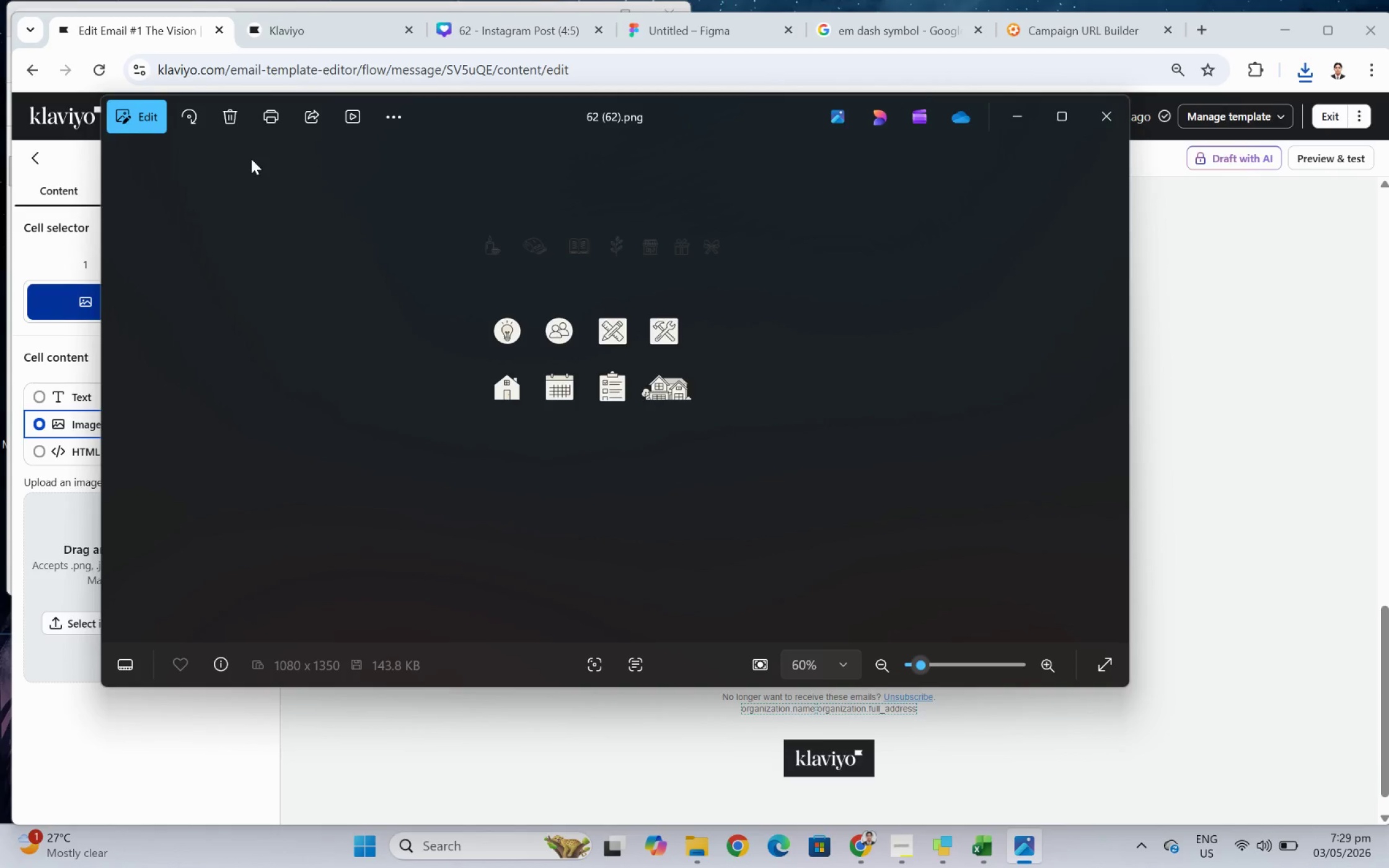 
left_click([140, 123])
 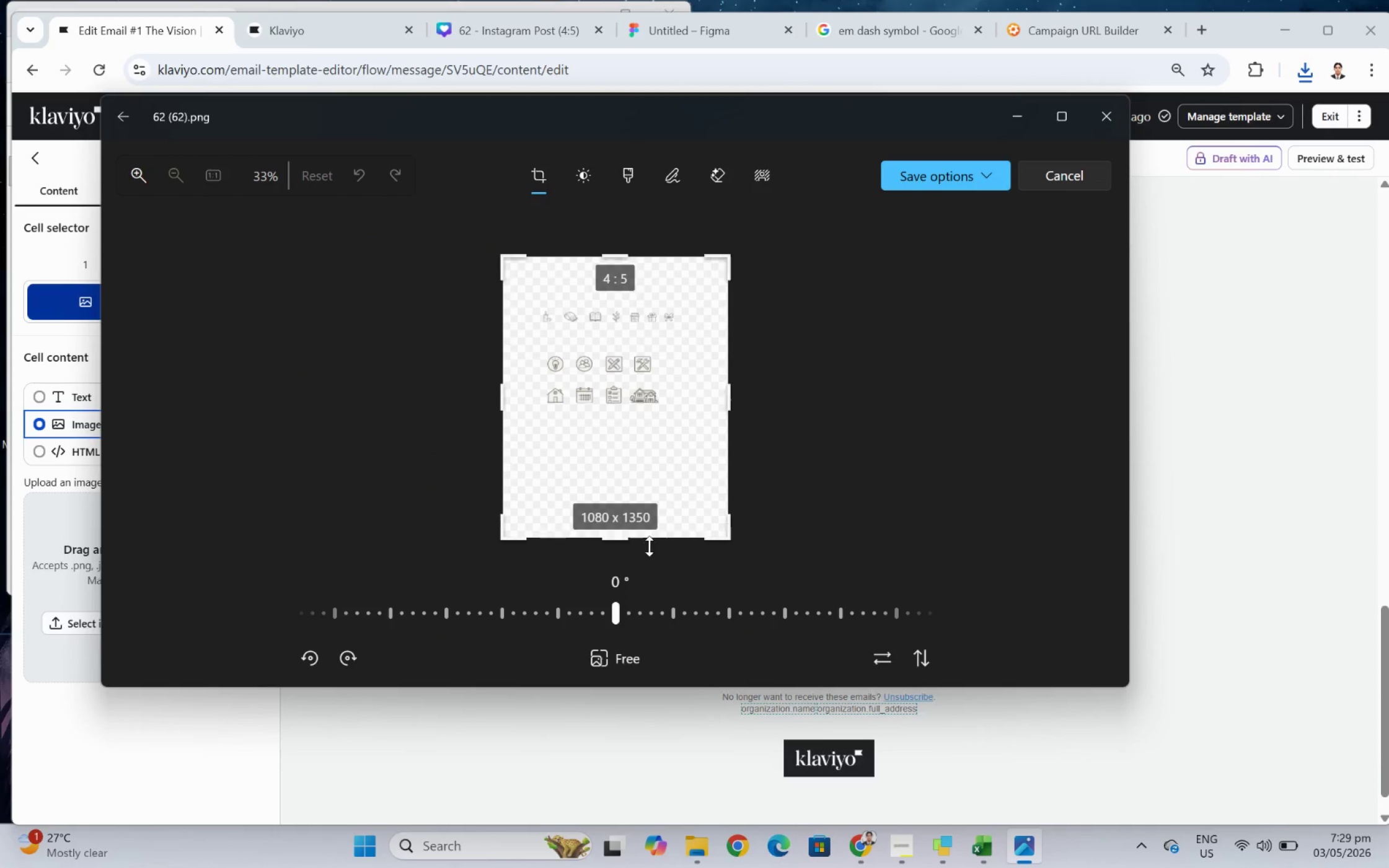 
left_click_drag(start_coordinate=[625, 536], to_coordinate=[653, 408])
 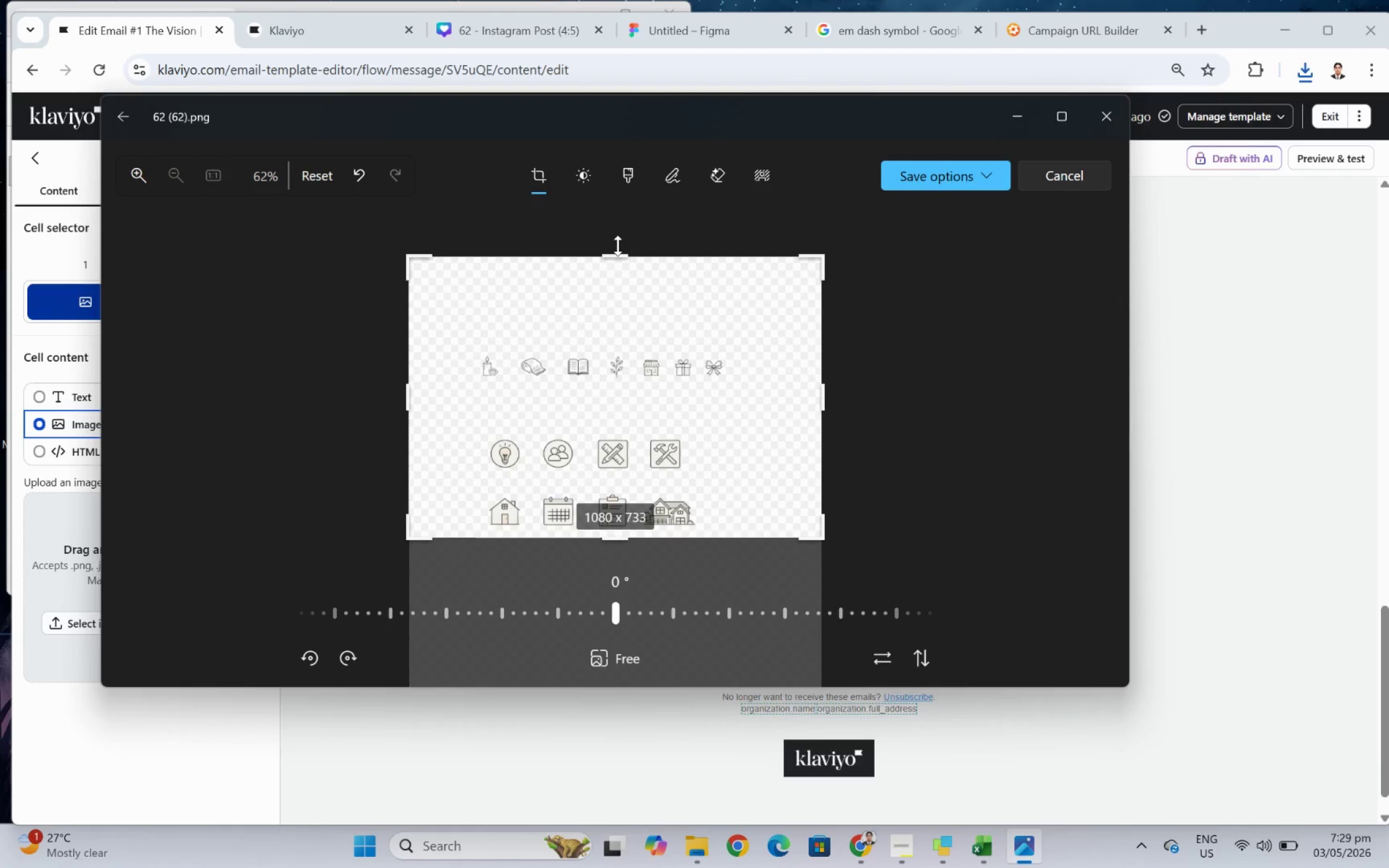 
left_click_drag(start_coordinate=[617, 245], to_coordinate=[646, 421])
 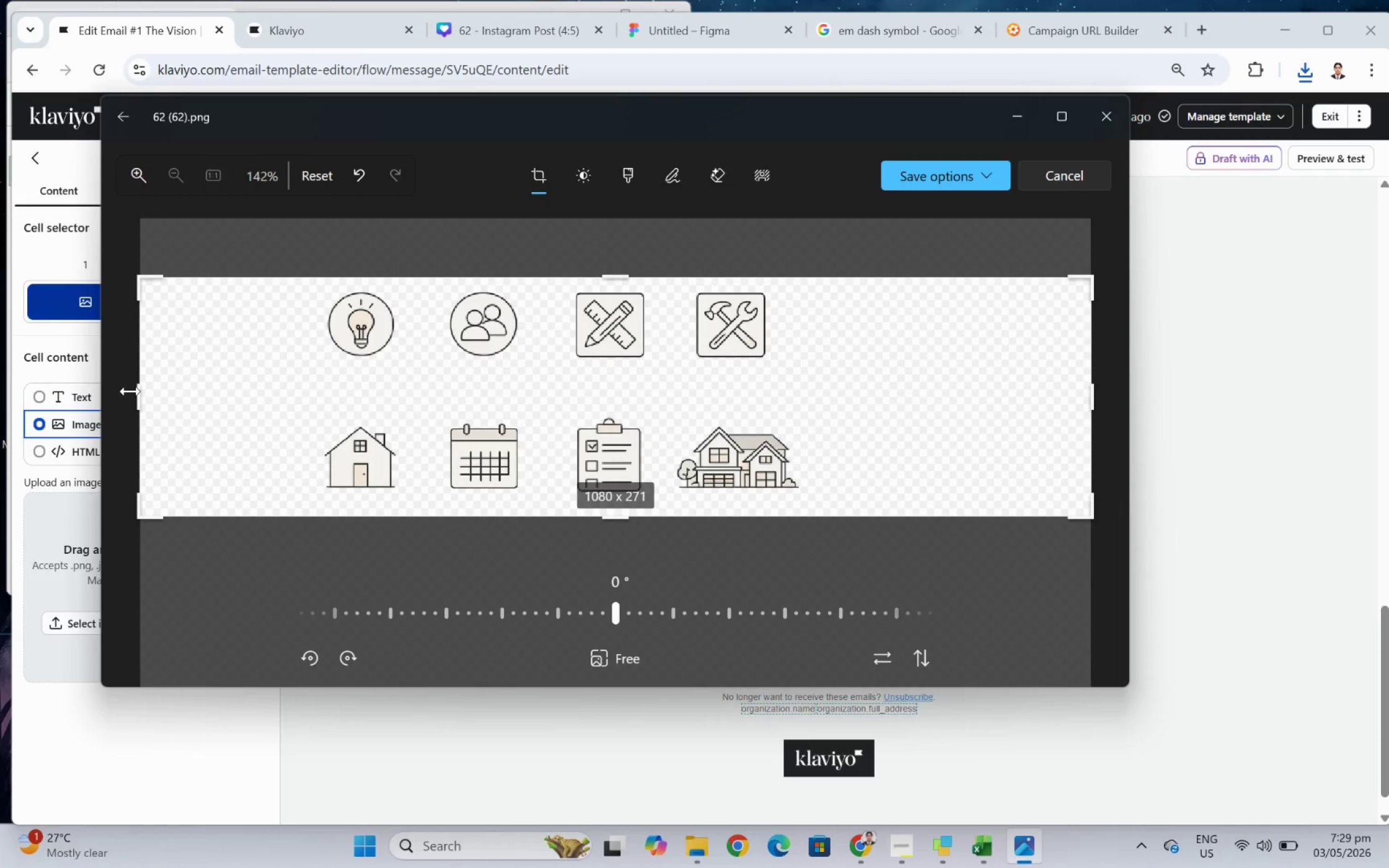 
left_click_drag(start_coordinate=[133, 391], to_coordinate=[310, 374])
 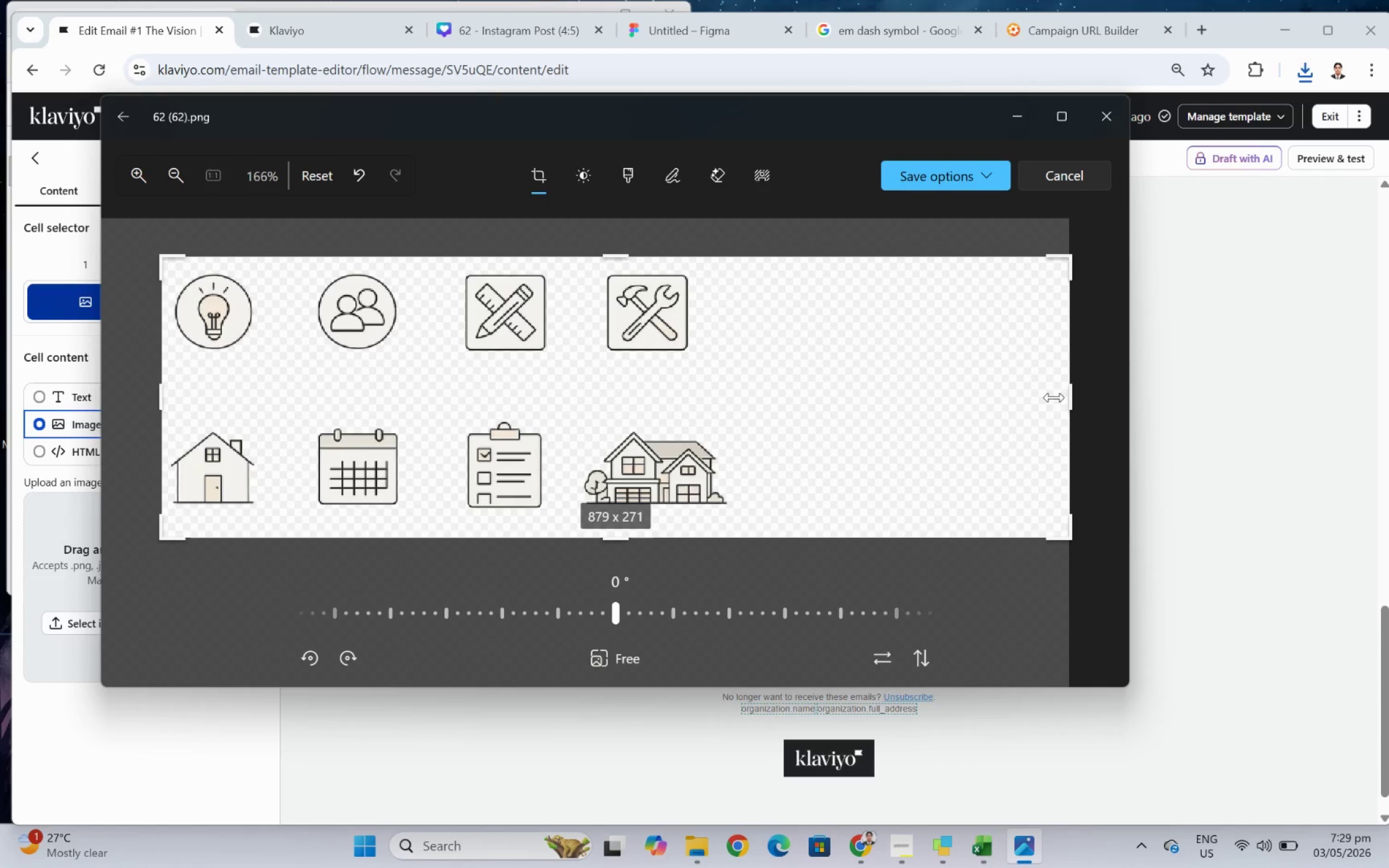 
left_click_drag(start_coordinate=[1063, 393], to_coordinate=[726, 388])
 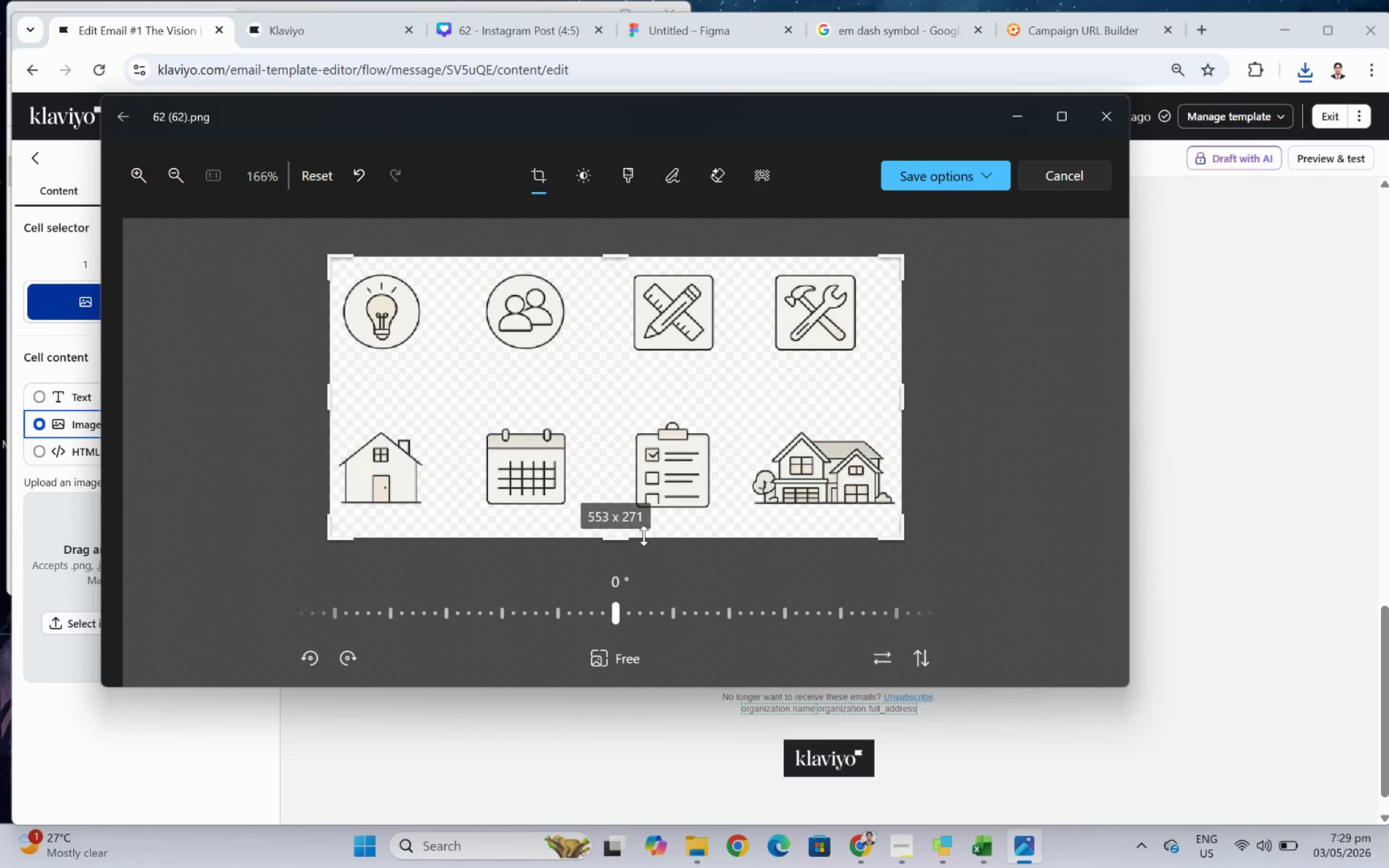 
left_click_drag(start_coordinate=[643, 535], to_coordinate=[649, 522])
 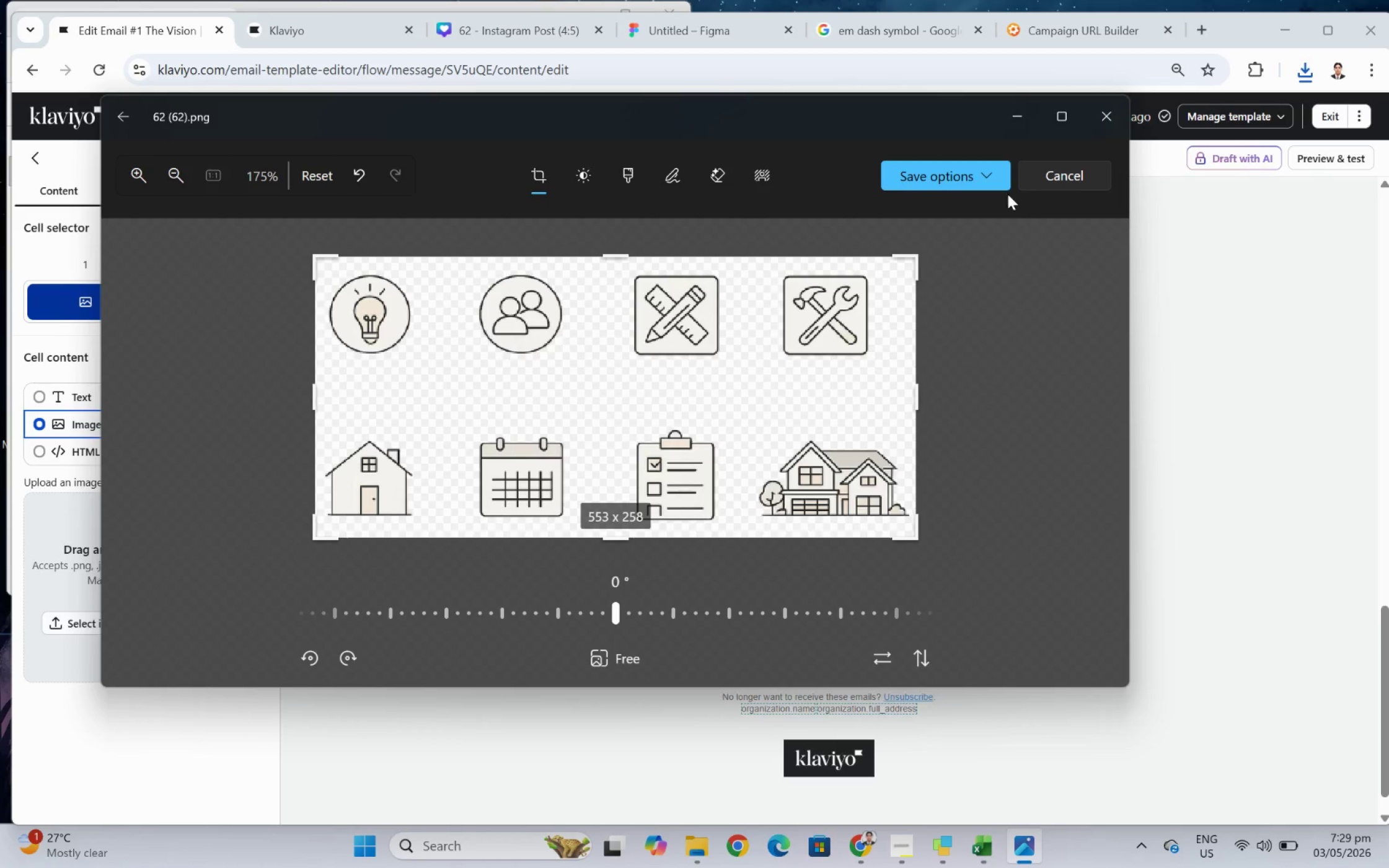 
left_click([995, 178])
 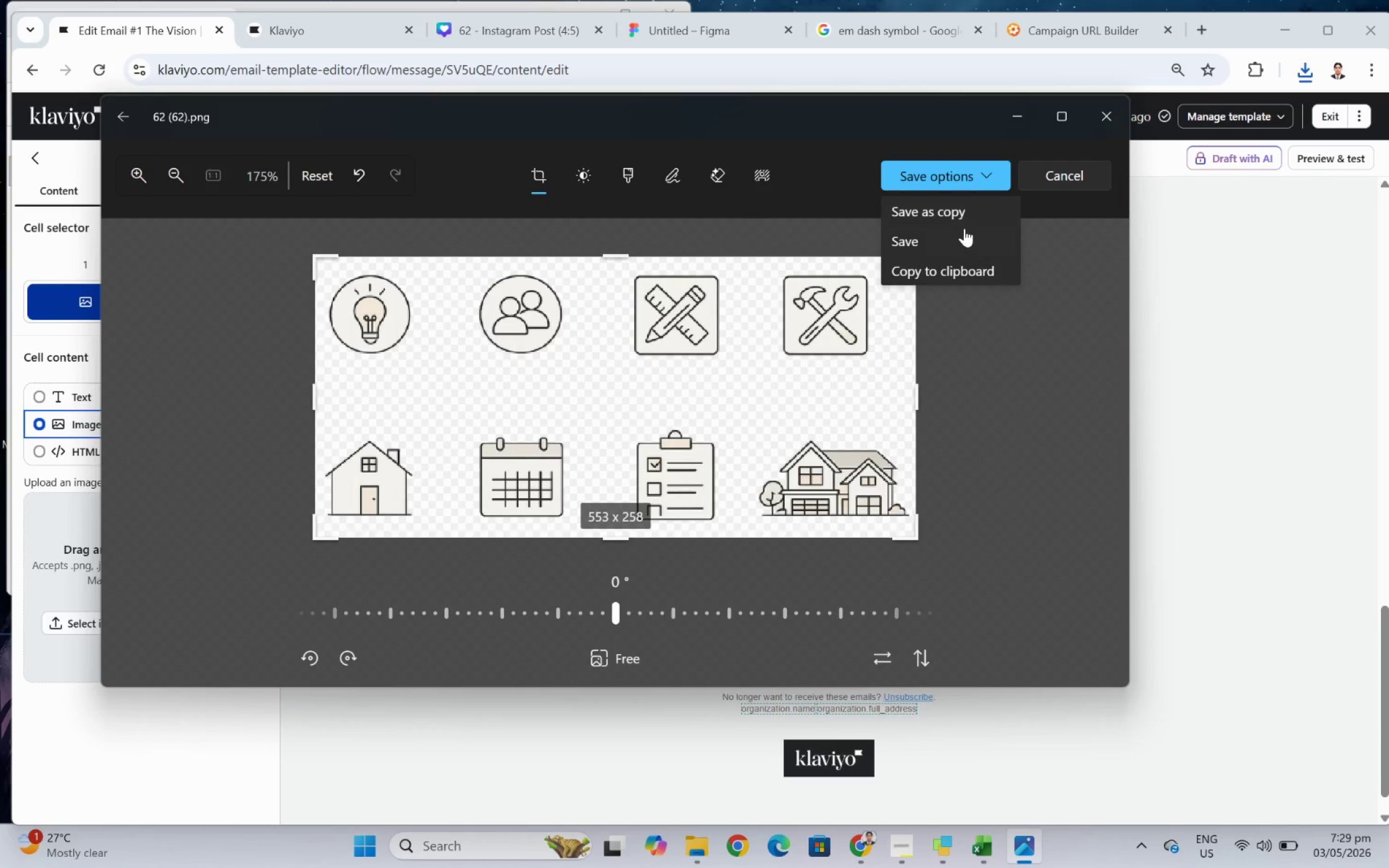 
left_click([964, 228])
 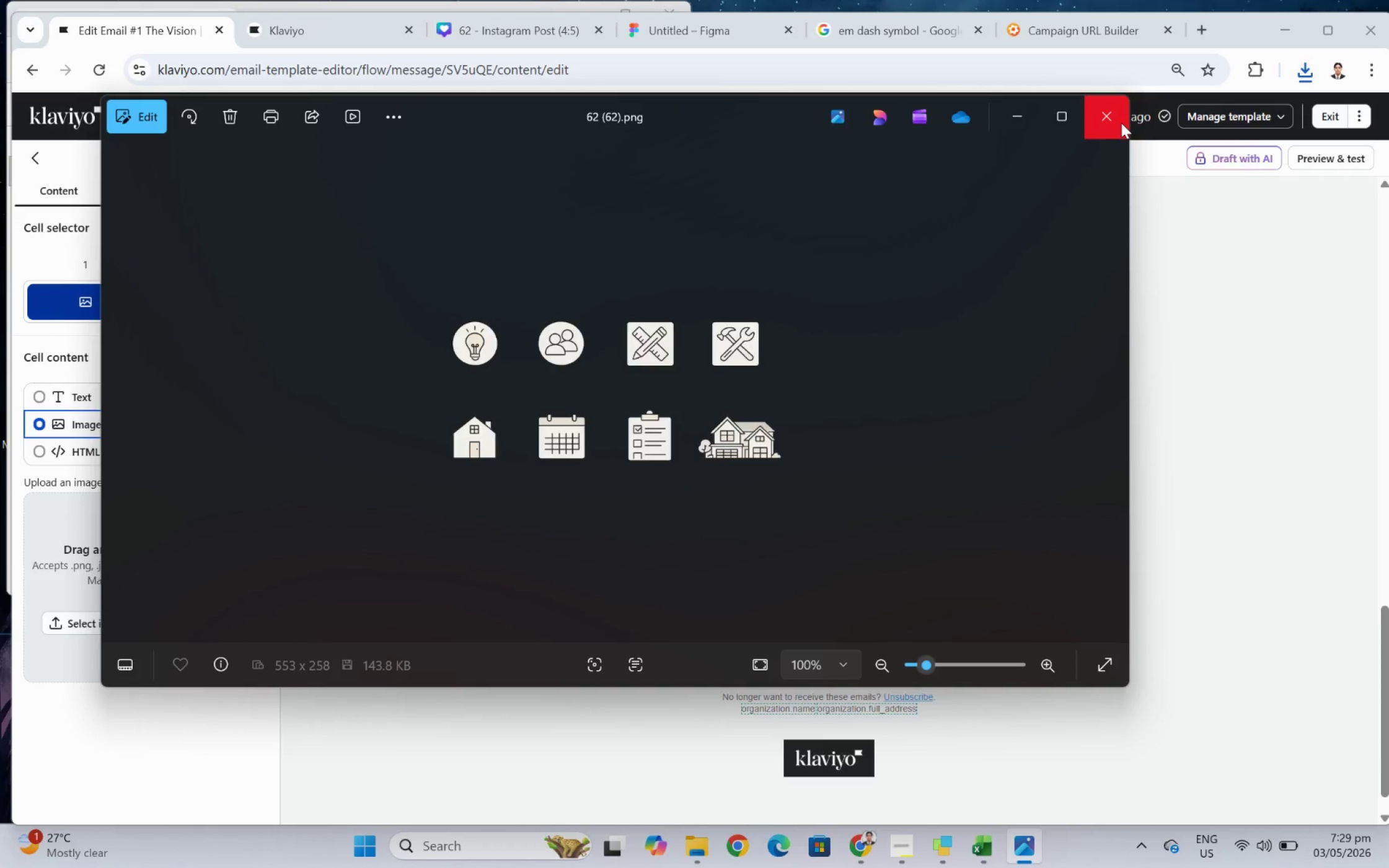 
left_click([1121, 123])
 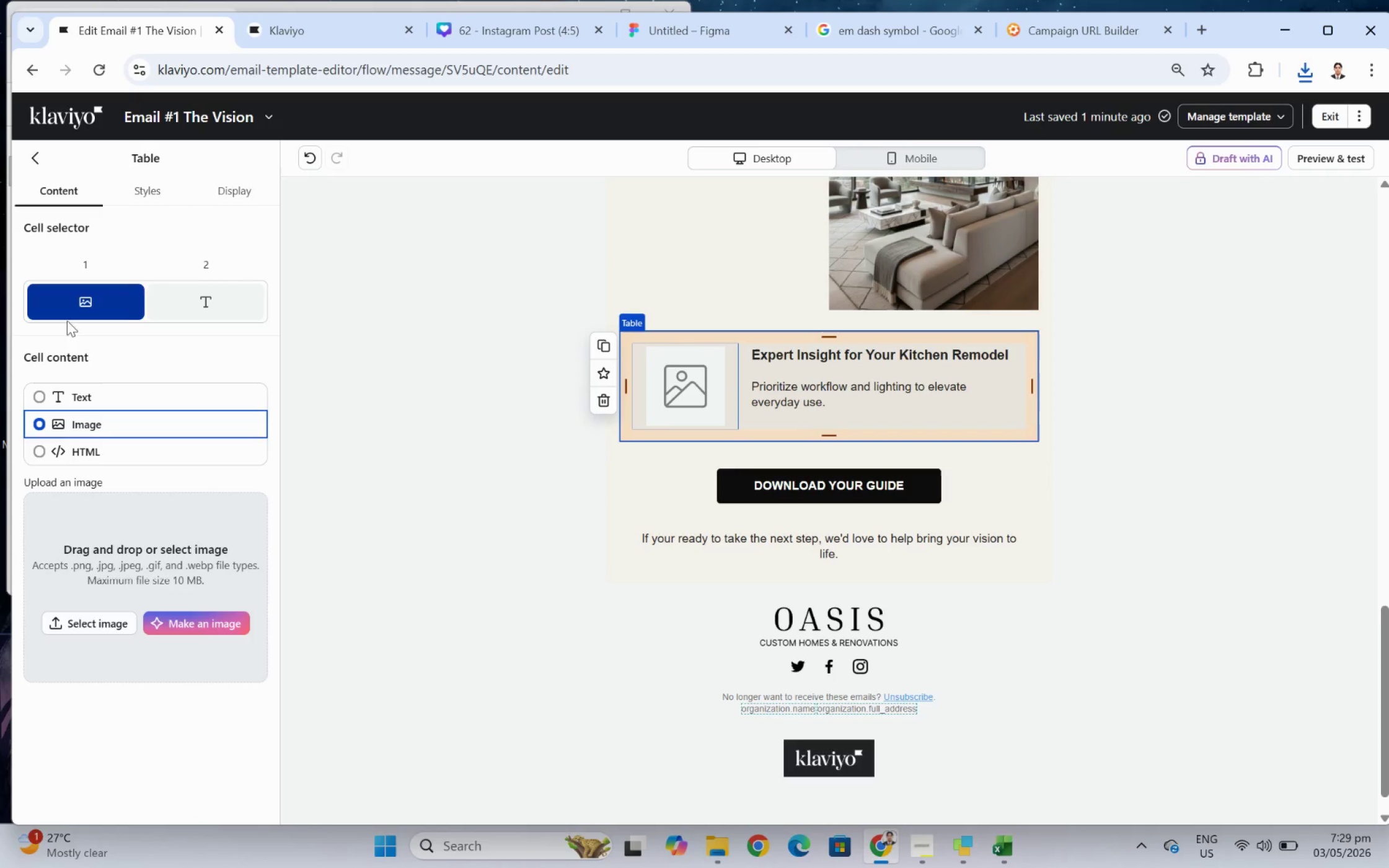 
left_click([90, 612])
 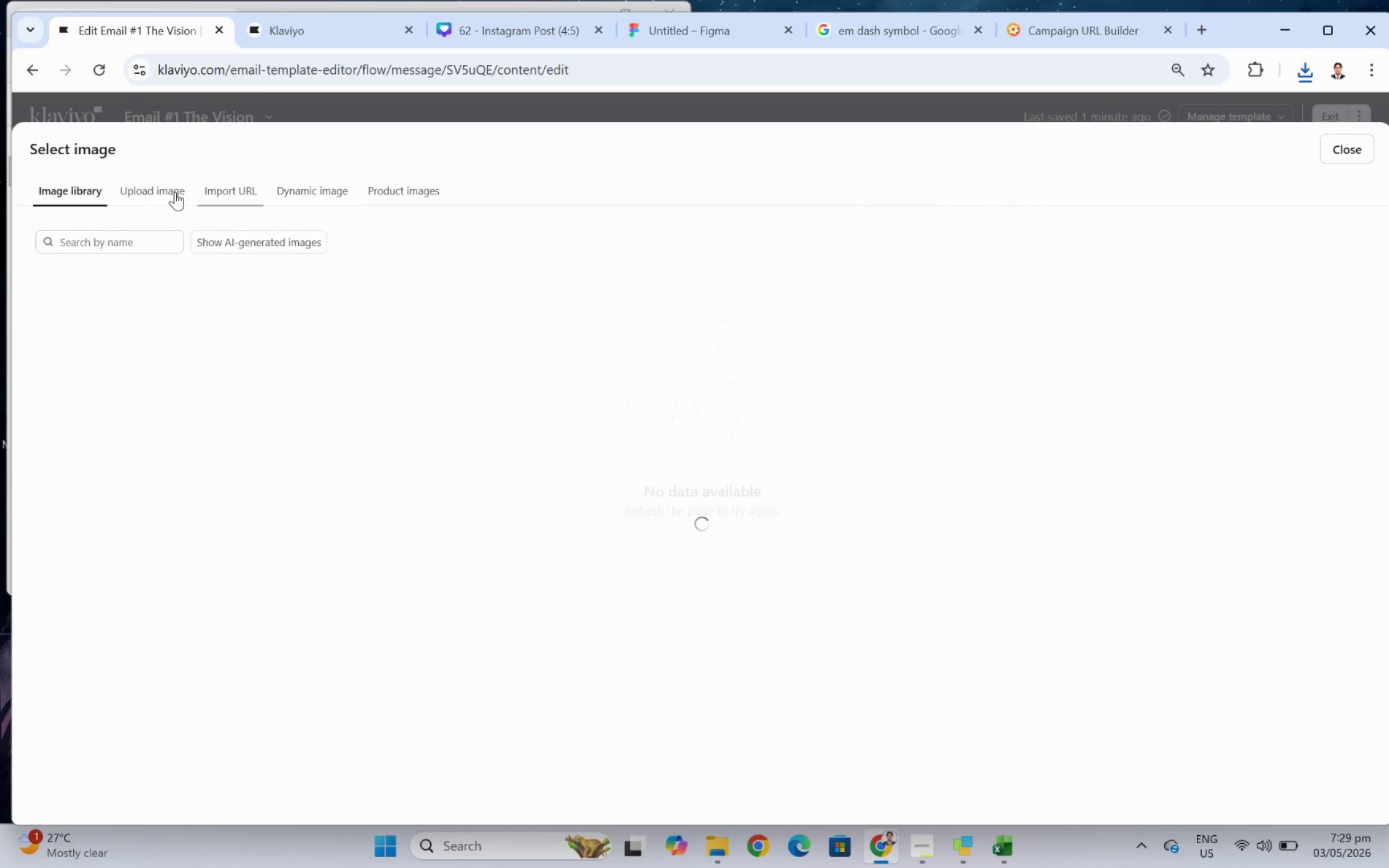 
left_click([141, 190])
 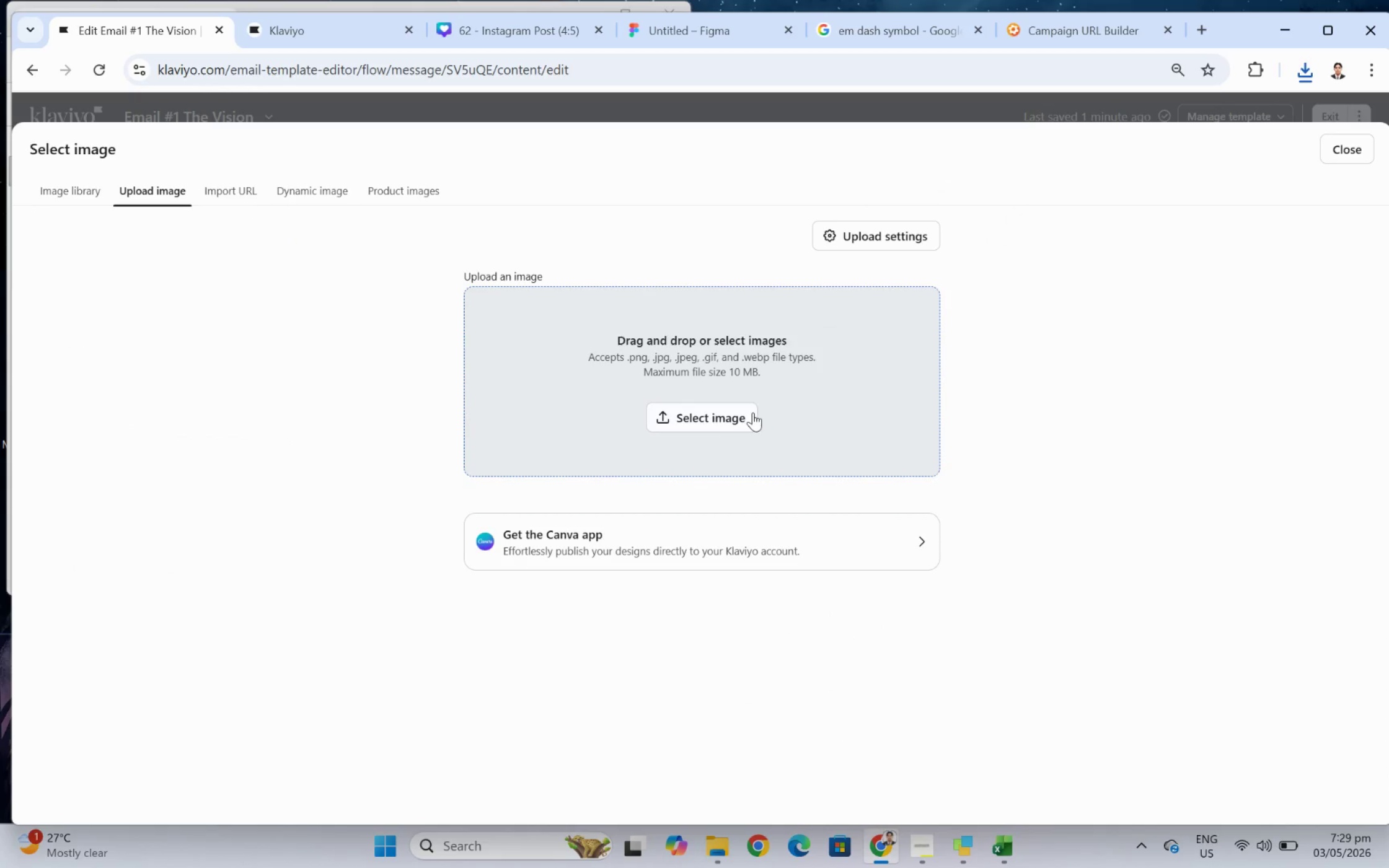 
left_click([756, 415])
 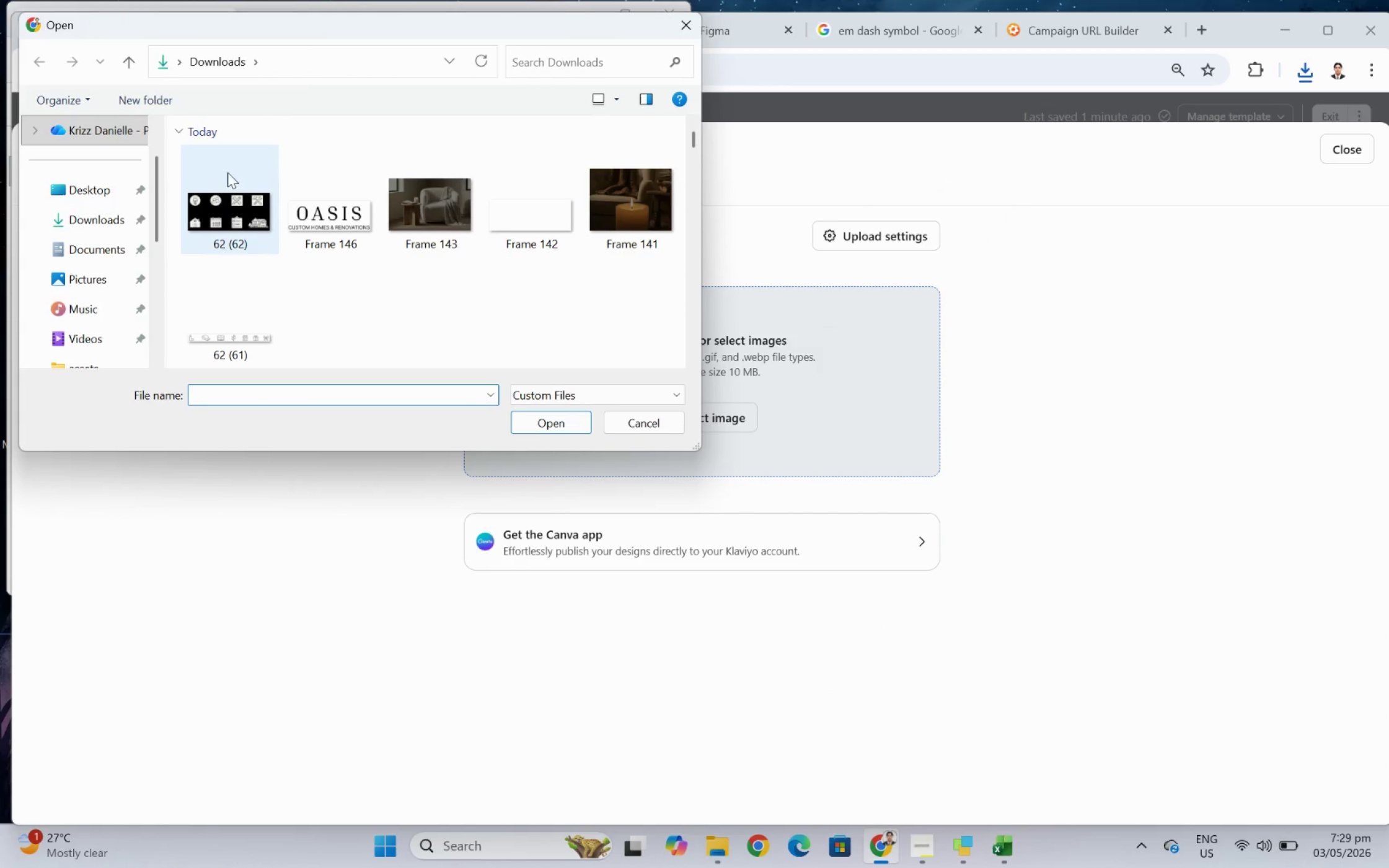 
double_click([231, 194])
 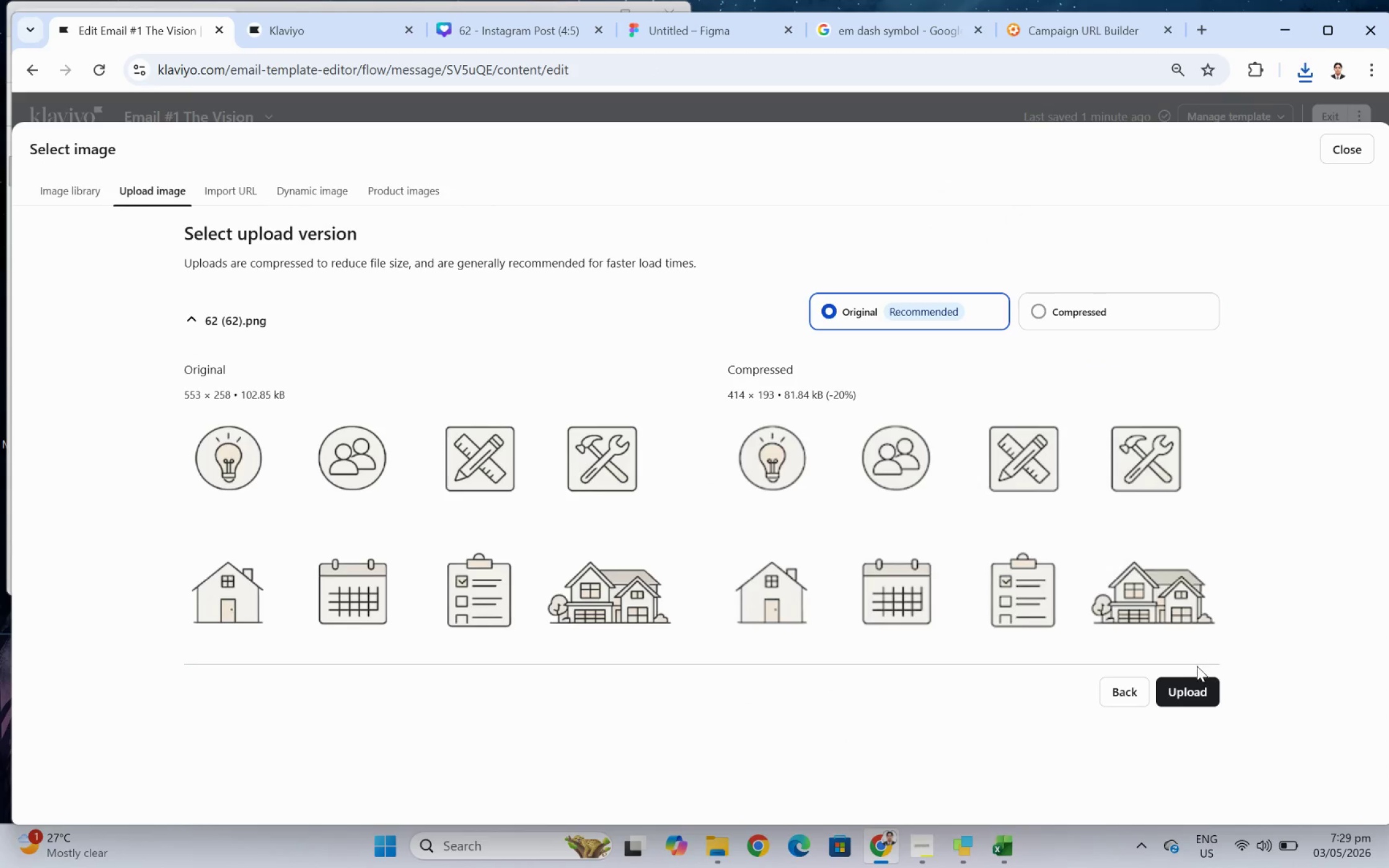 
left_click([1080, 313])
 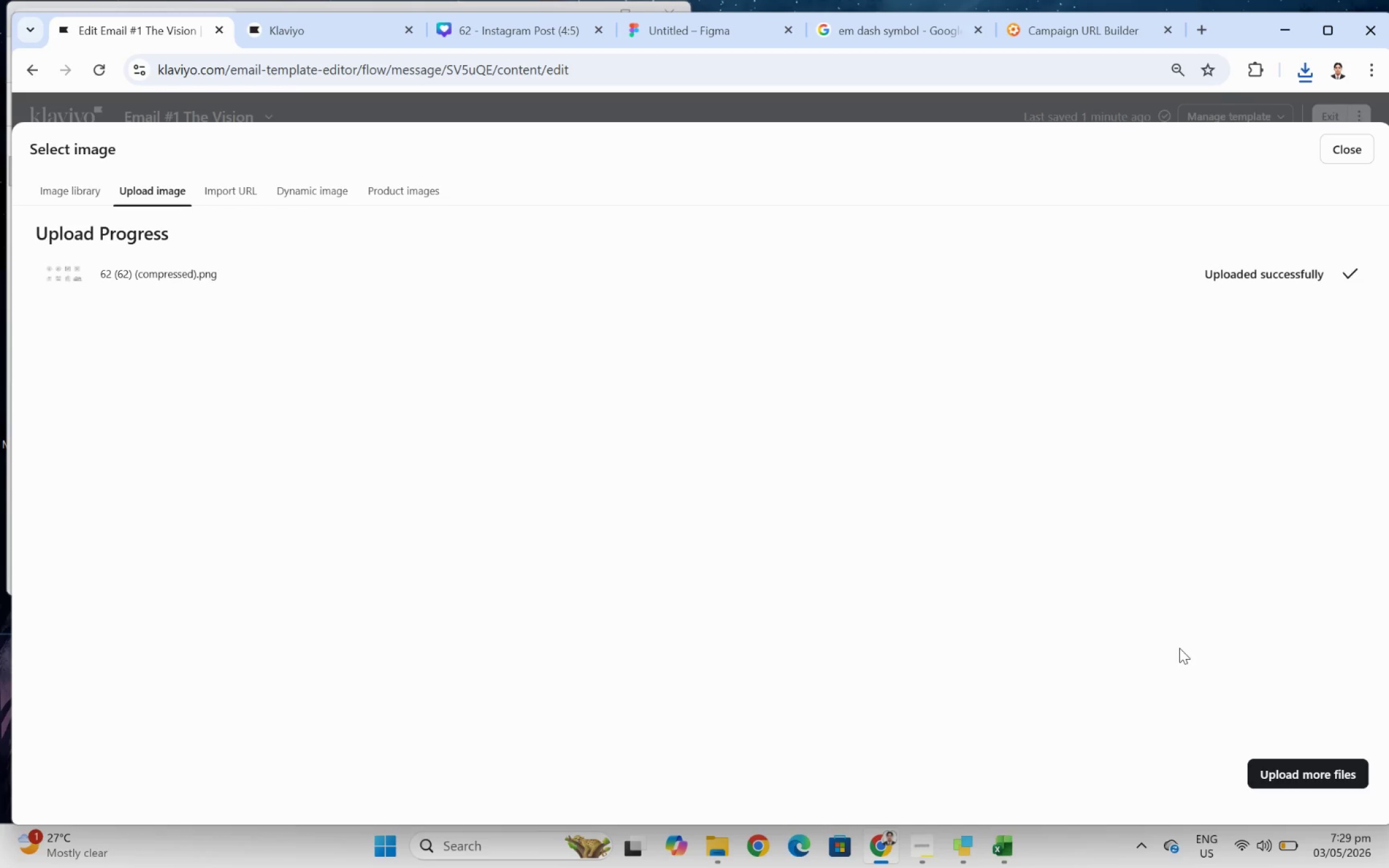 
mouse_move([1159, 645])
 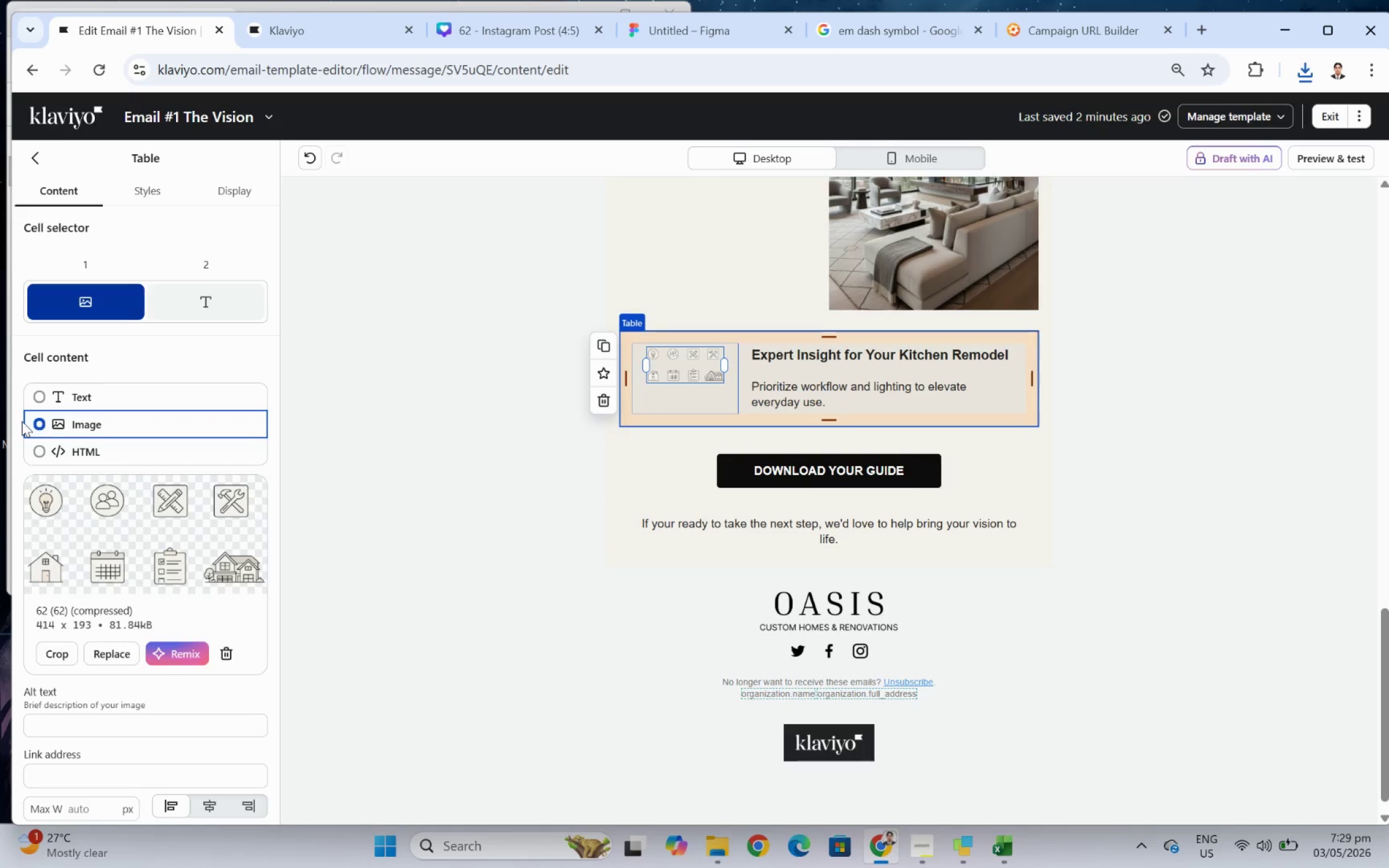 
left_click([61, 652])
 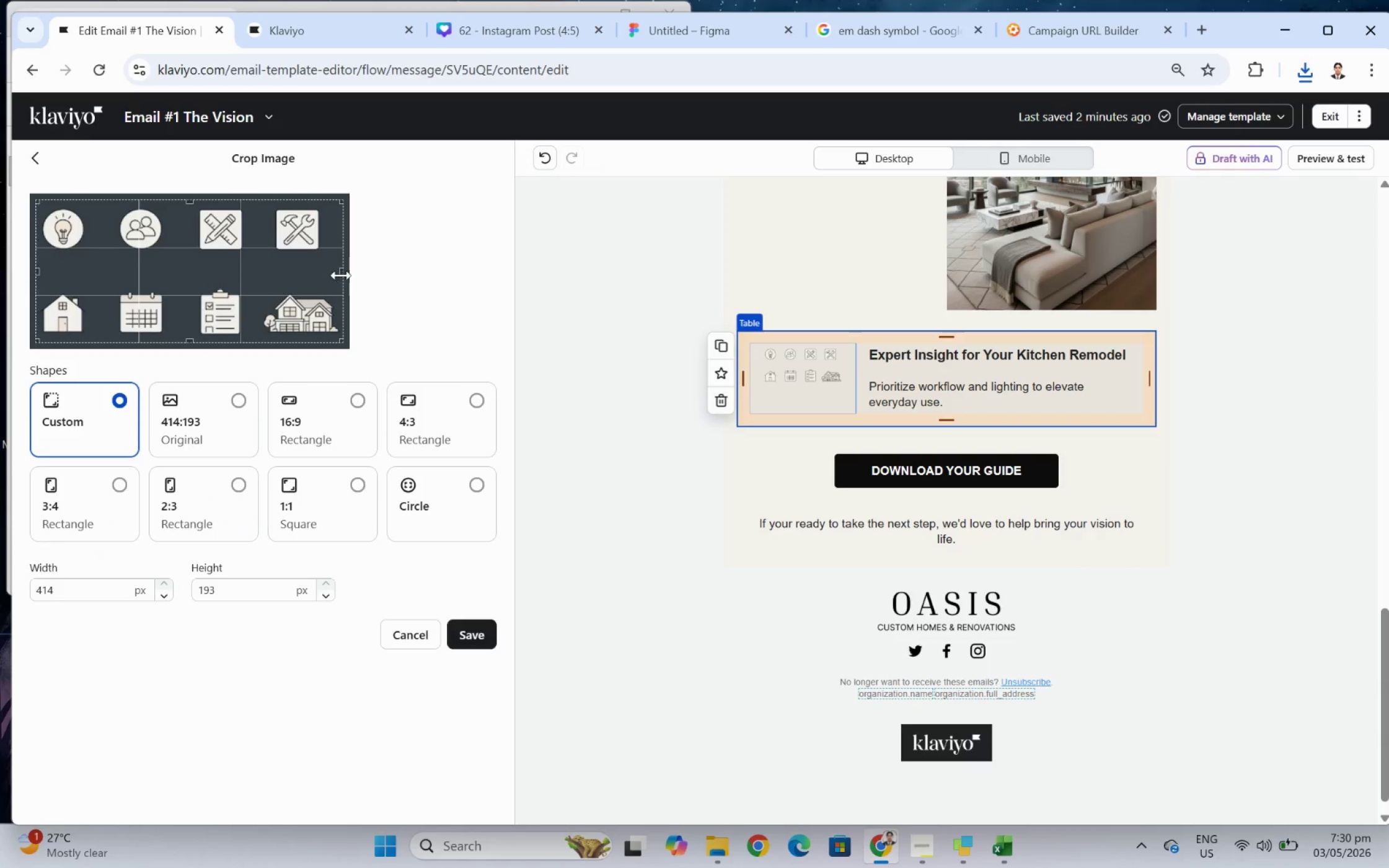 
left_click_drag(start_coordinate=[342, 275], to_coordinate=[89, 270])
 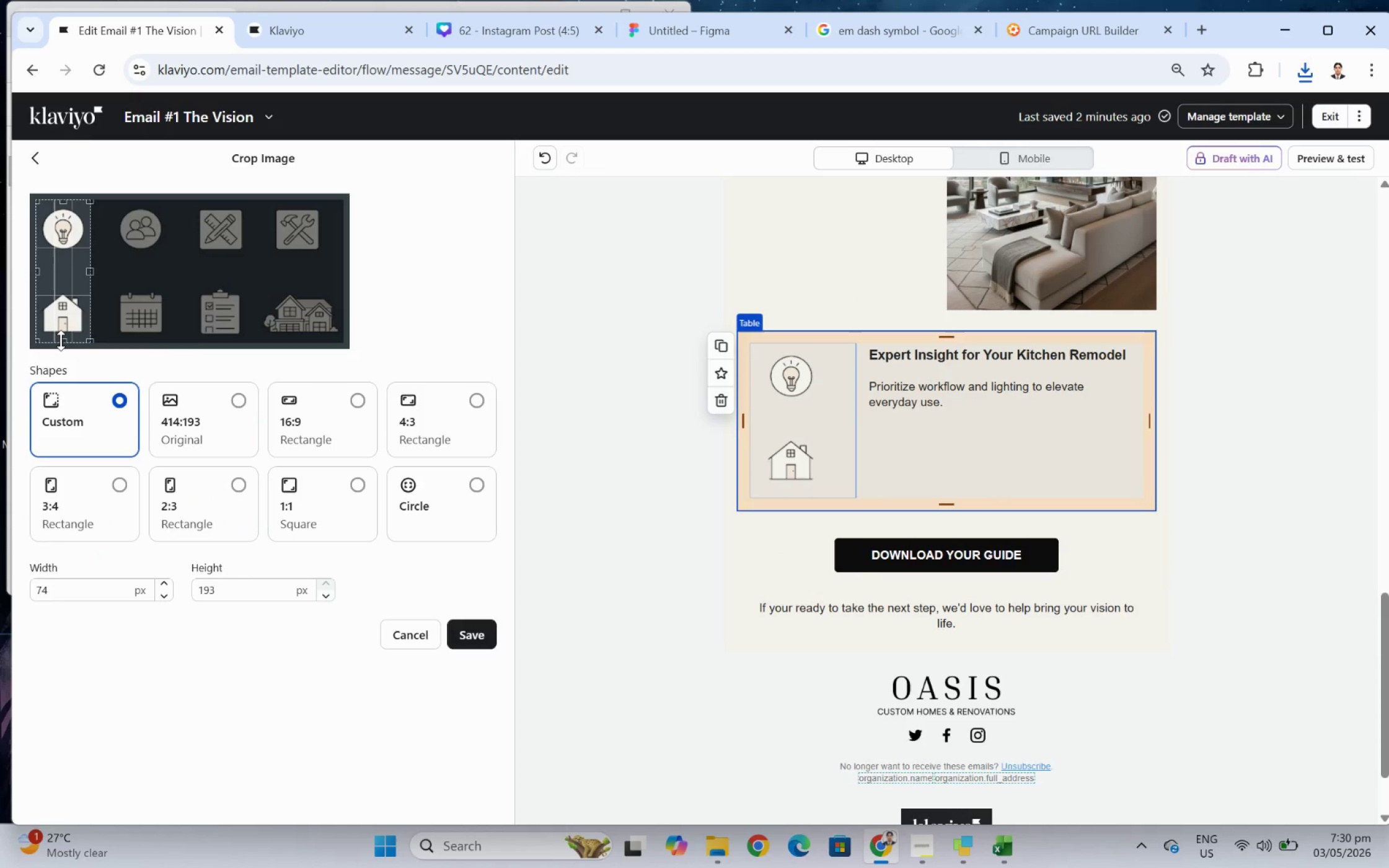 
left_click_drag(start_coordinate=[61, 340], to_coordinate=[79, 248])
 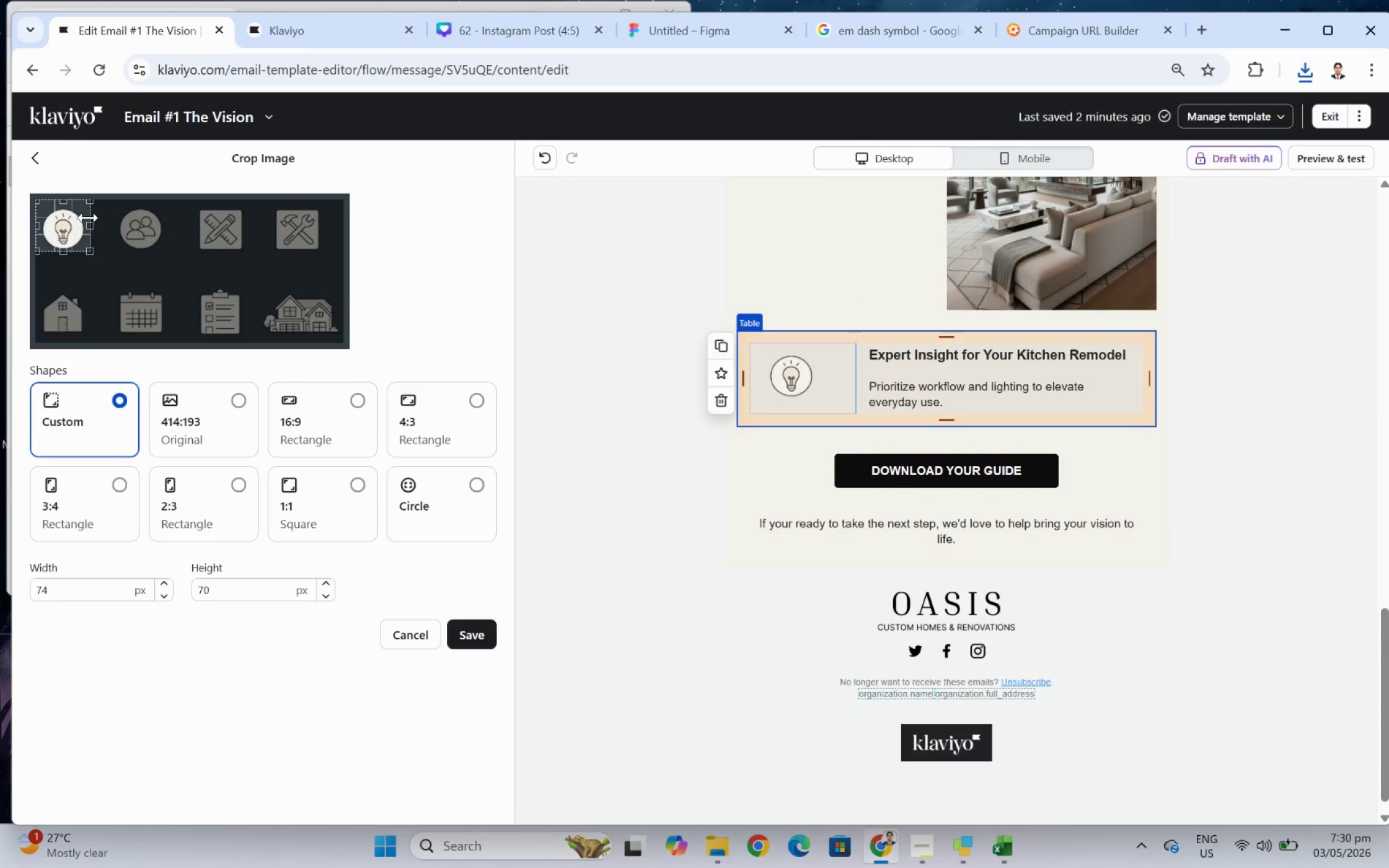 
left_click_drag(start_coordinate=[88, 217], to_coordinate=[82, 215])
 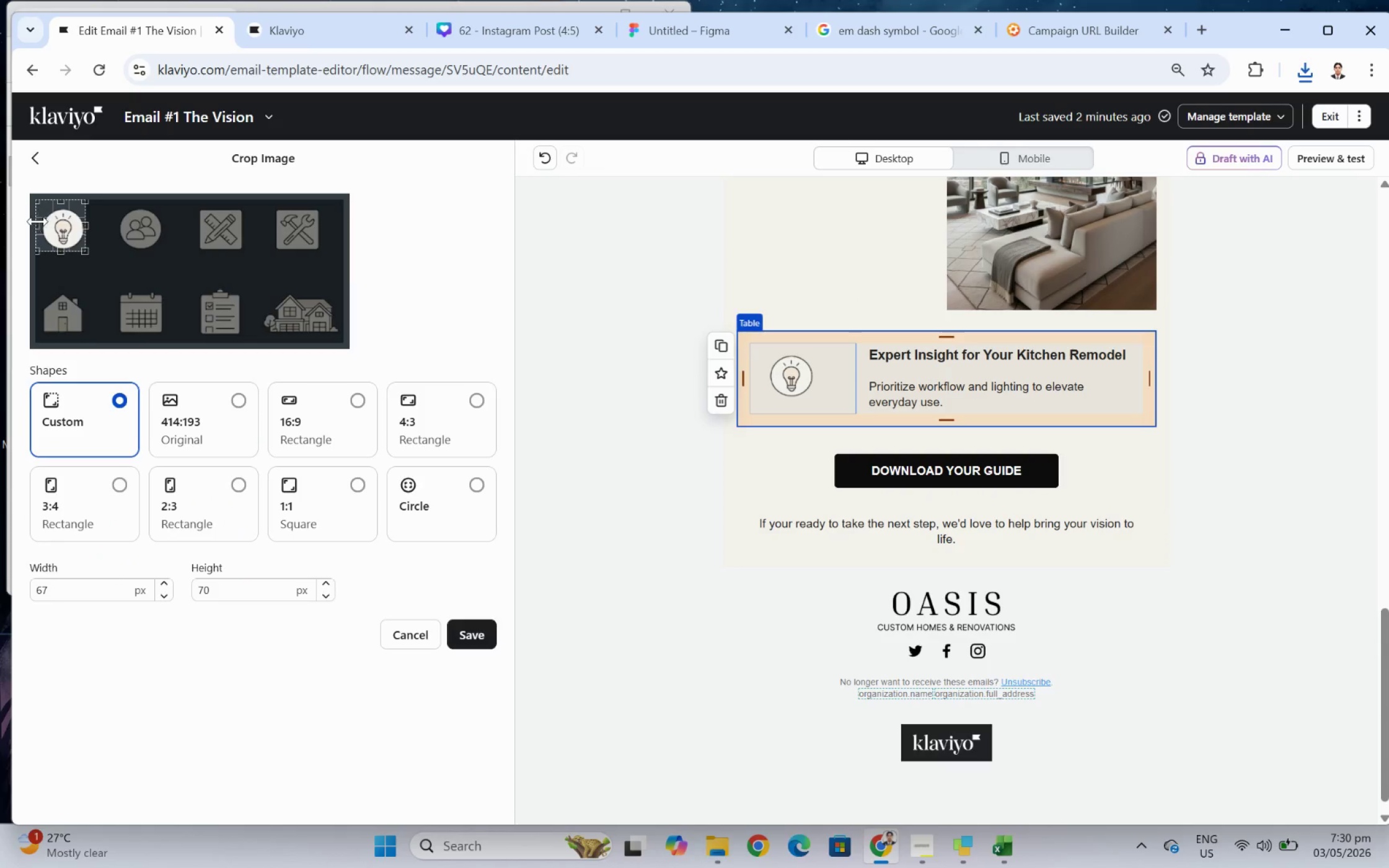 
left_click_drag(start_coordinate=[38, 221], to_coordinate=[41, 221])
 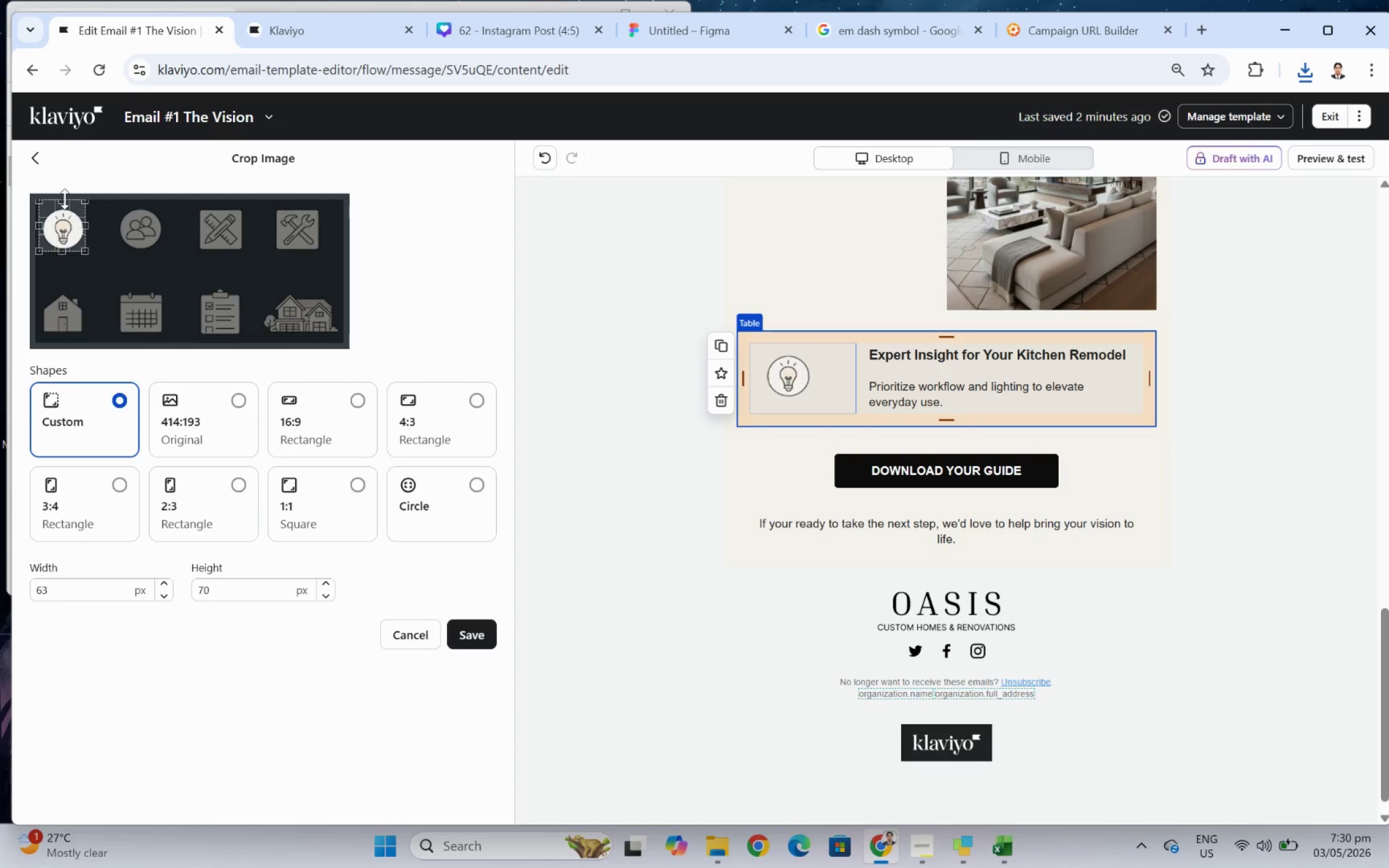 
left_click_drag(start_coordinate=[64, 200], to_coordinate=[67, 206])
 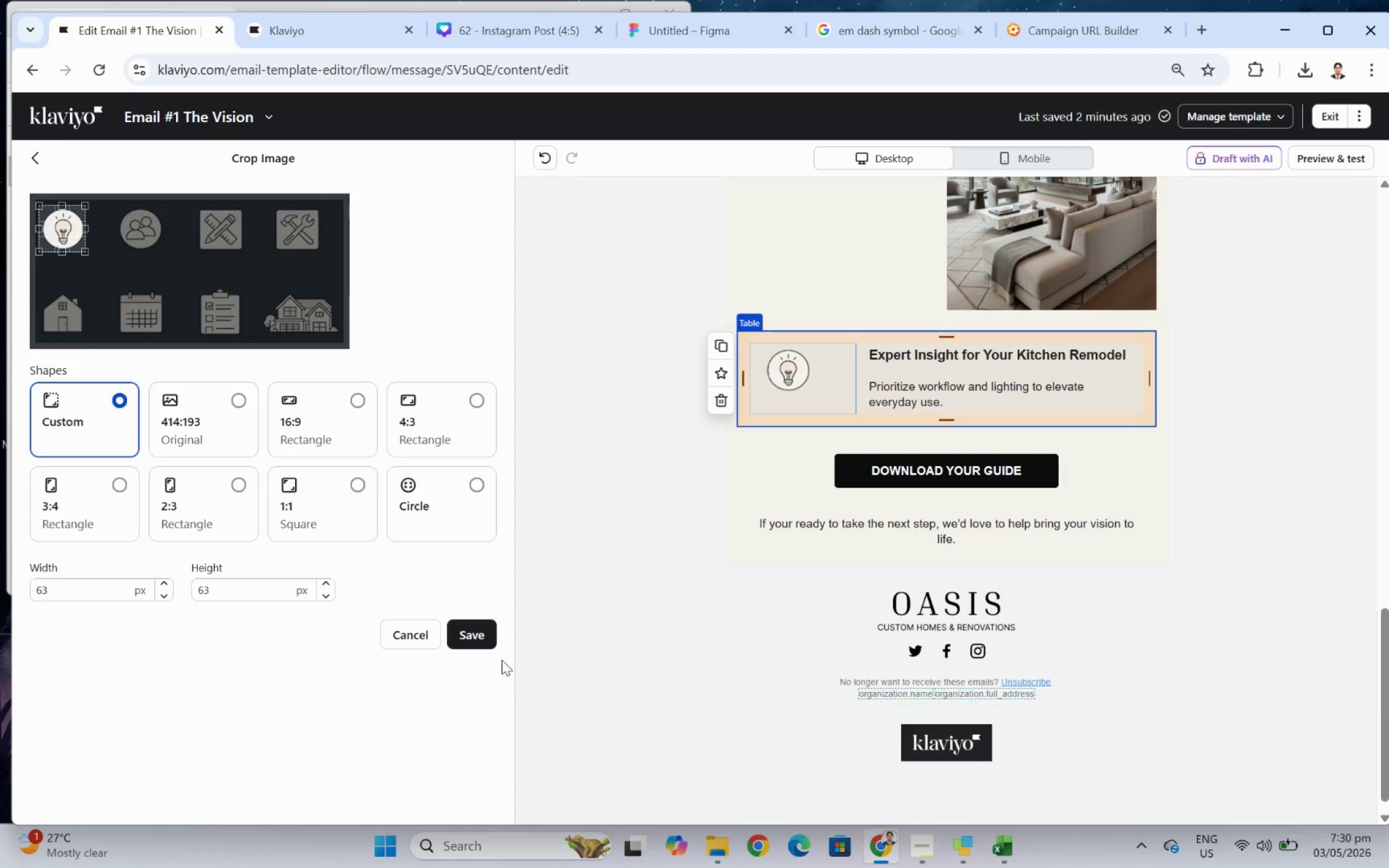 
left_click_drag(start_coordinate=[483, 637], to_coordinate=[487, 637])
 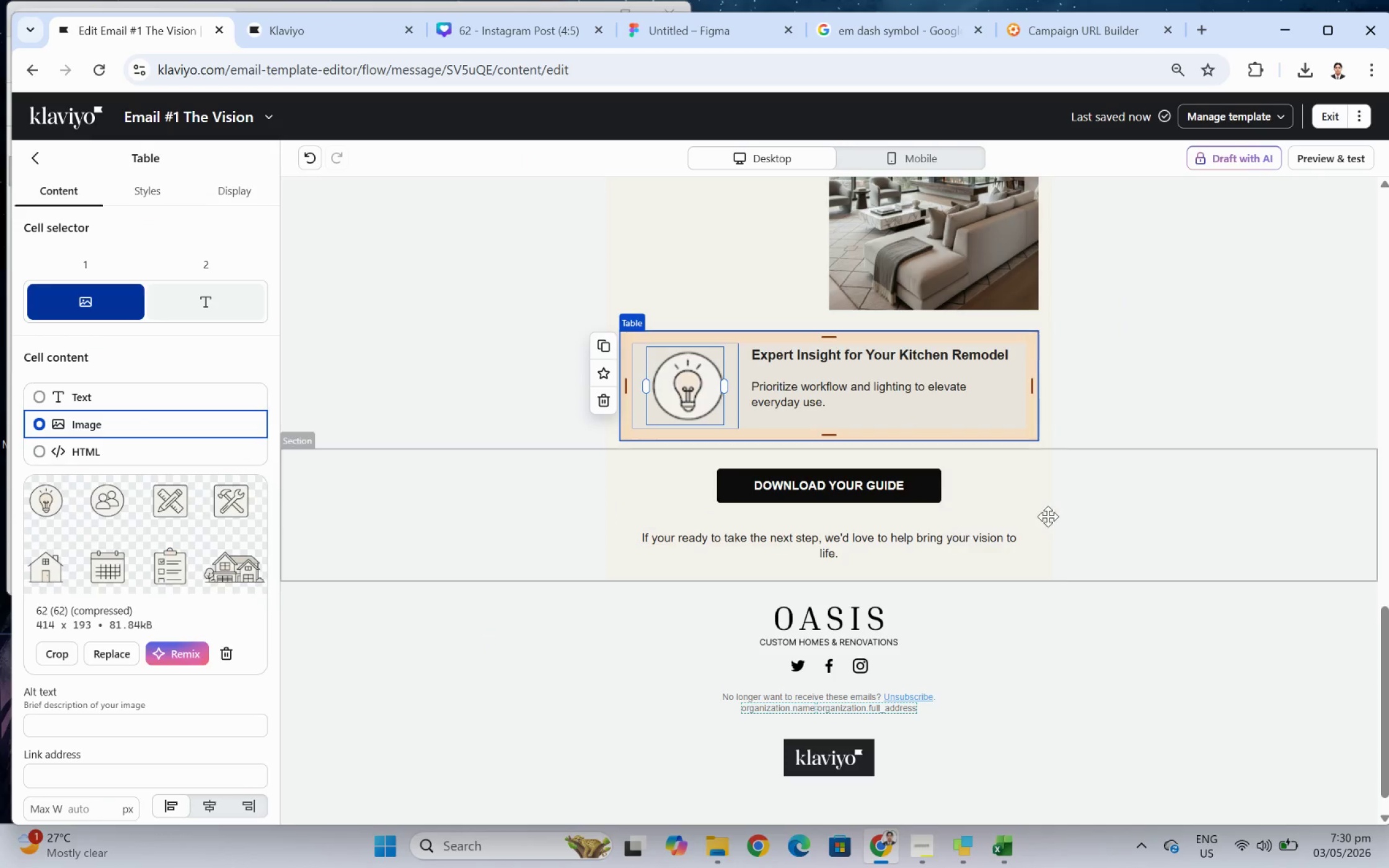 
wait(6.78)
 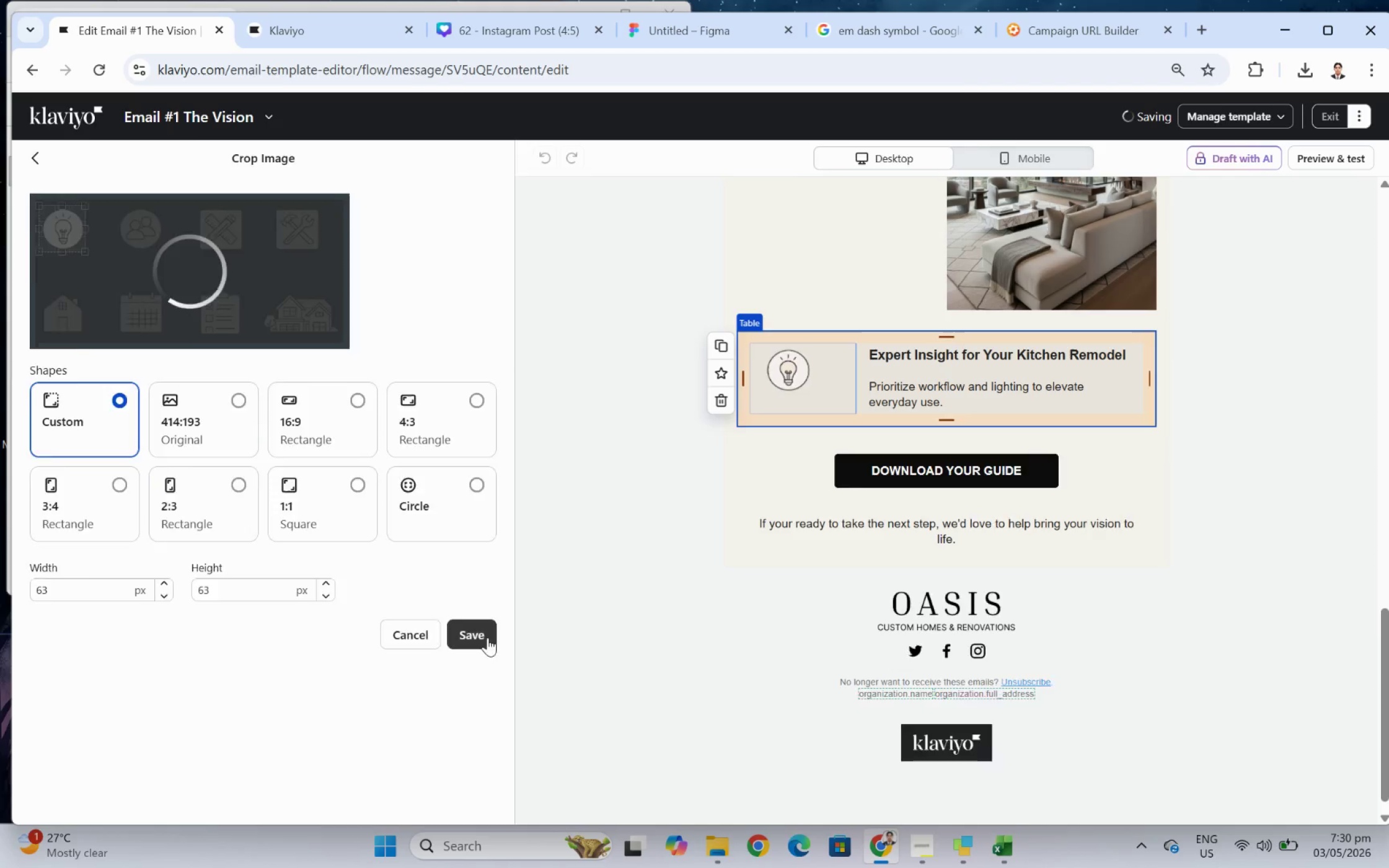 
left_click_drag(start_coordinate=[725, 382], to_coordinate=[707, 382])
 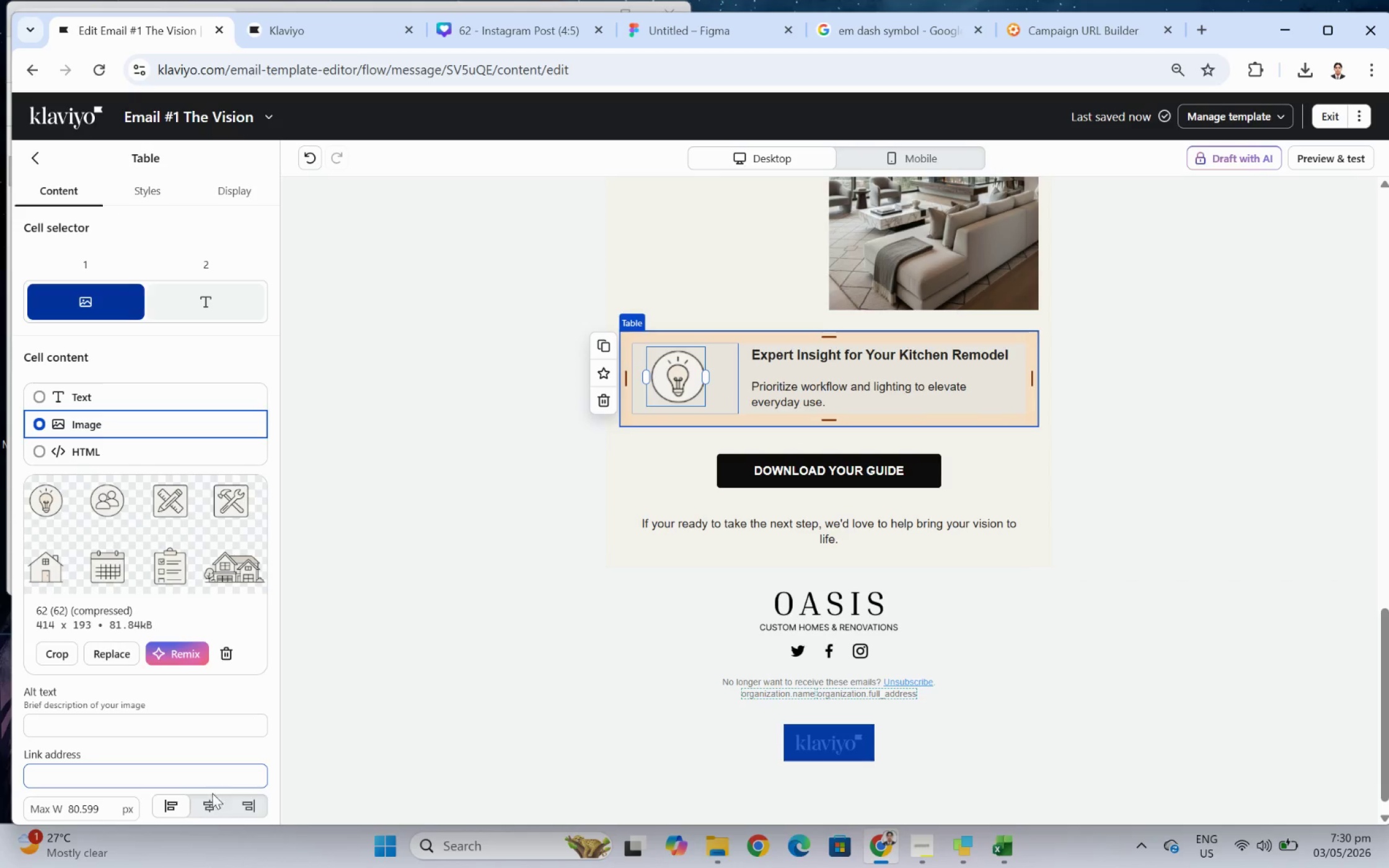 
left_click([213, 807])
 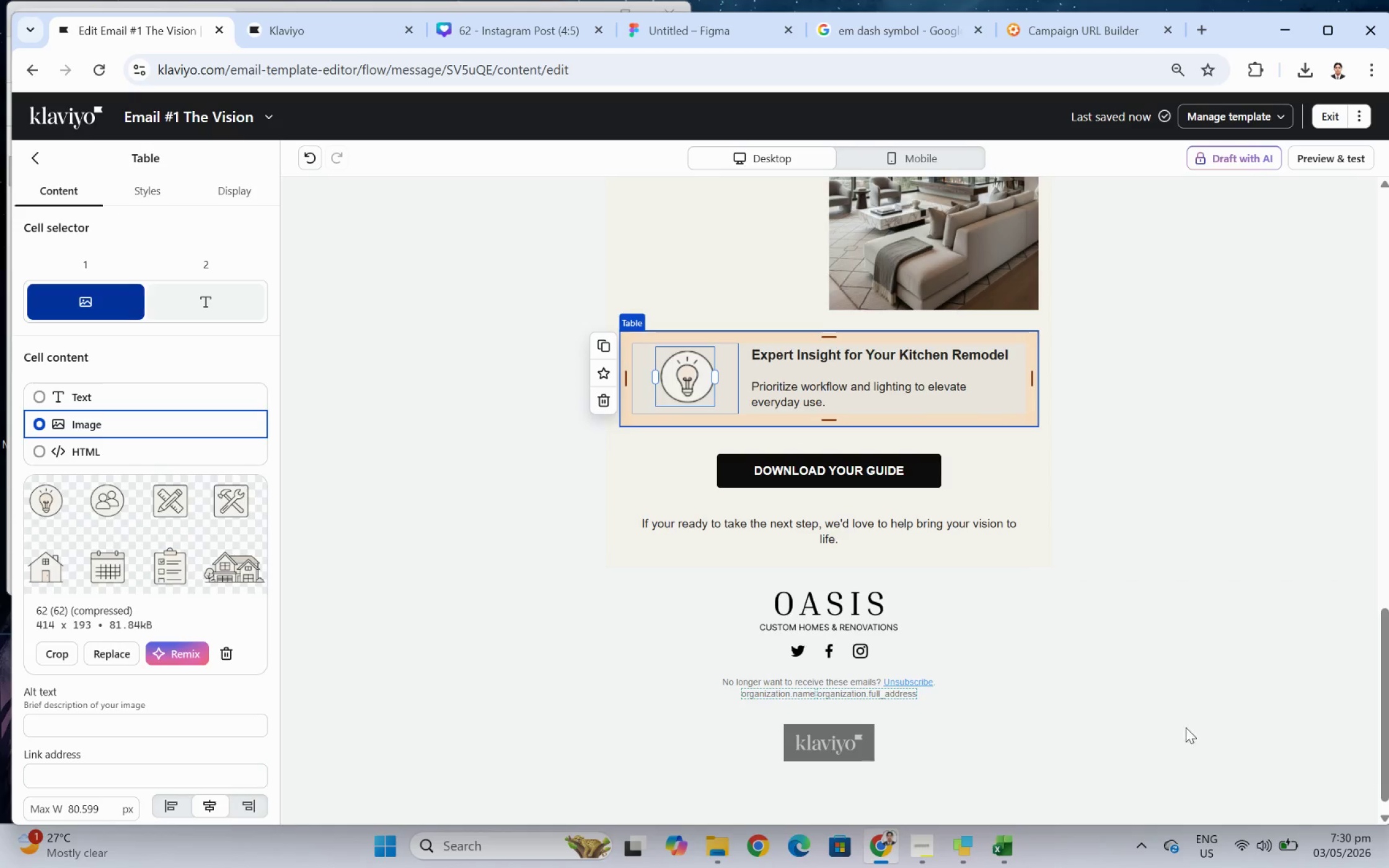 
left_click([1206, 734])
 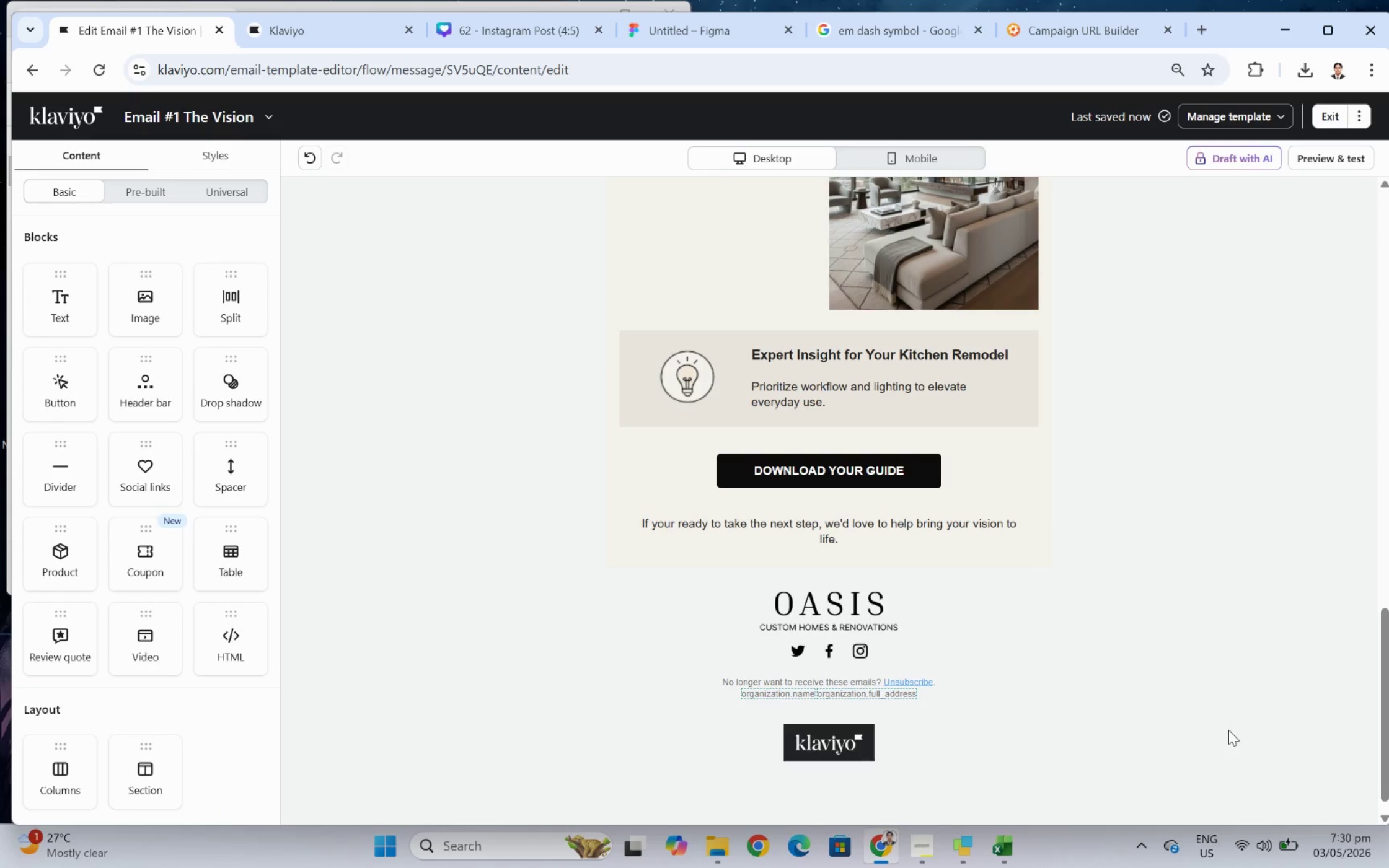 
scroll: coordinate [1215, 723], scroll_direction: up, amount: 5.0
 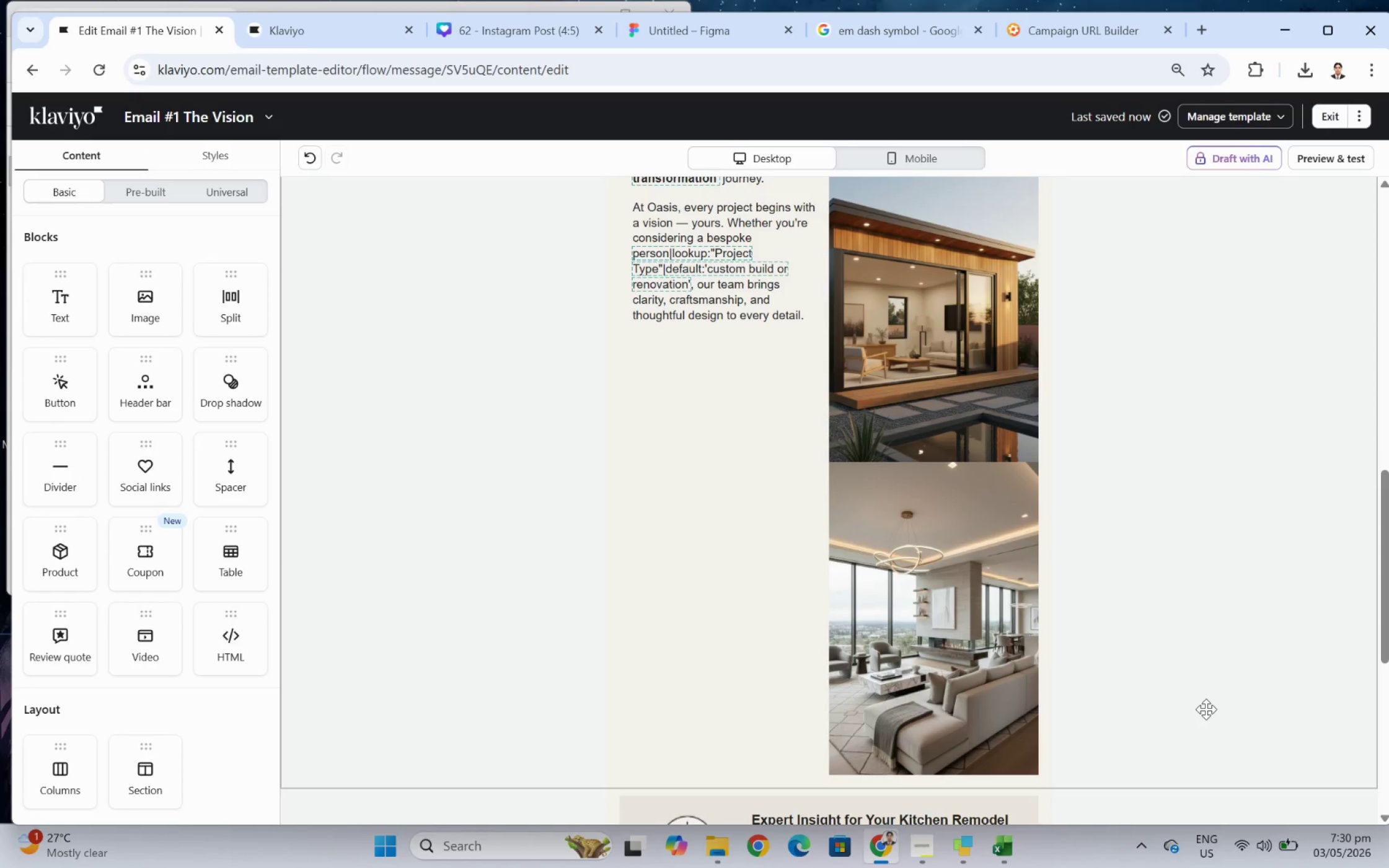 
hold_key(key=ControlLeft, duration=0.45)
scroll: coordinate [1200, 602], scroll_direction: down, amount: 8.0
 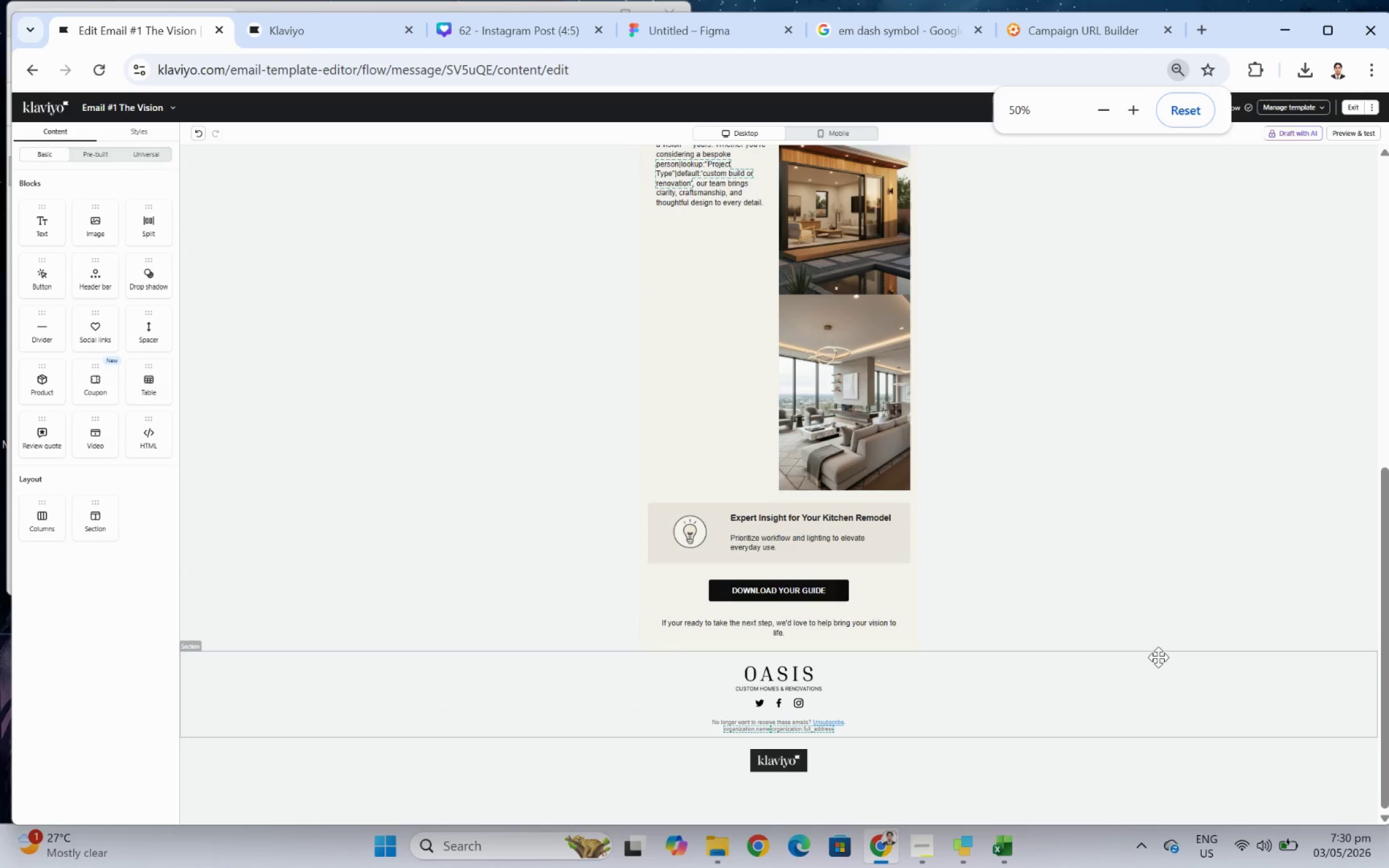 
hold_key(key=ControlLeft, duration=1.24)
scroll: coordinate [1175, 679], scroll_direction: up, amount: 2.0
 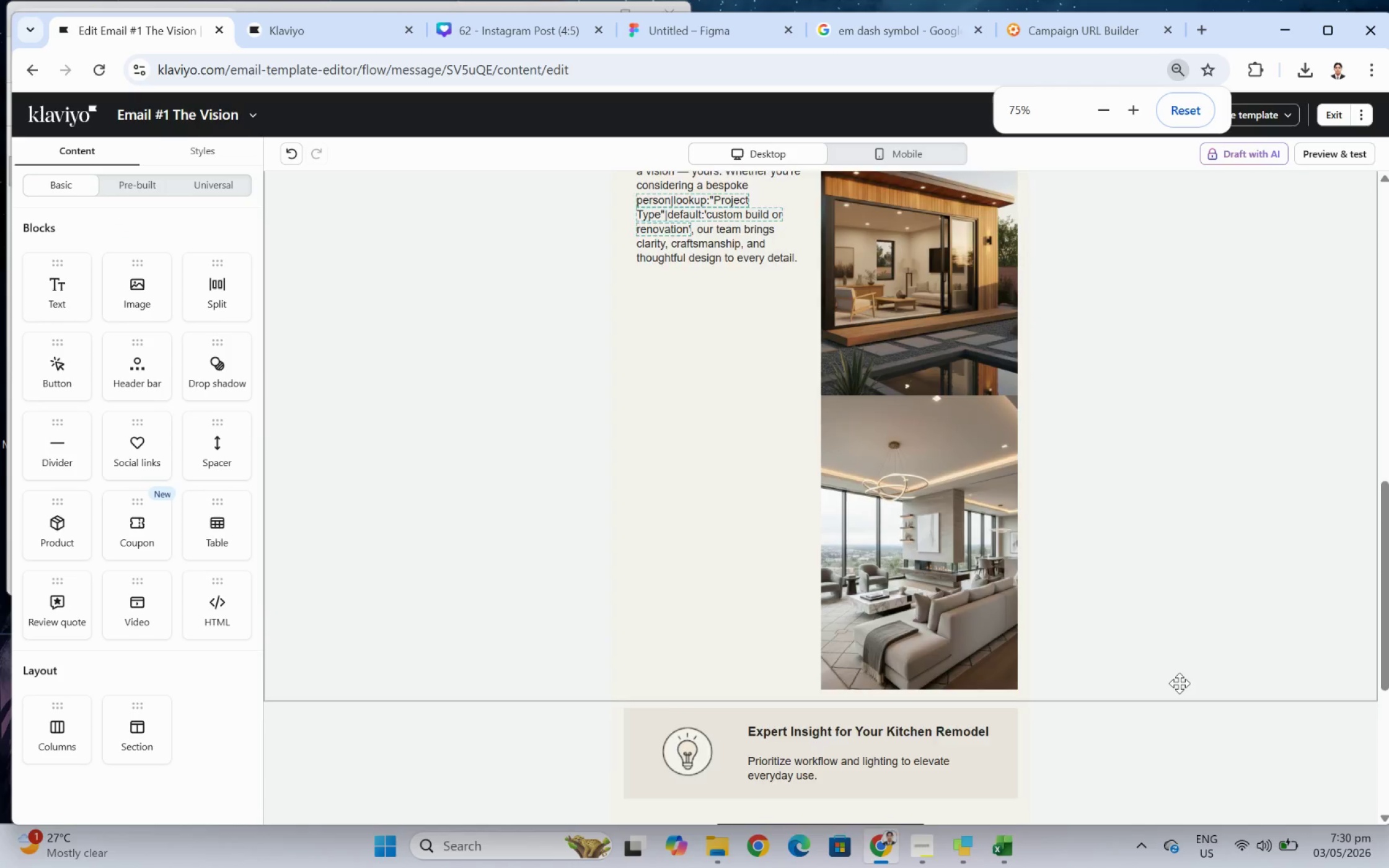 
hold_key(key=ControlLeft, duration=0.36)
scroll: coordinate [1121, 571], scroll_direction: up, amount: 2.0
 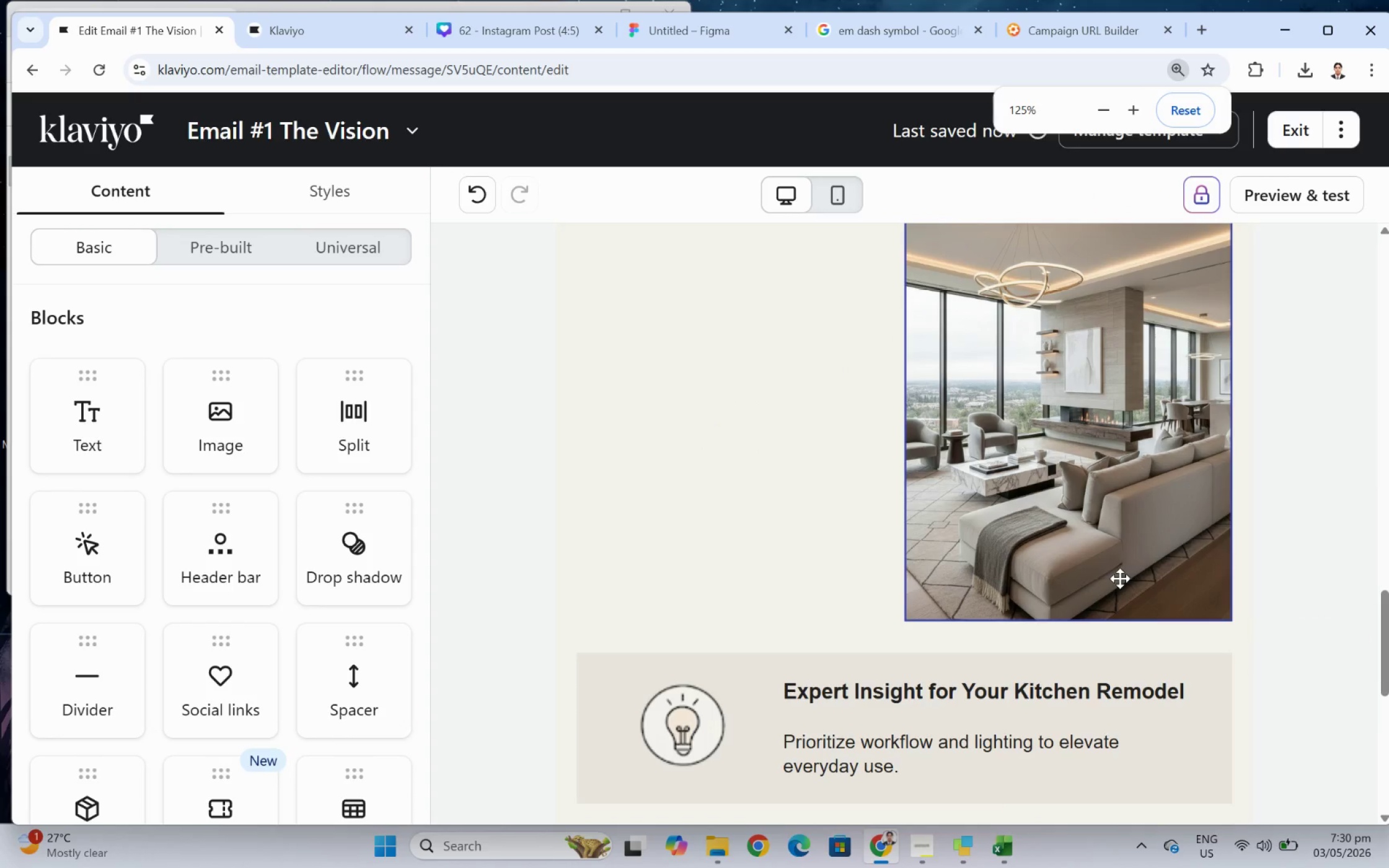 
wait(6.23)
 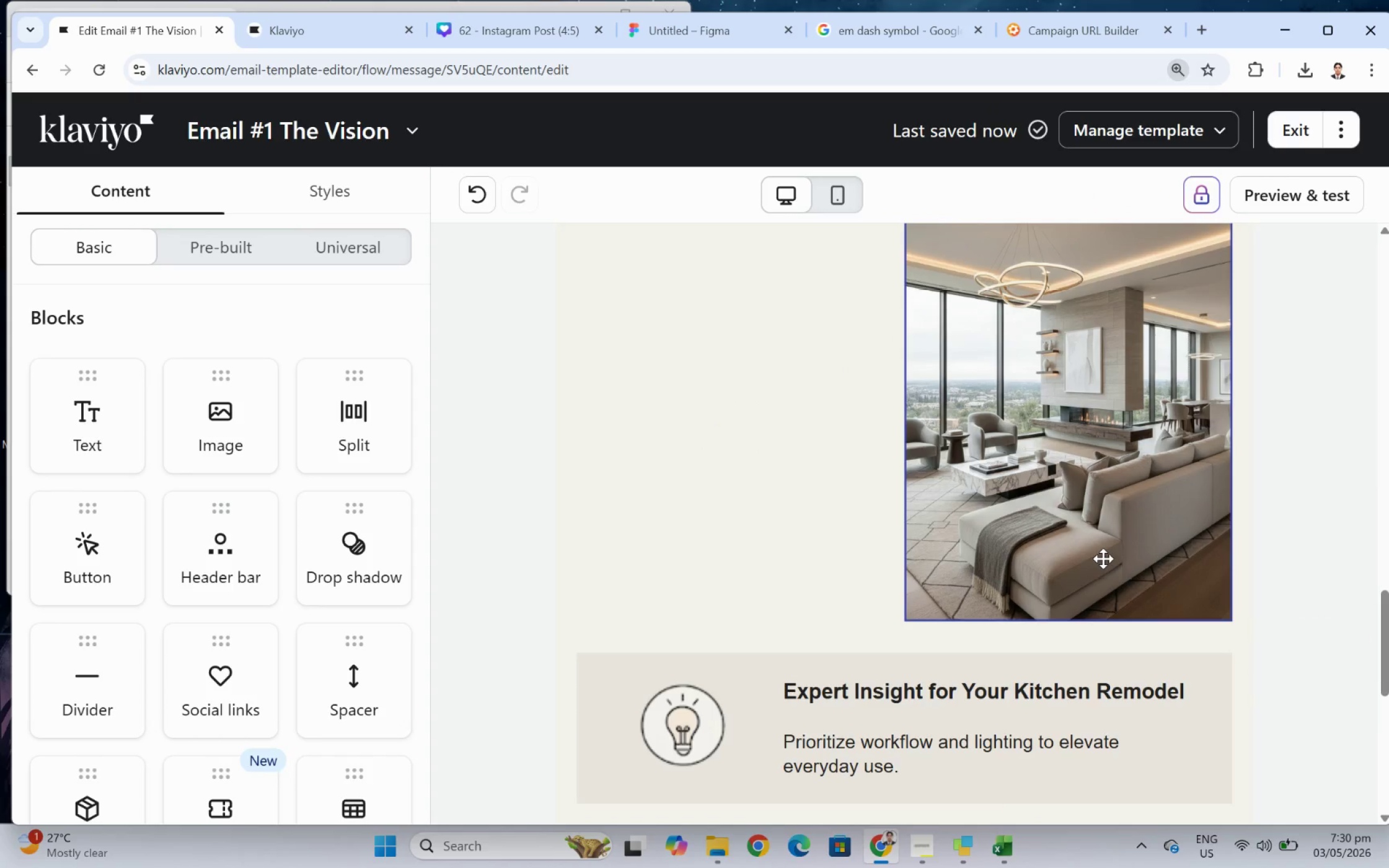 
mouse_move([1020, 34])
 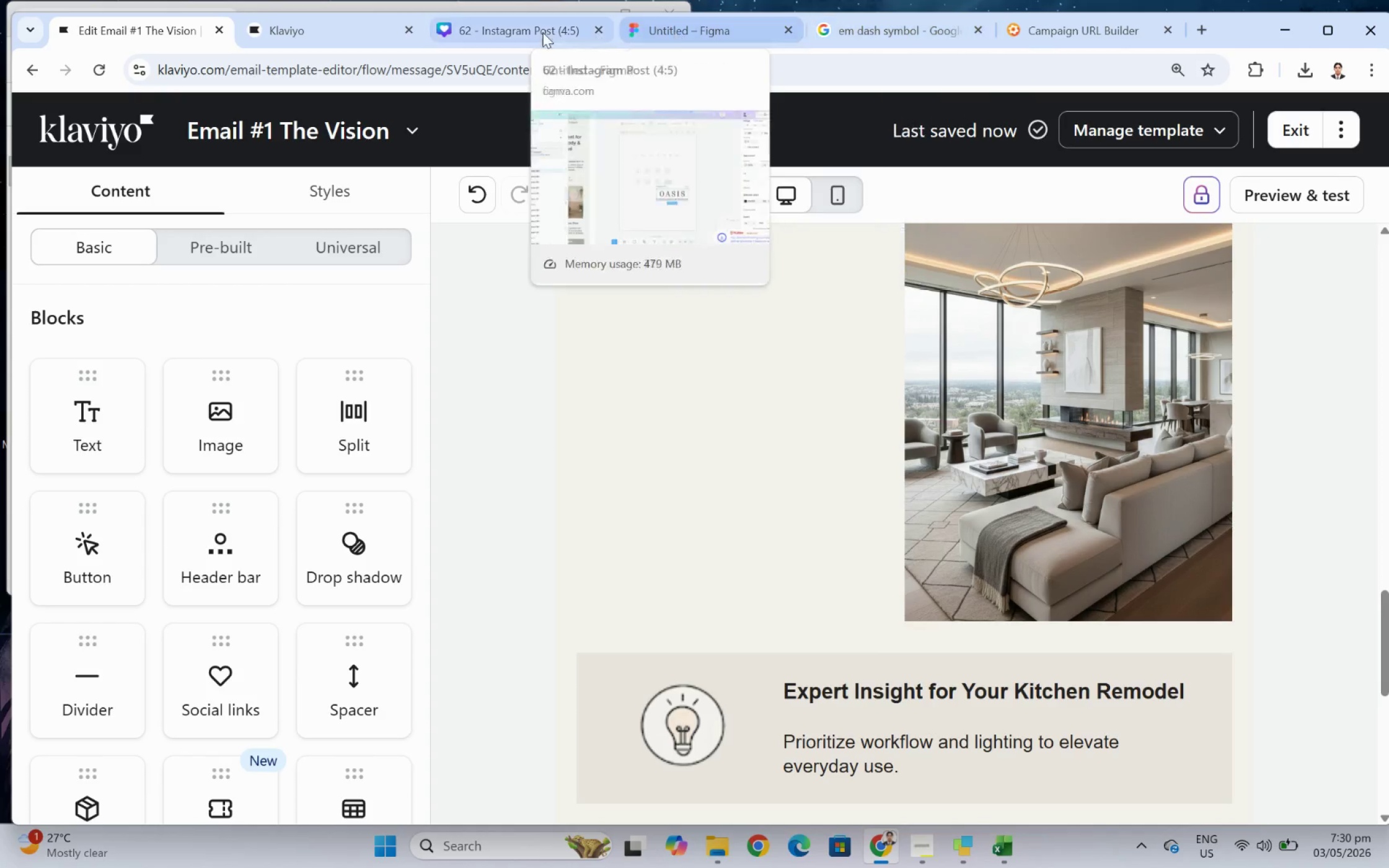 
left_click([511, 32])
 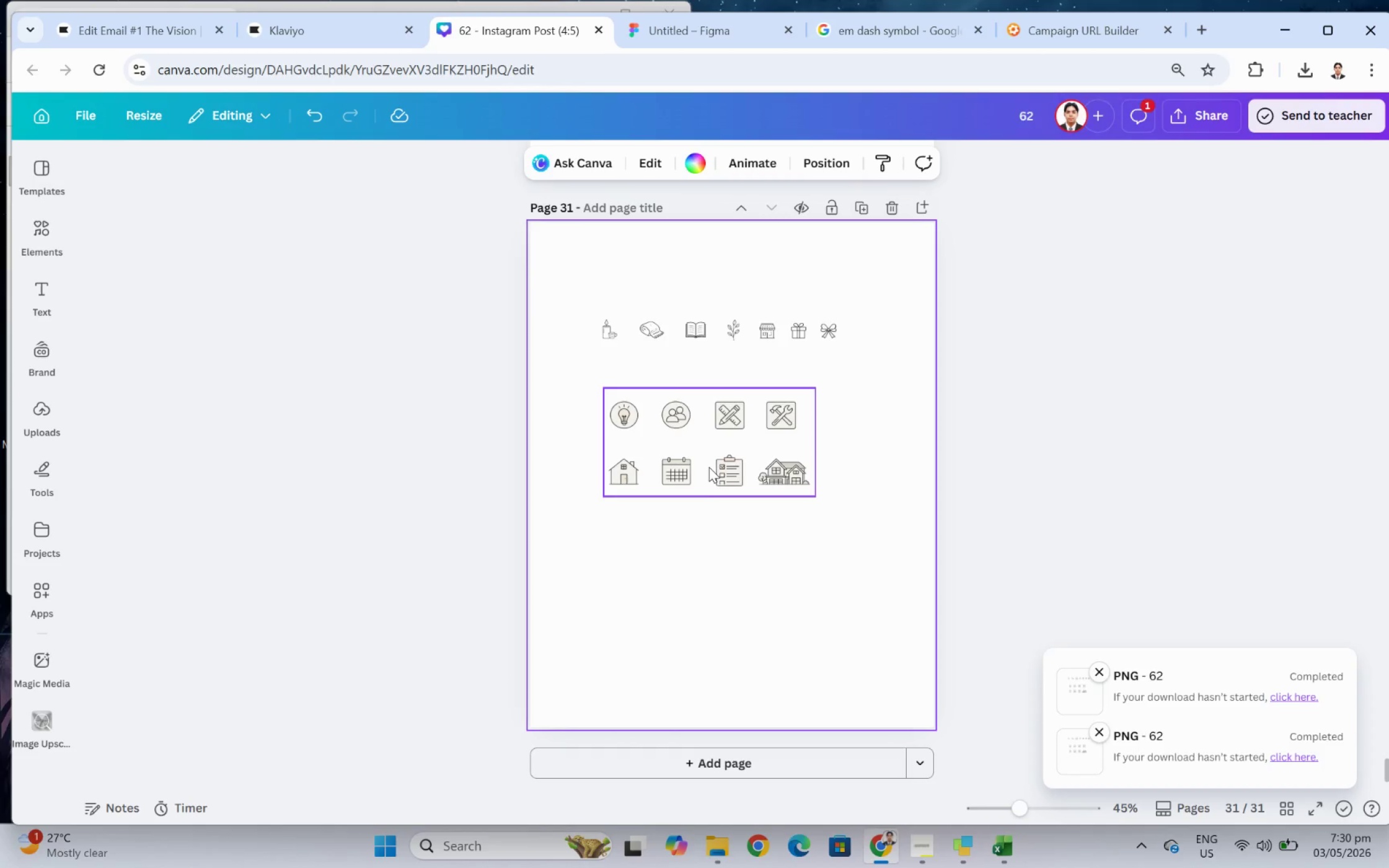 
left_click([708, 465])
 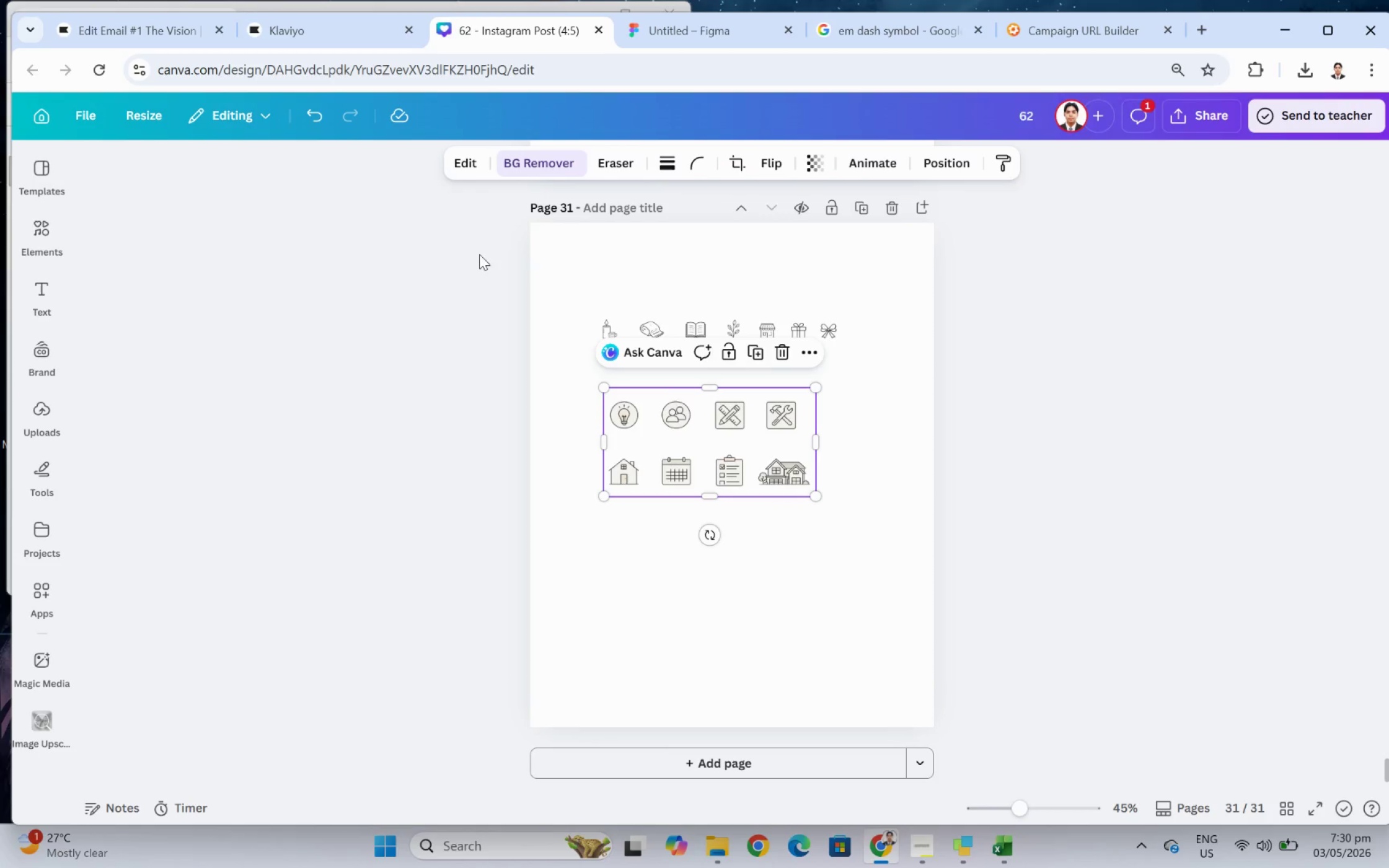 
wait(5.91)
 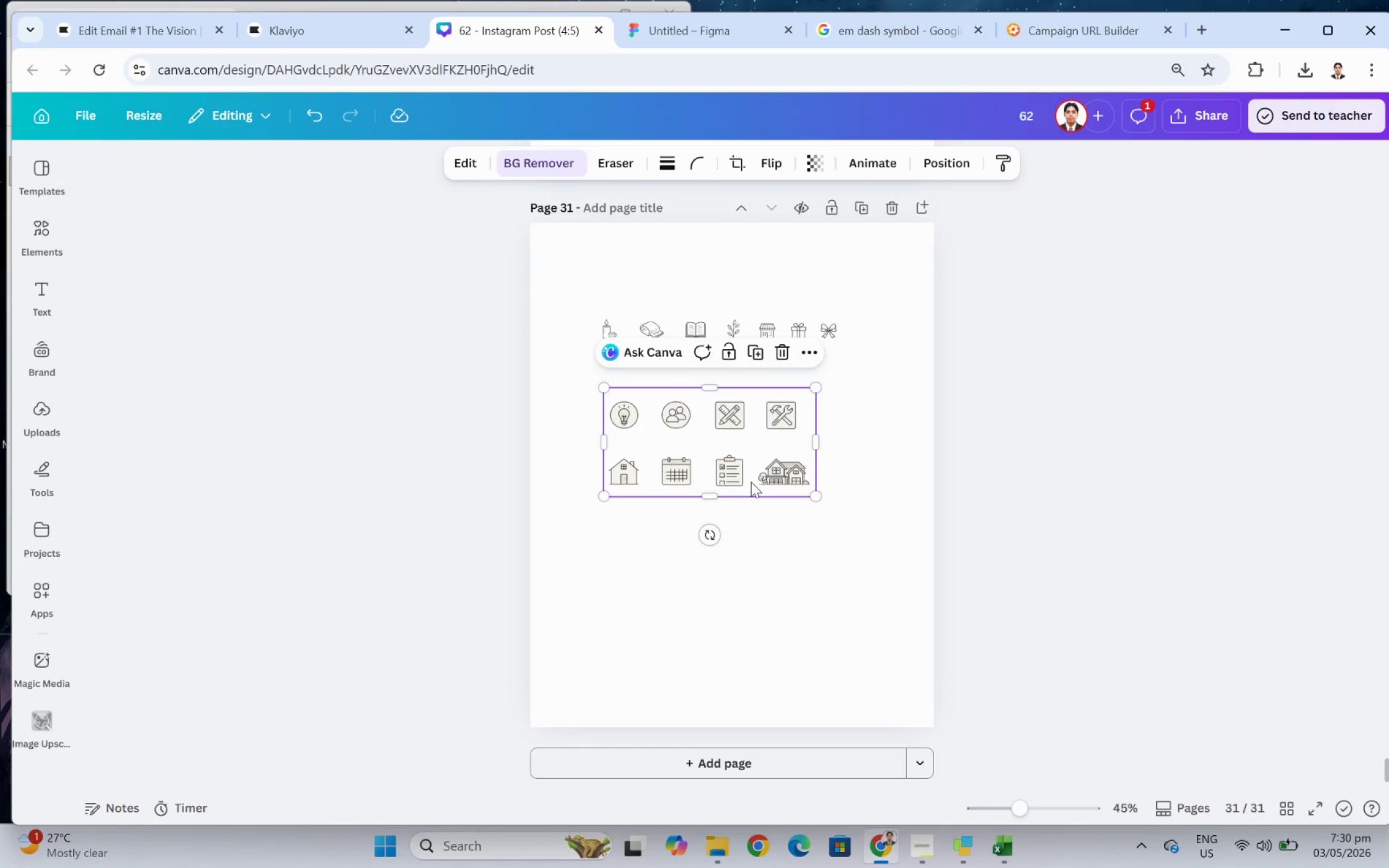 
left_click([472, 161])
 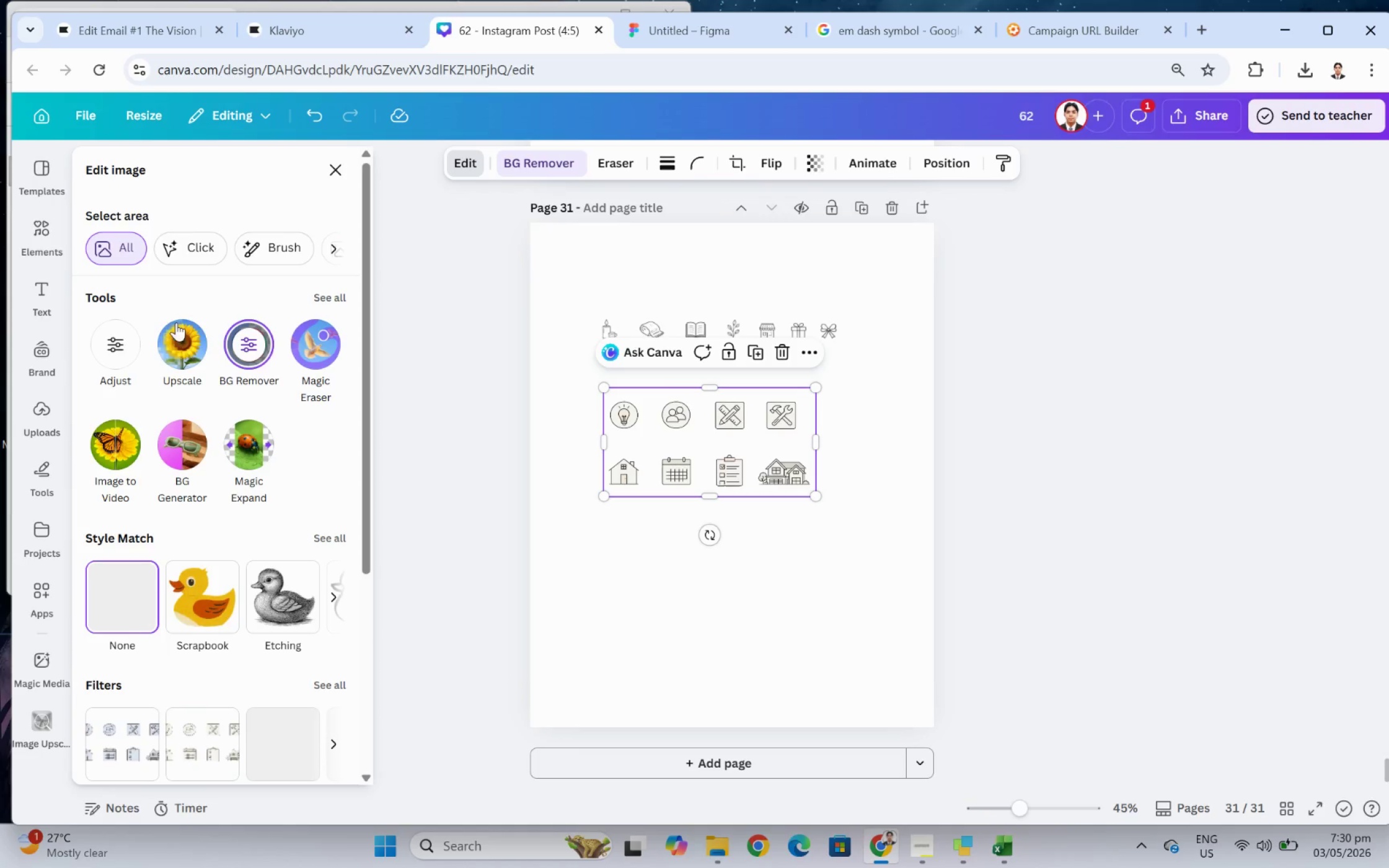 
left_click([185, 341])
 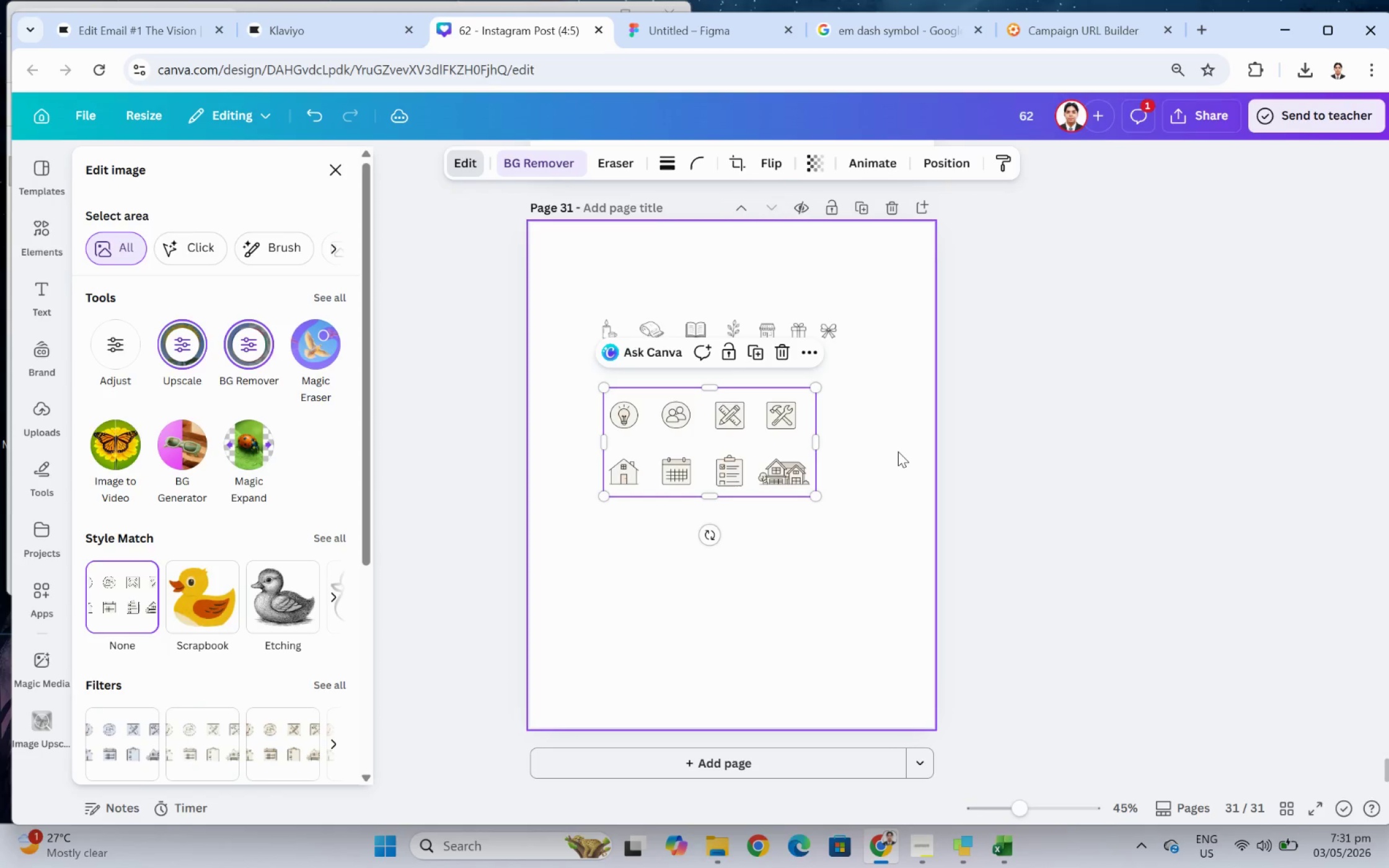 
wait(14.47)
 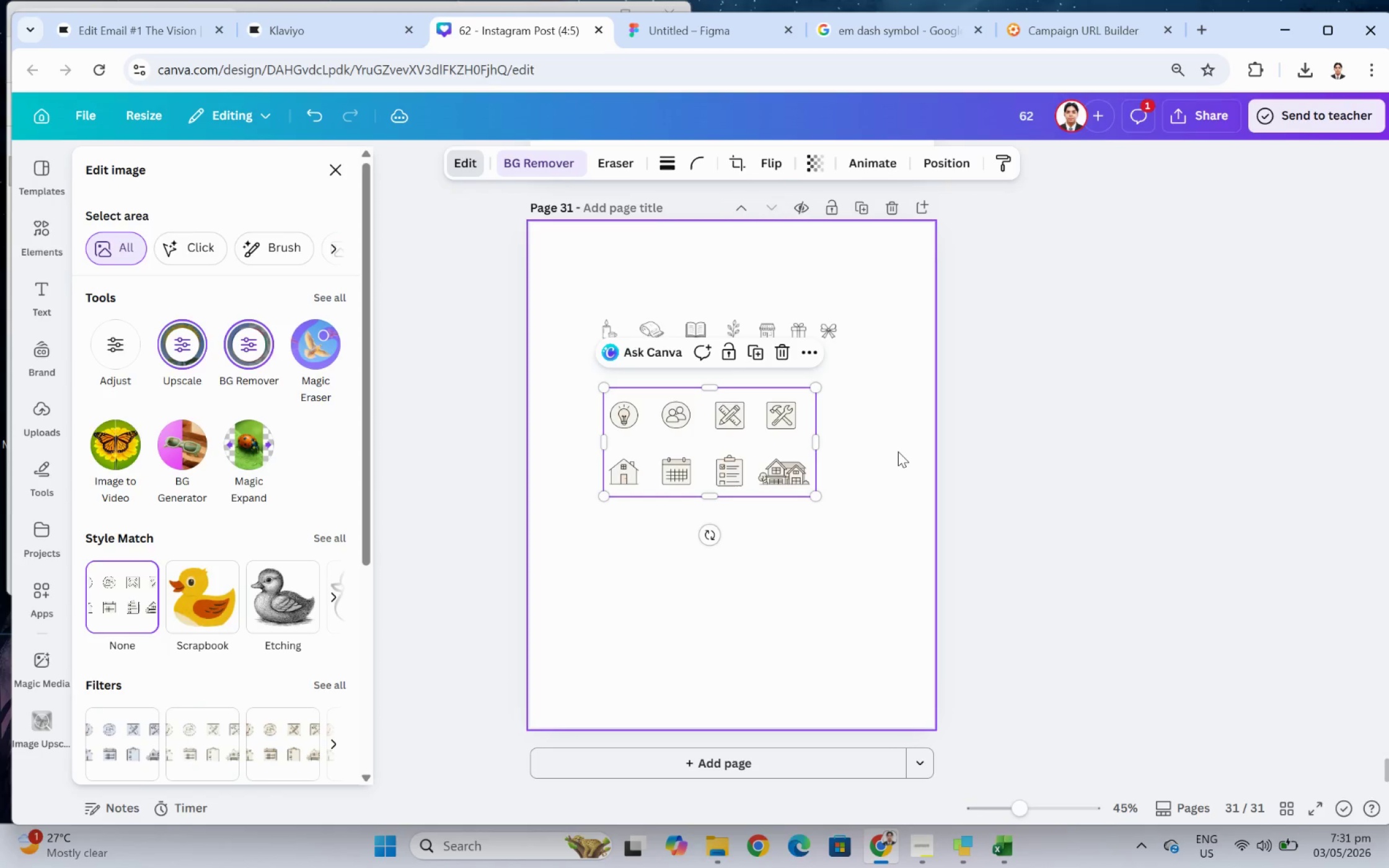 
hold_key(key=ControlLeft, duration=0.7)
scroll: coordinate [633, 432], scroll_direction: up, amount: 5.0
 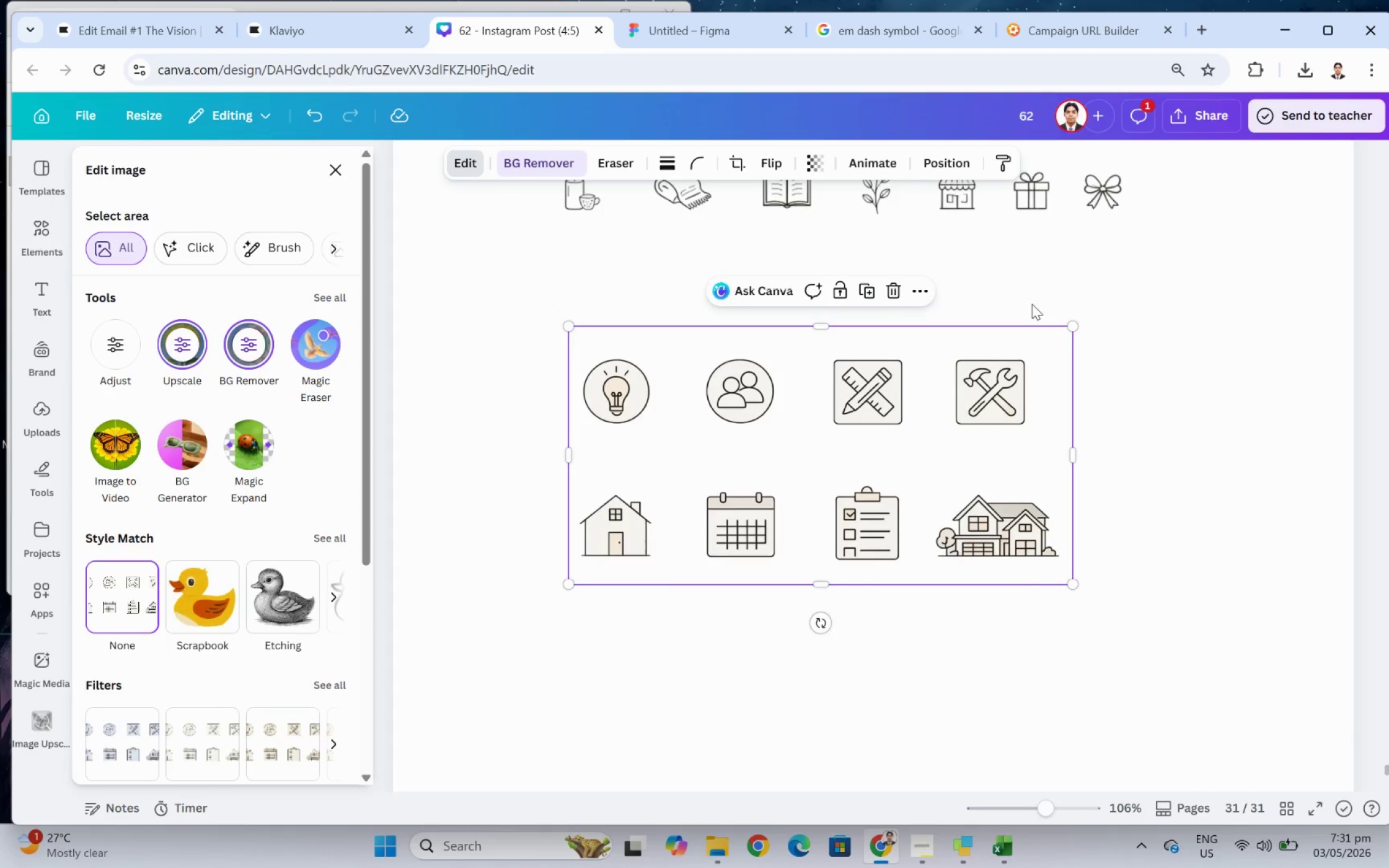 
hold_key(key=ControlLeft, duration=0.42)
scroll: coordinate [1051, 384], scroll_direction: down, amount: 3.0
 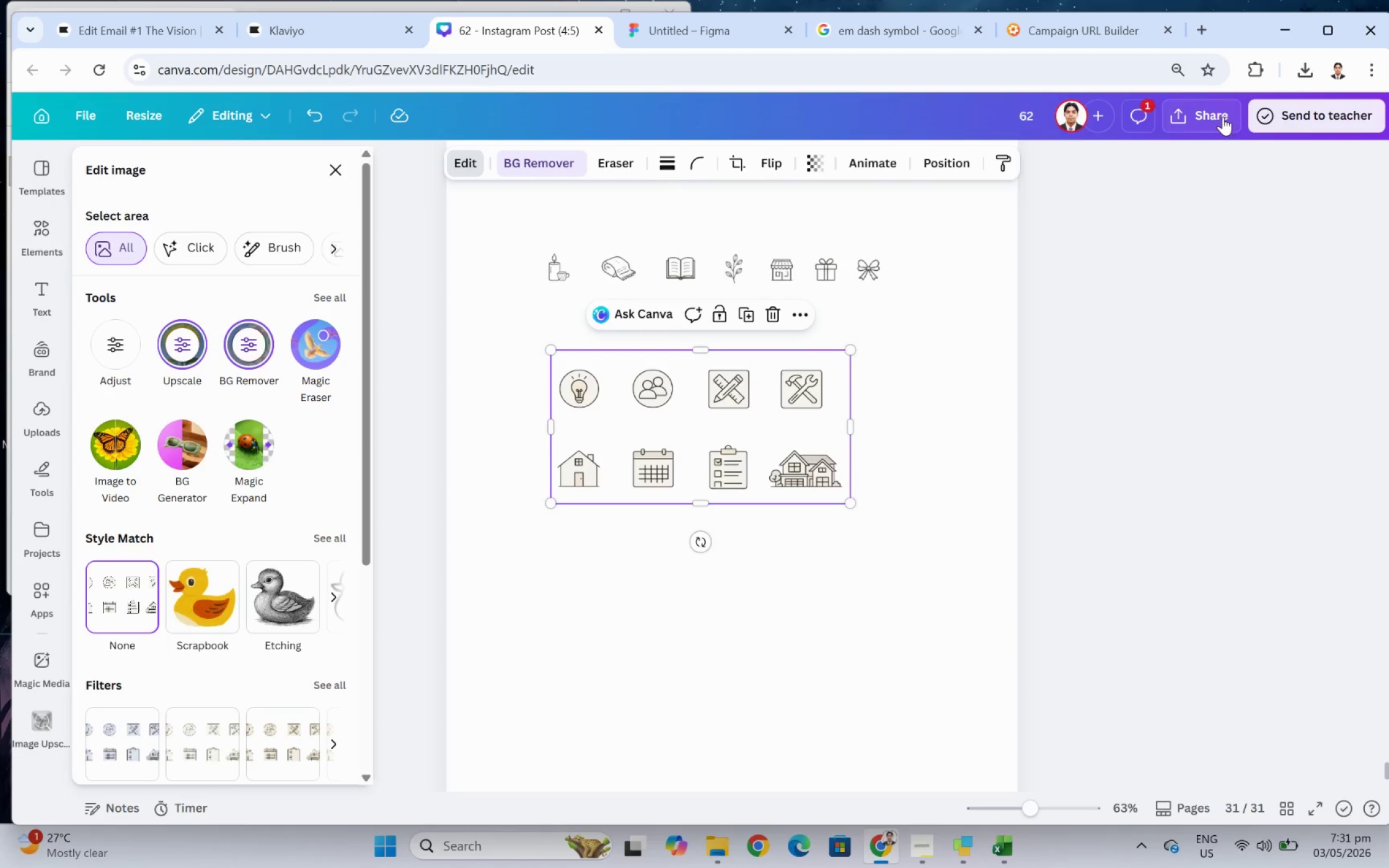 
left_click([1215, 114])
 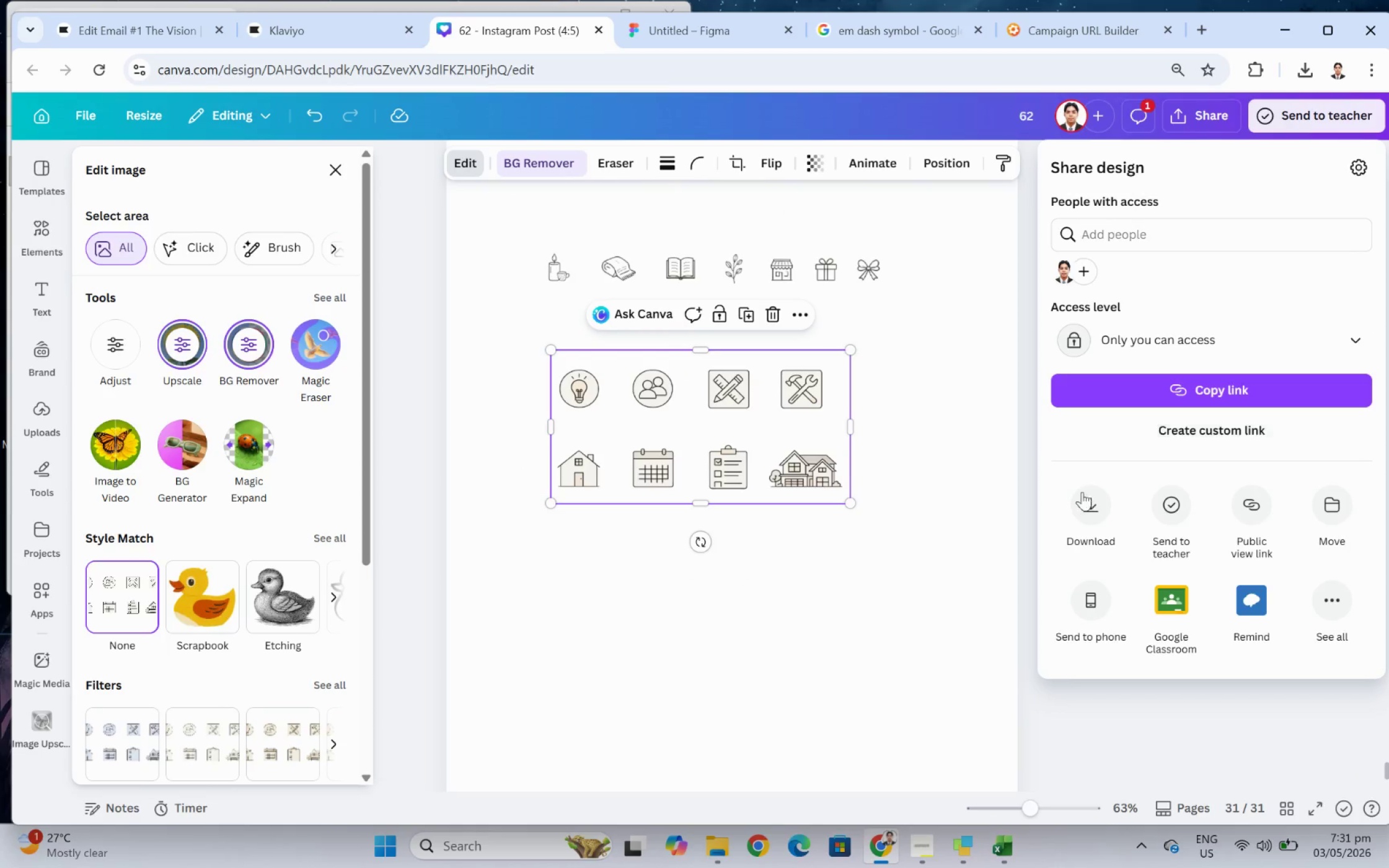 
left_click([1077, 521])
 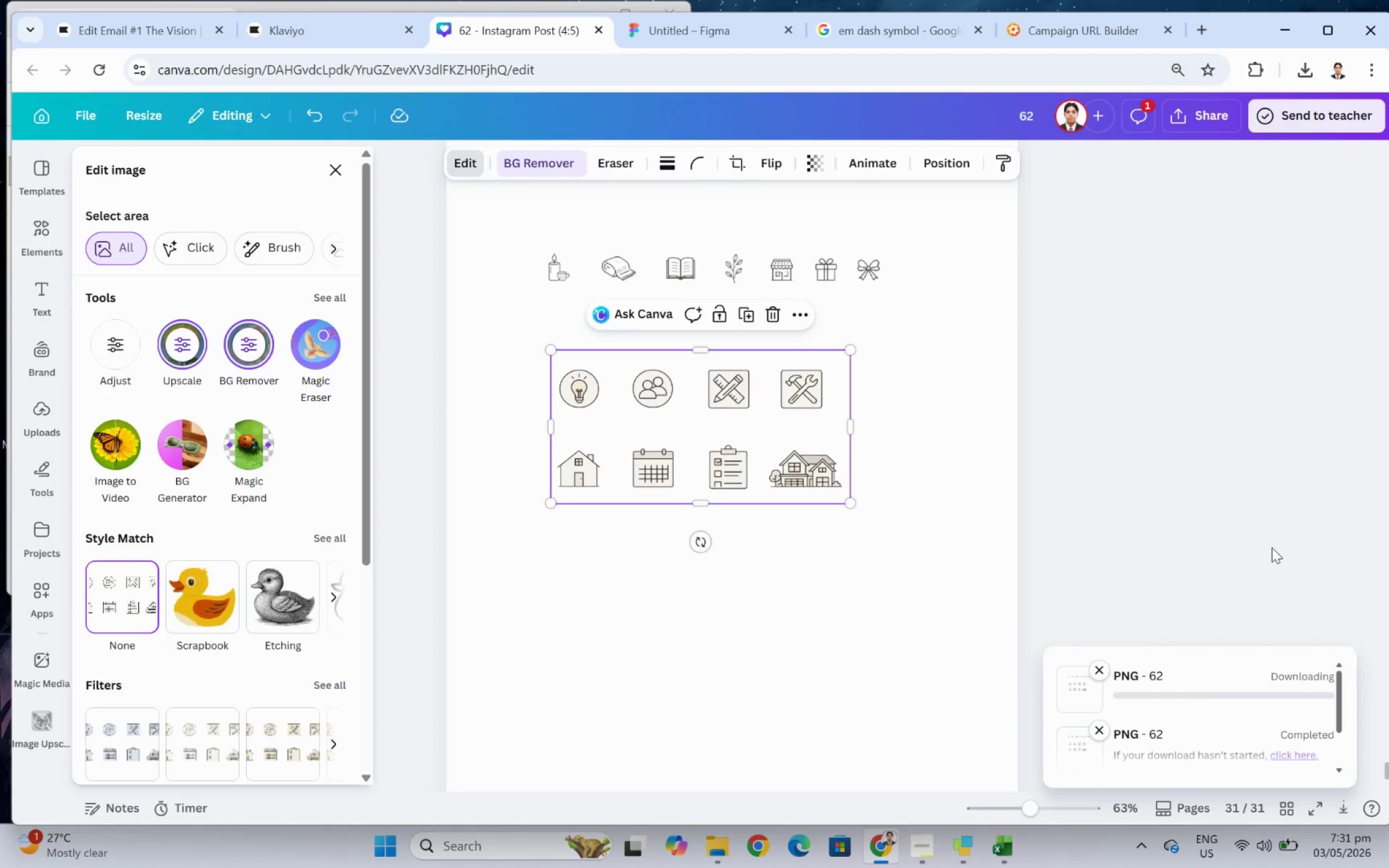 
left_click([140, 31])
 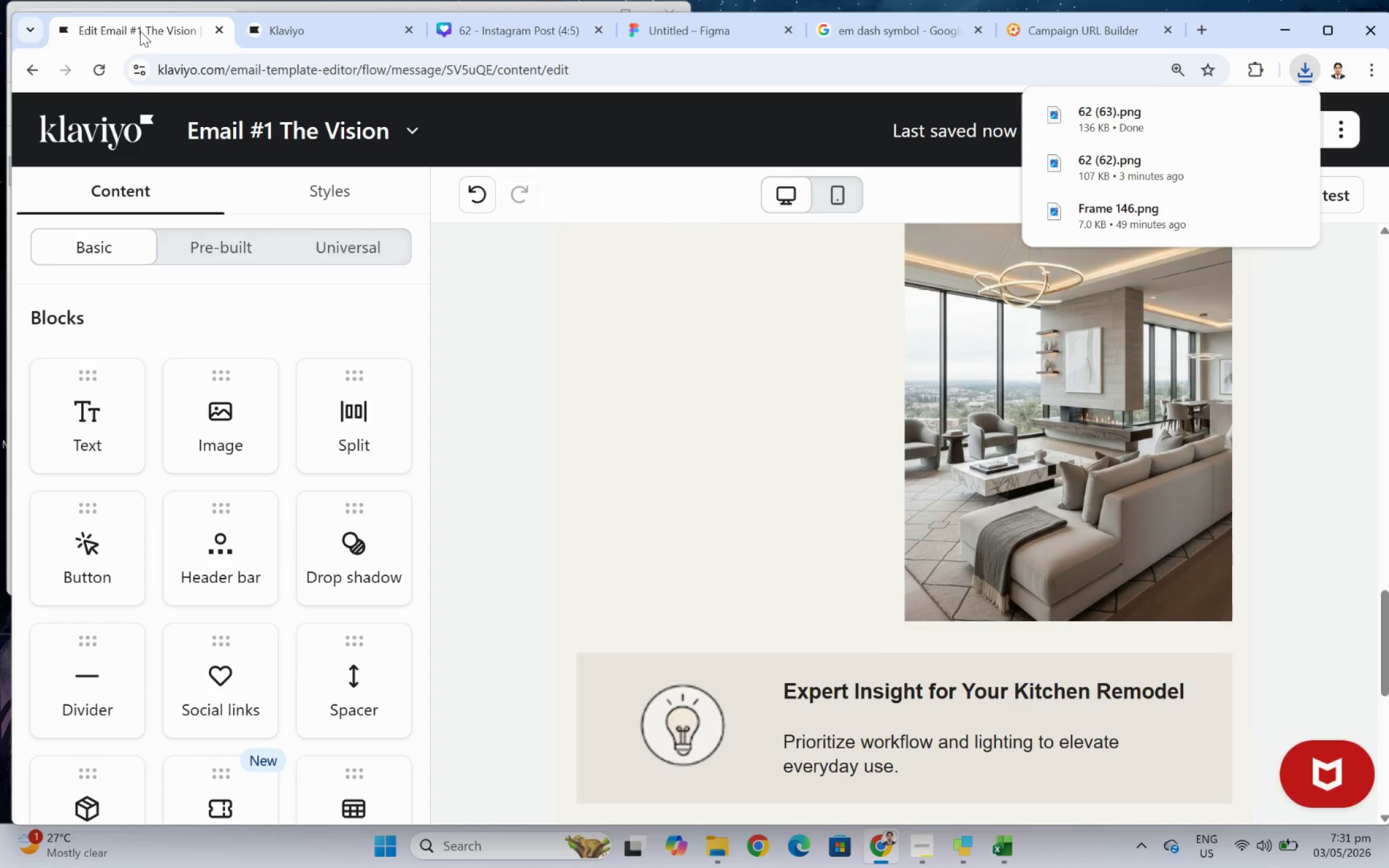 
wait(14.12)
 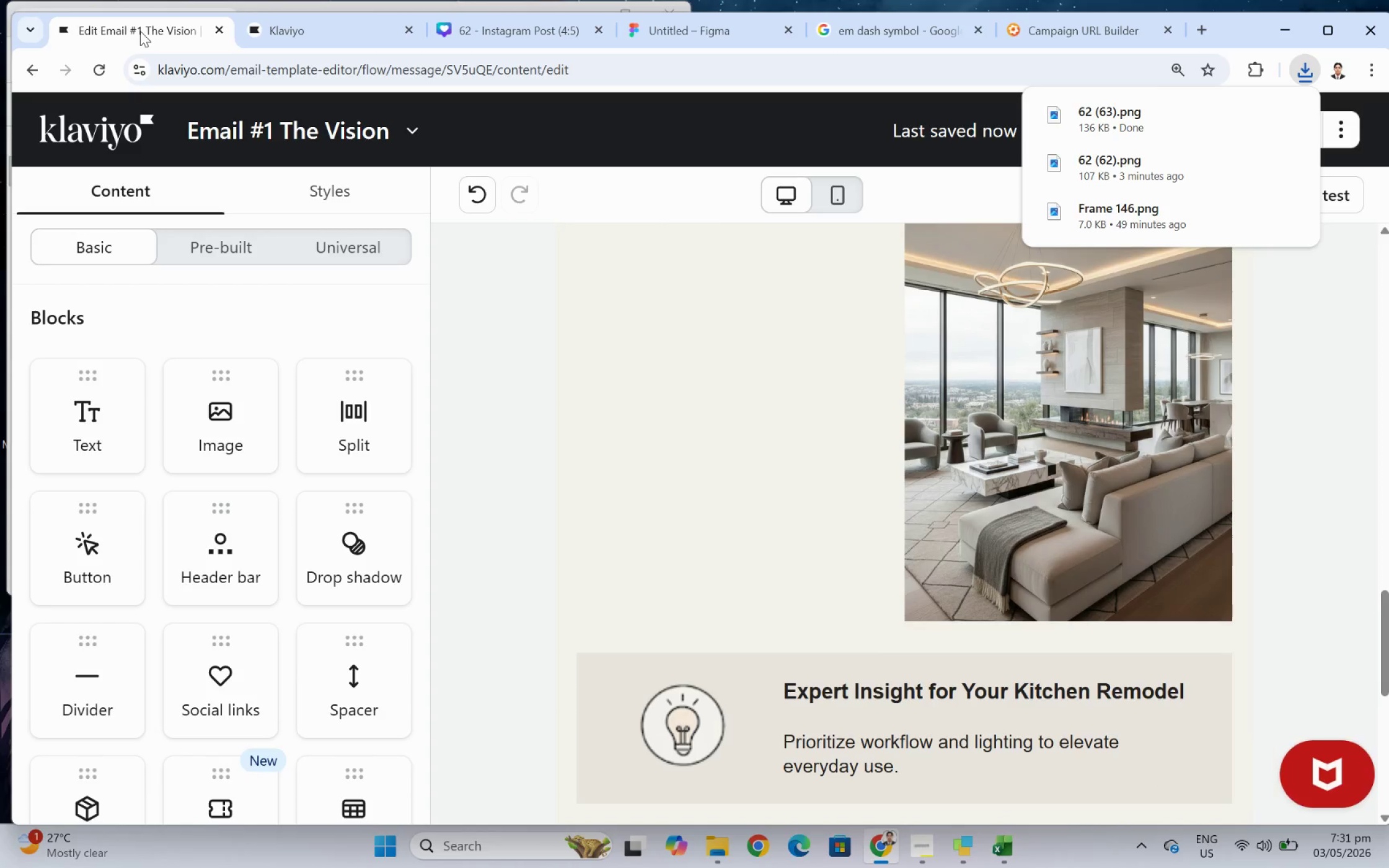 
left_click([641, 734])
 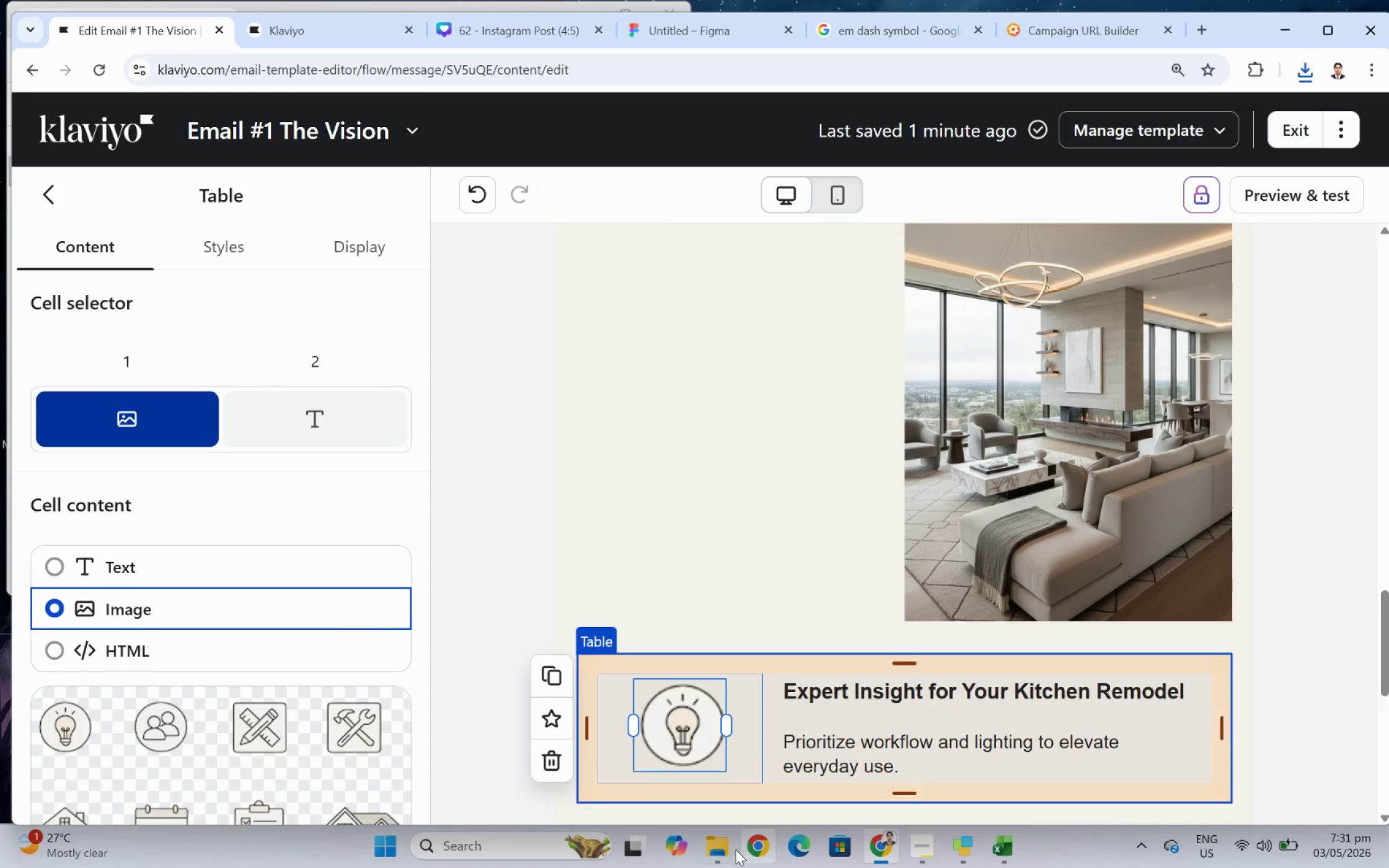 
left_click([714, 846])
 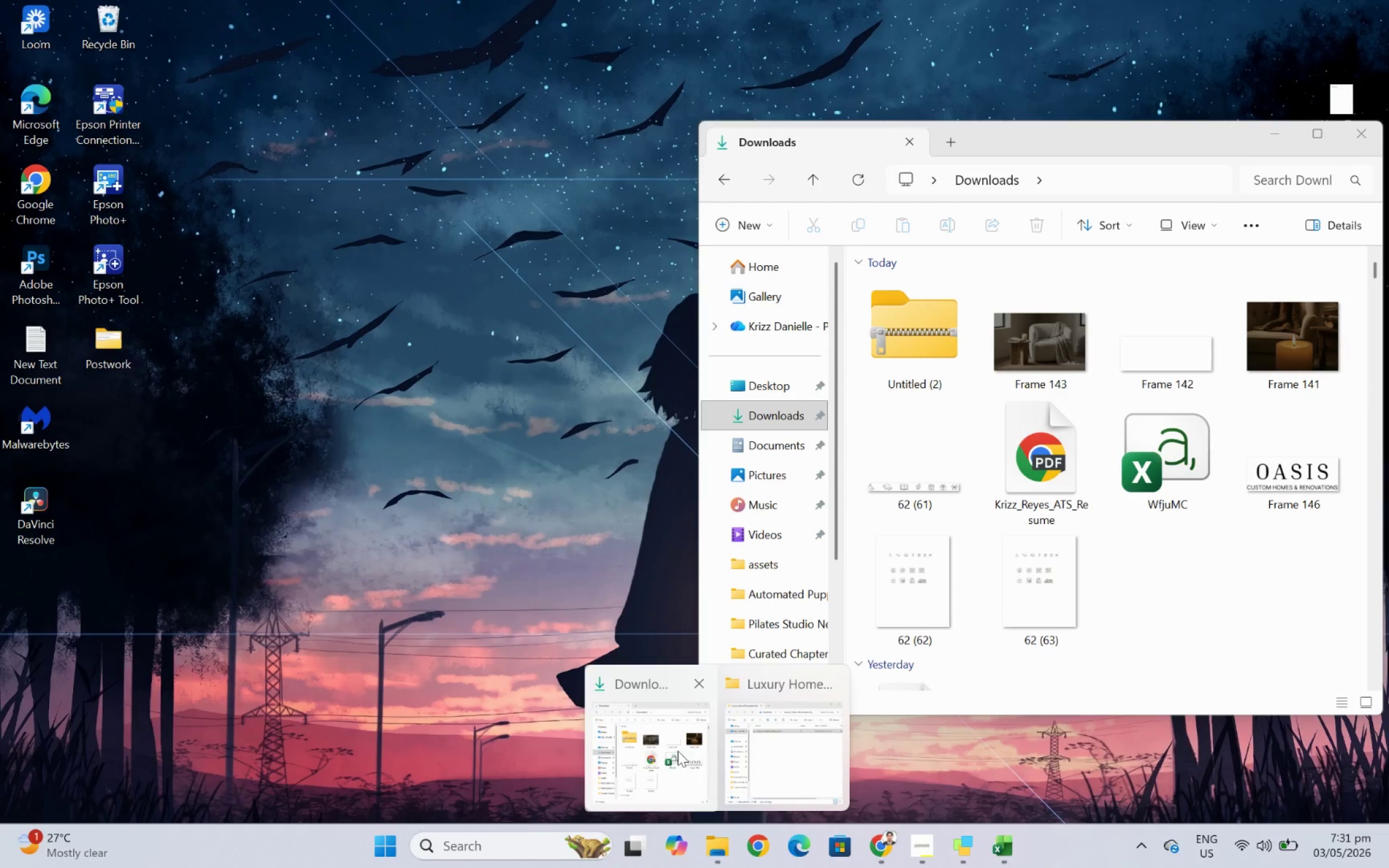 
left_click([666, 749])
 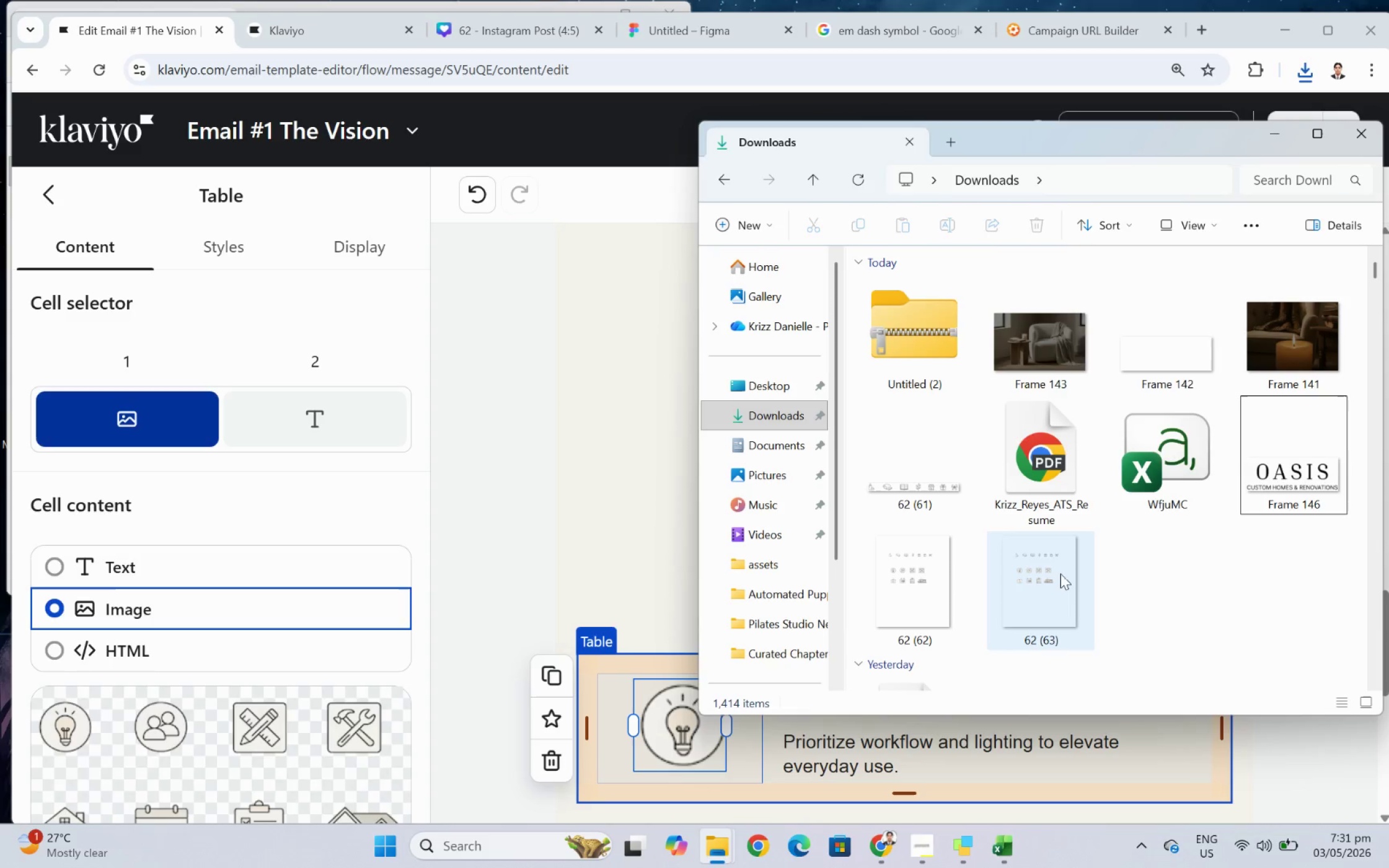 
double_click([1060, 573])
 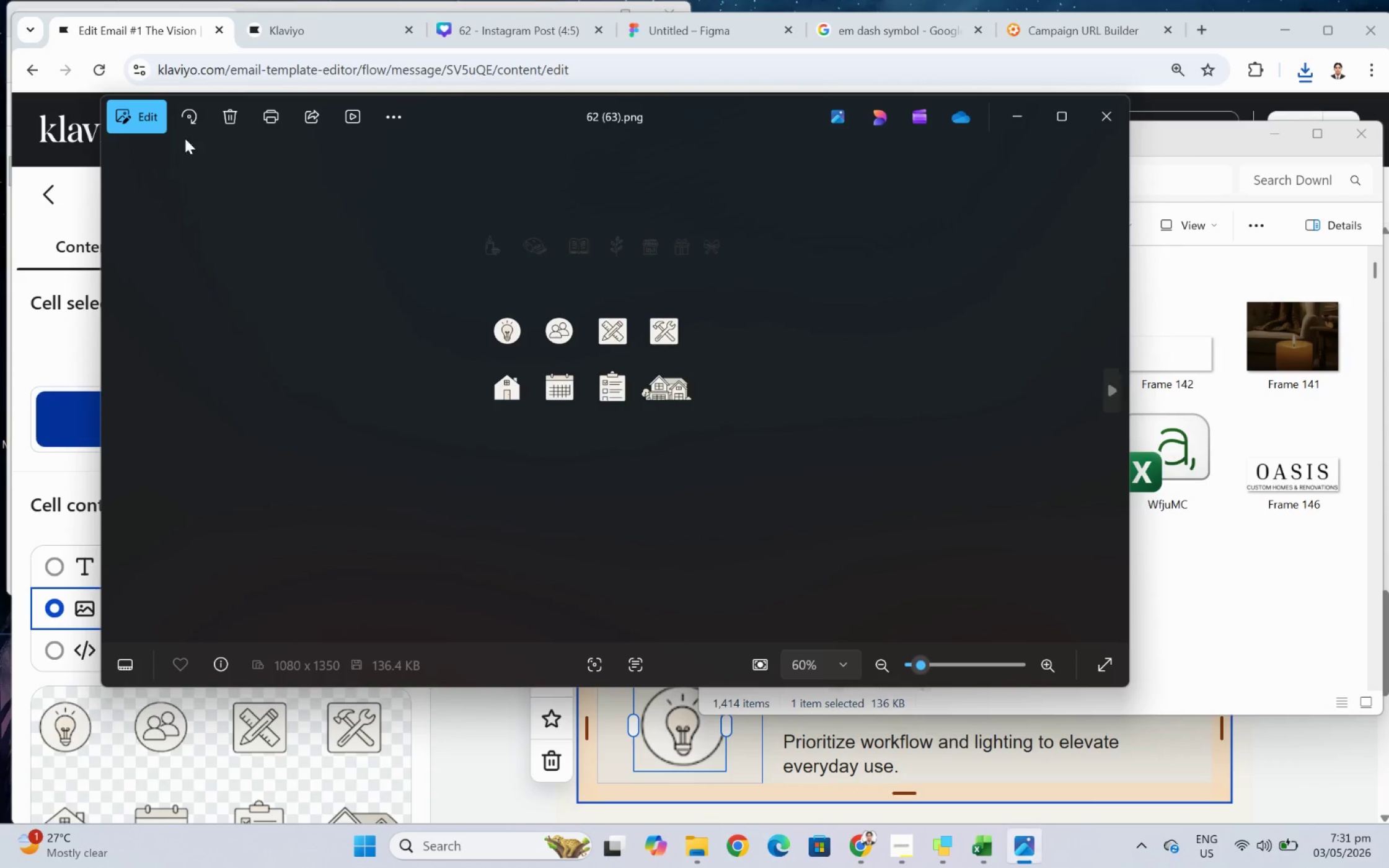 
left_click([133, 112])
 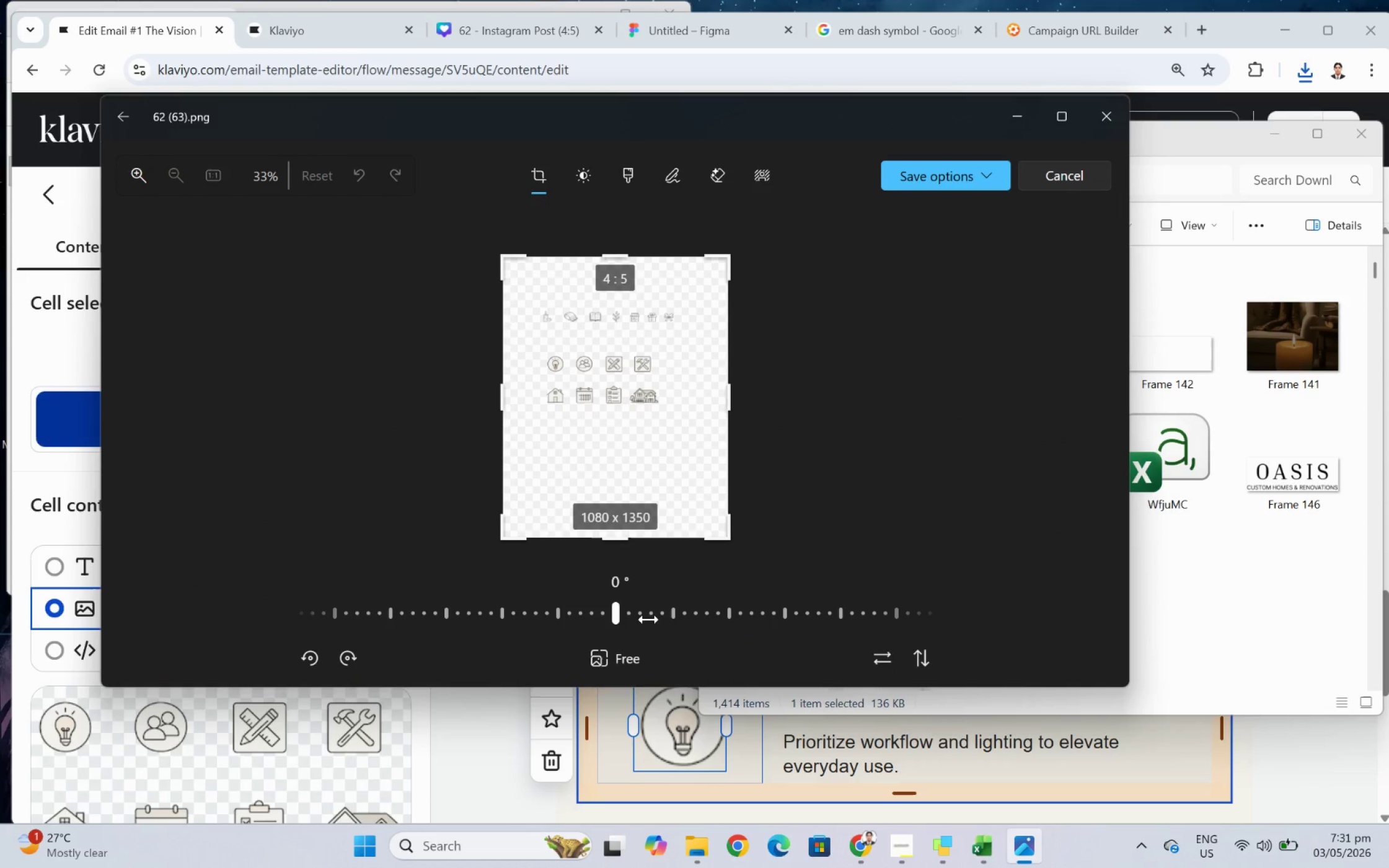 
left_click_drag(start_coordinate=[618, 549], to_coordinate=[640, 418])
 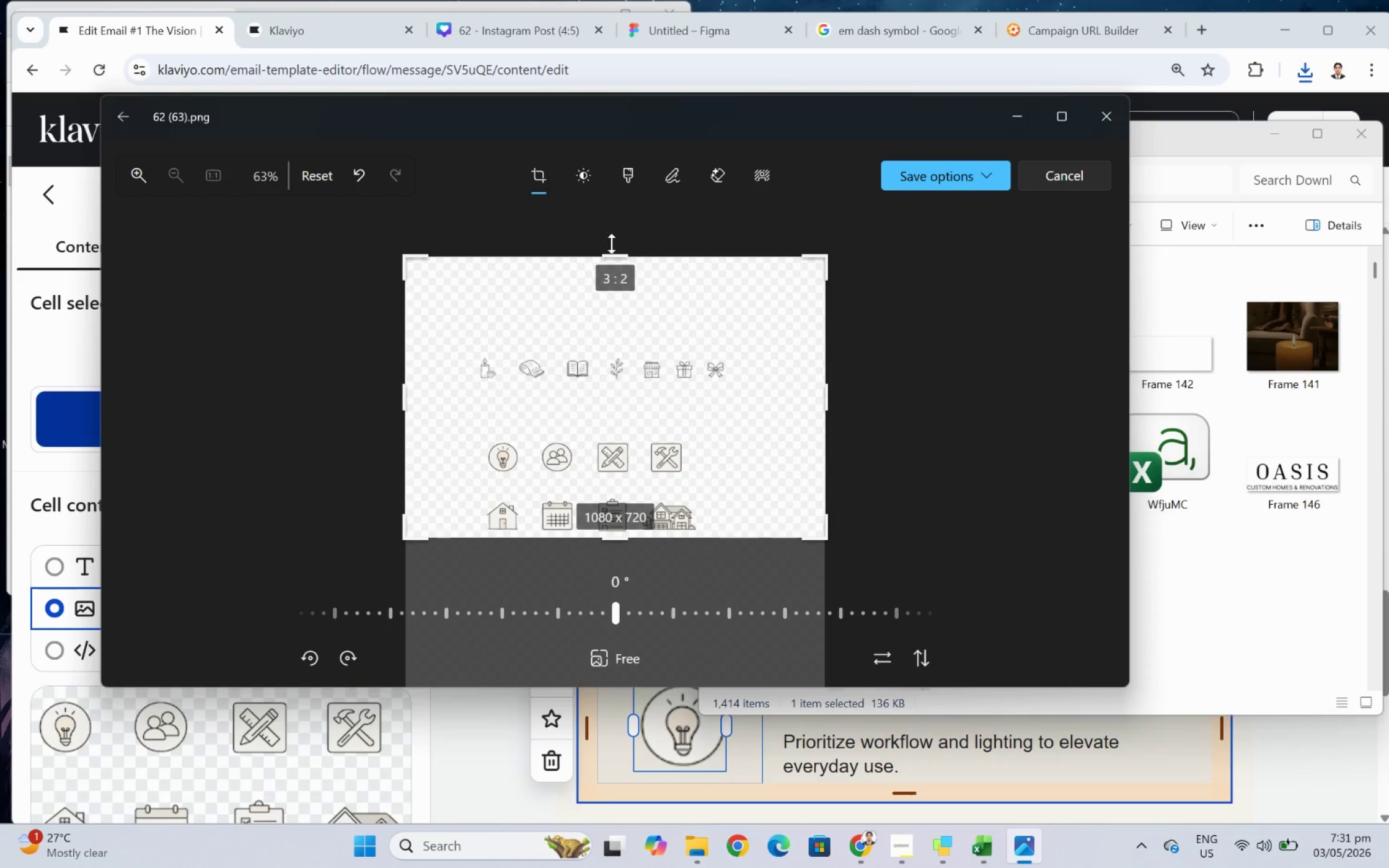 
left_click_drag(start_coordinate=[614, 247], to_coordinate=[633, 423])
 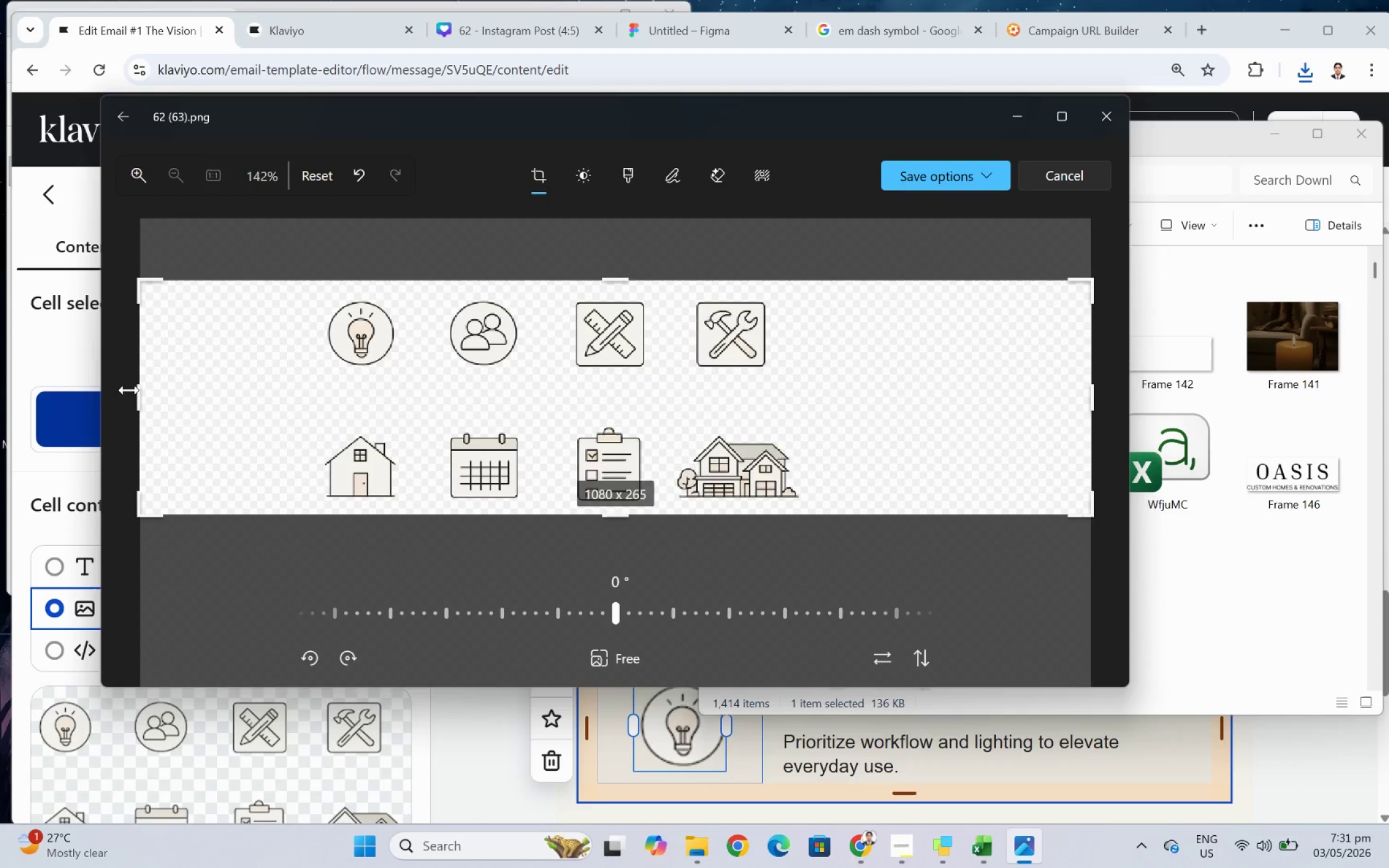 
left_click_drag(start_coordinate=[129, 390], to_coordinate=[309, 359])
 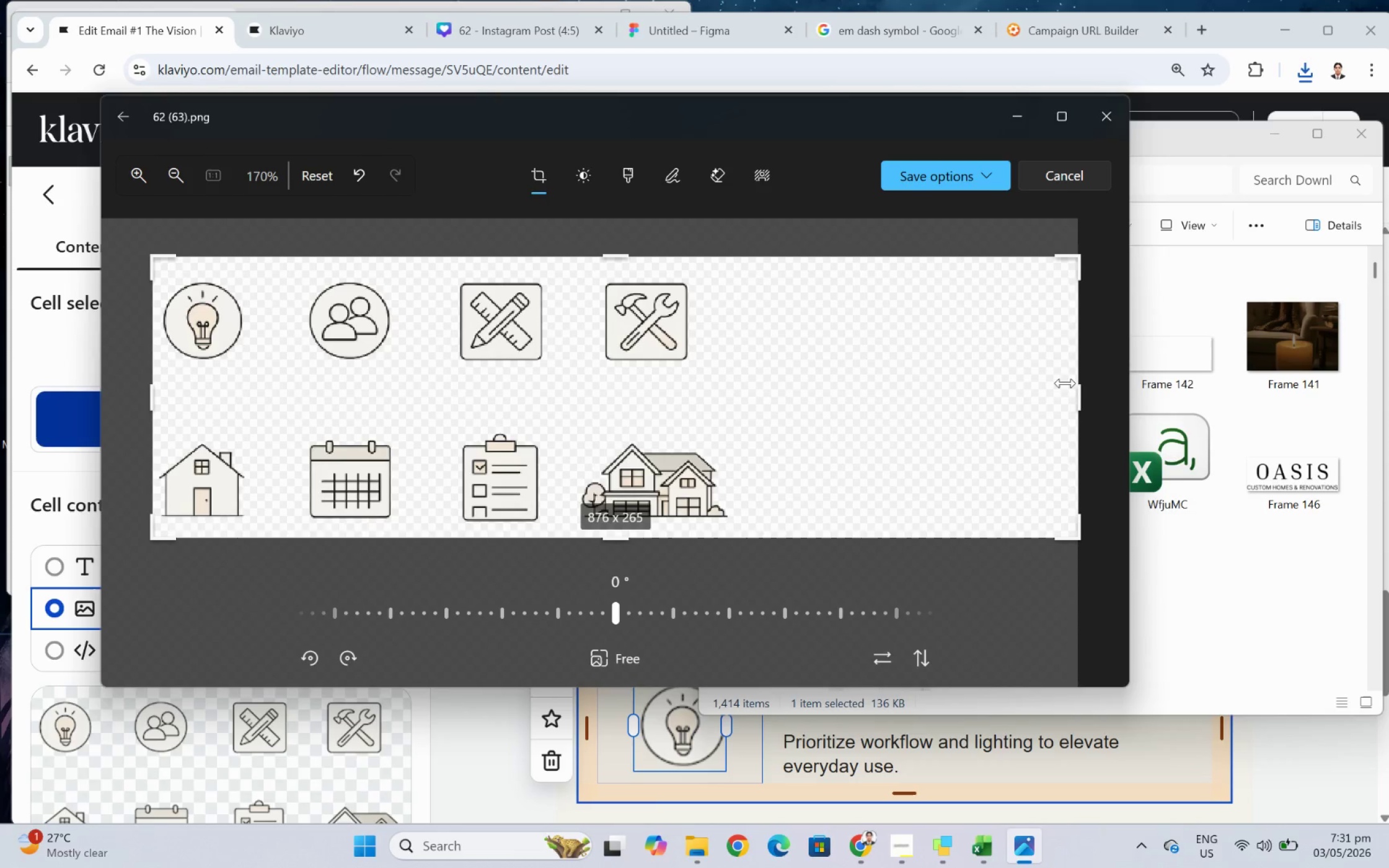 
left_click_drag(start_coordinate=[1071, 388], to_coordinate=[726, 384])
 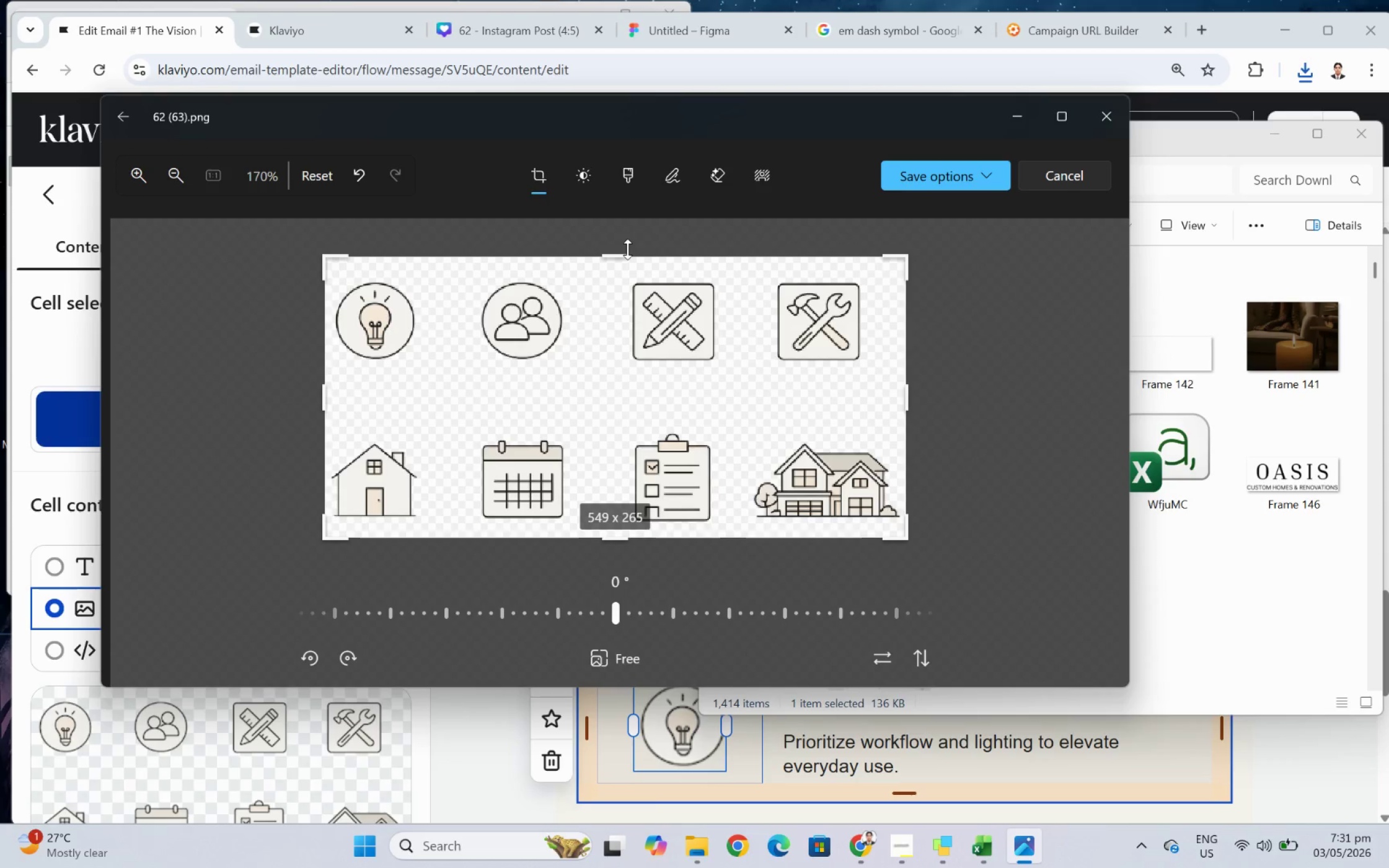 
left_click_drag(start_coordinate=[627, 257], to_coordinate=[630, 270])
 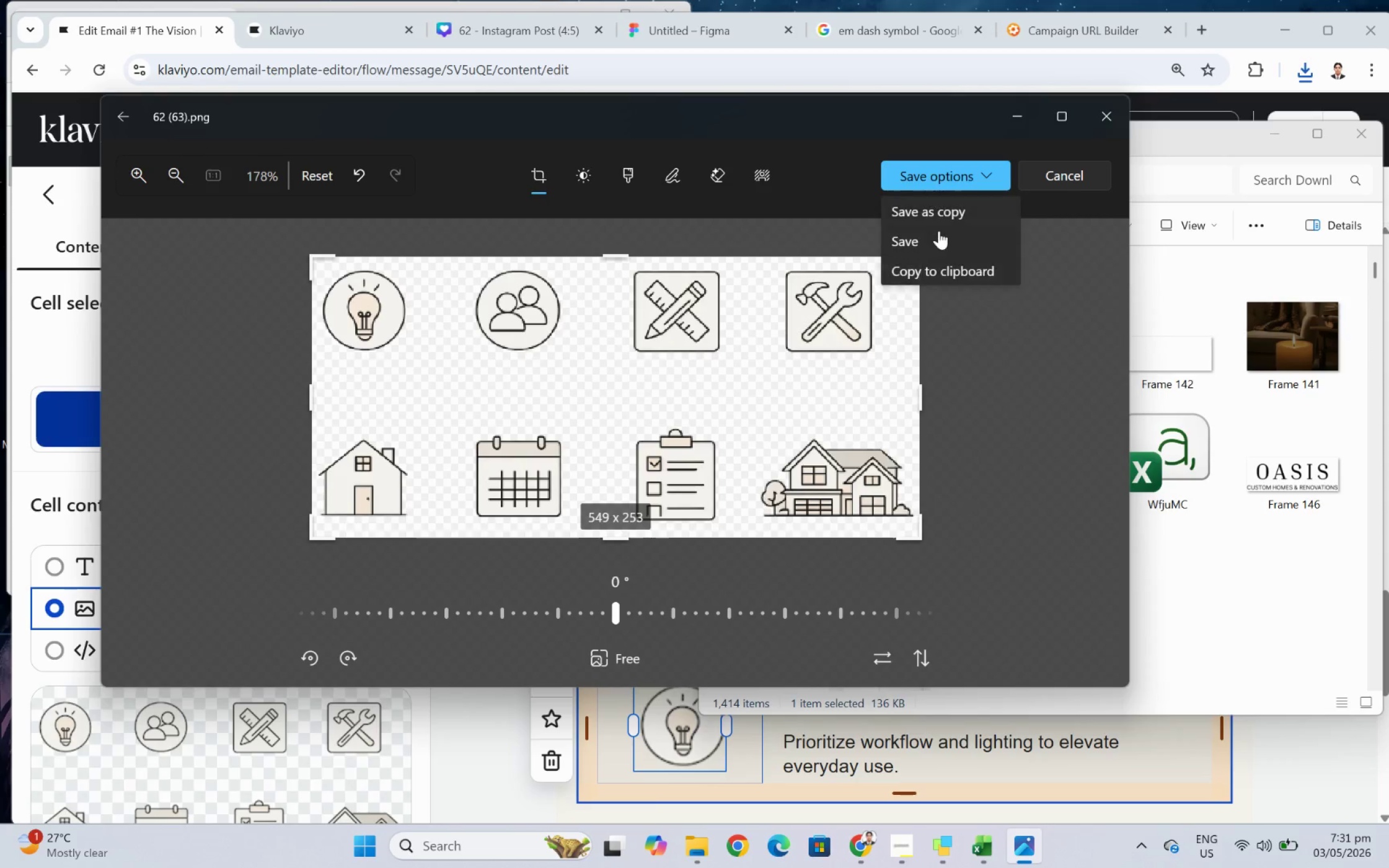 
left_click([940, 243])
 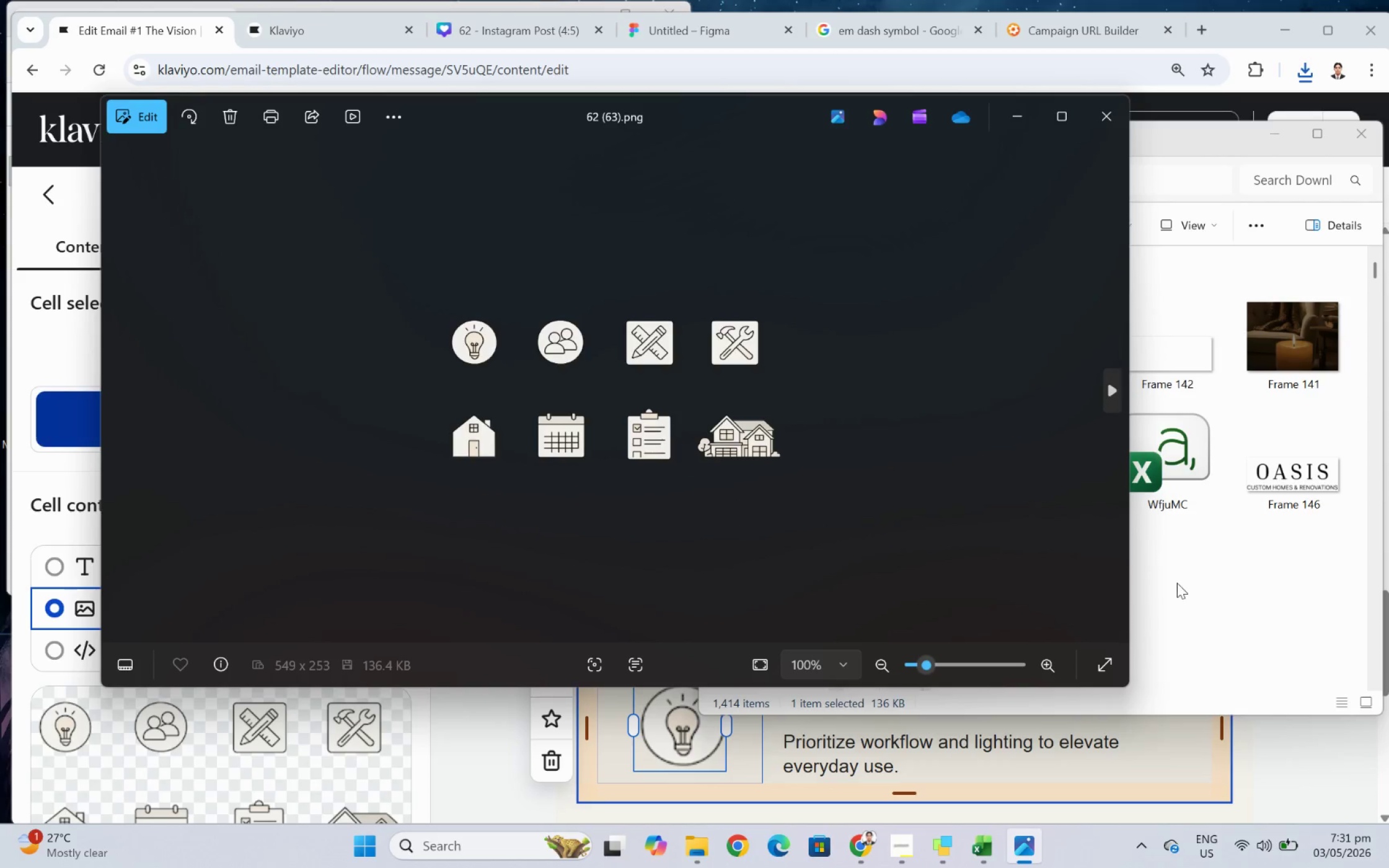 
left_click([1085, 737])
 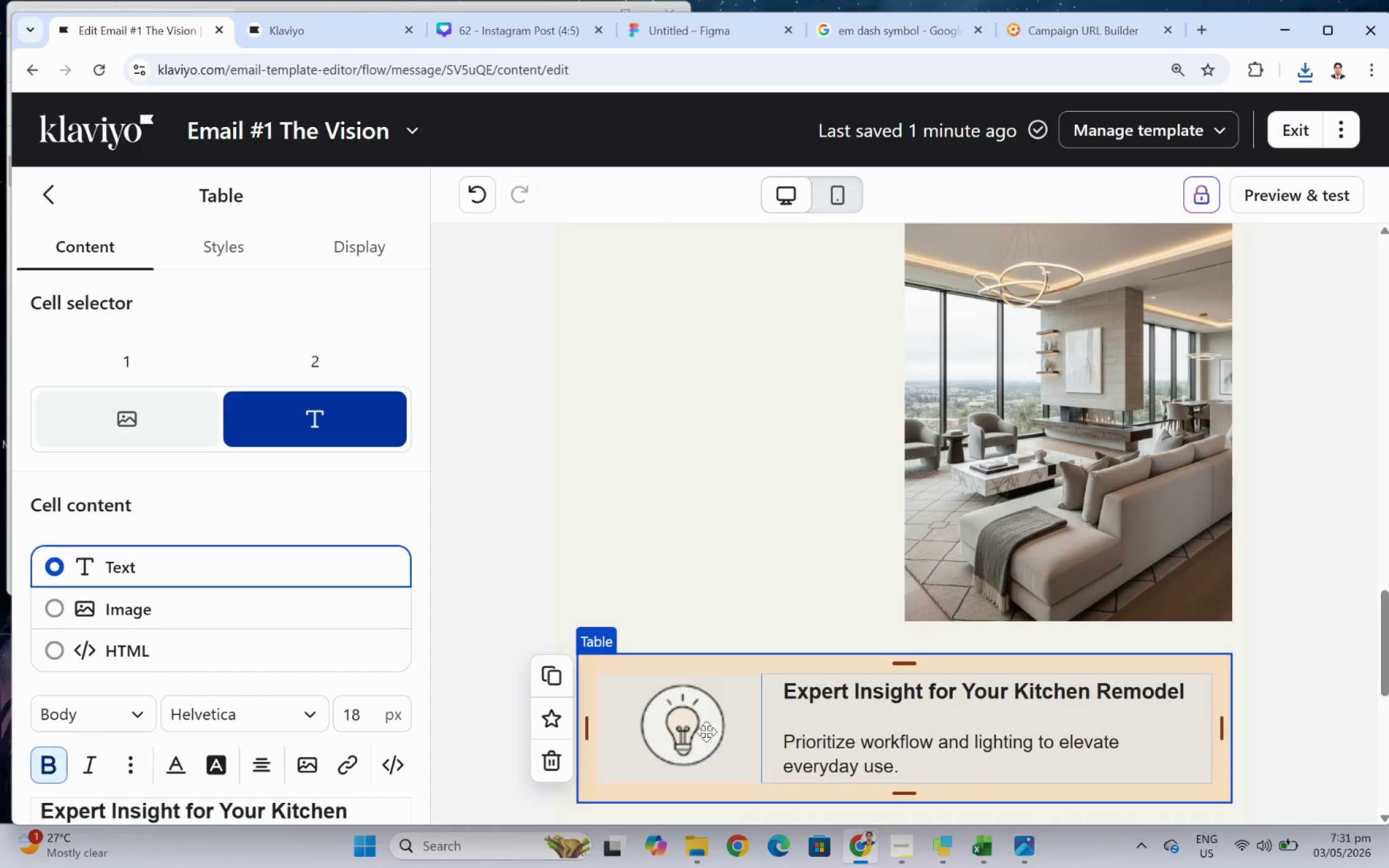 
left_click([685, 728])
 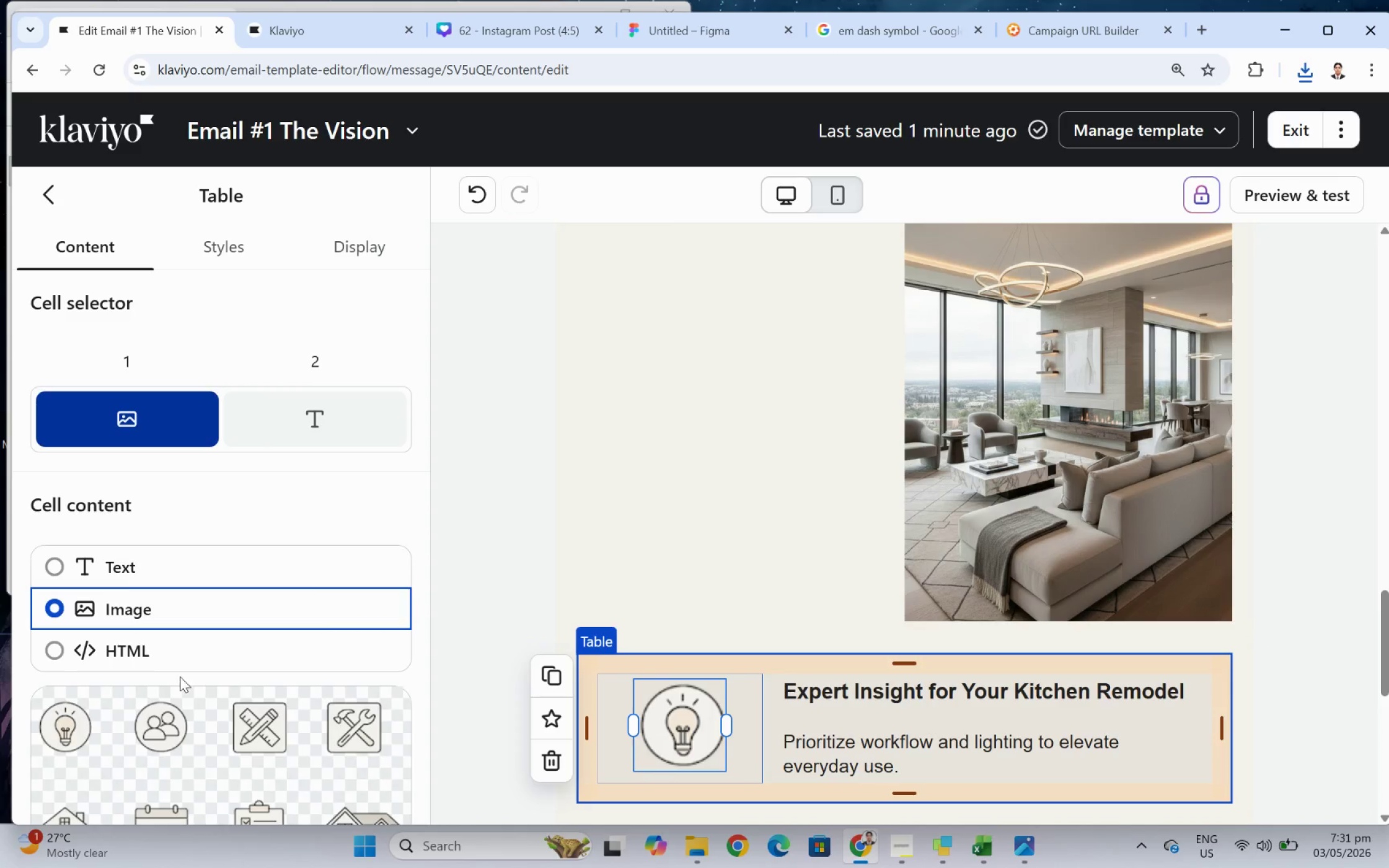 
scroll: coordinate [160, 651], scroll_direction: down, amount: 4.0
 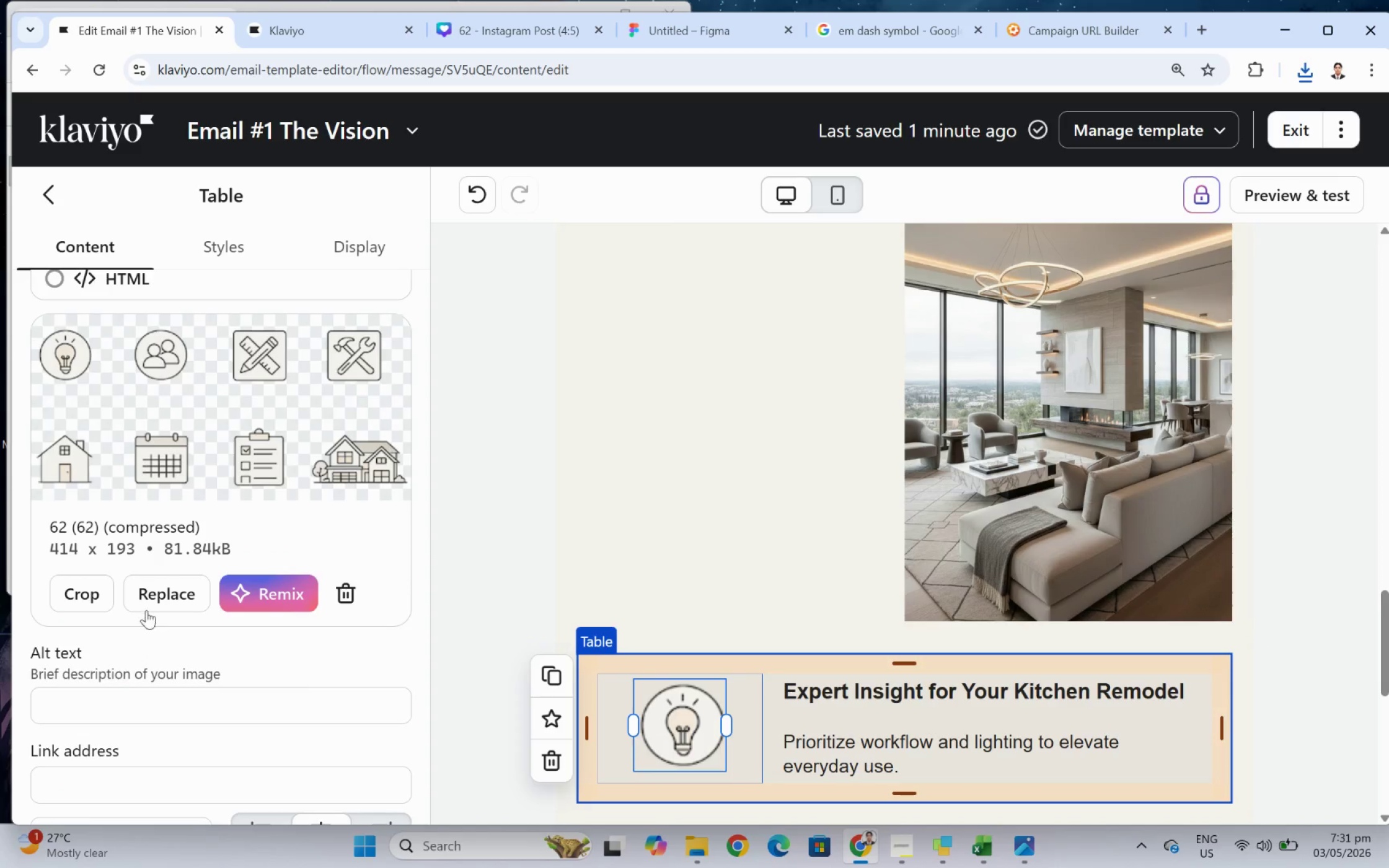 
left_click([157, 602])
 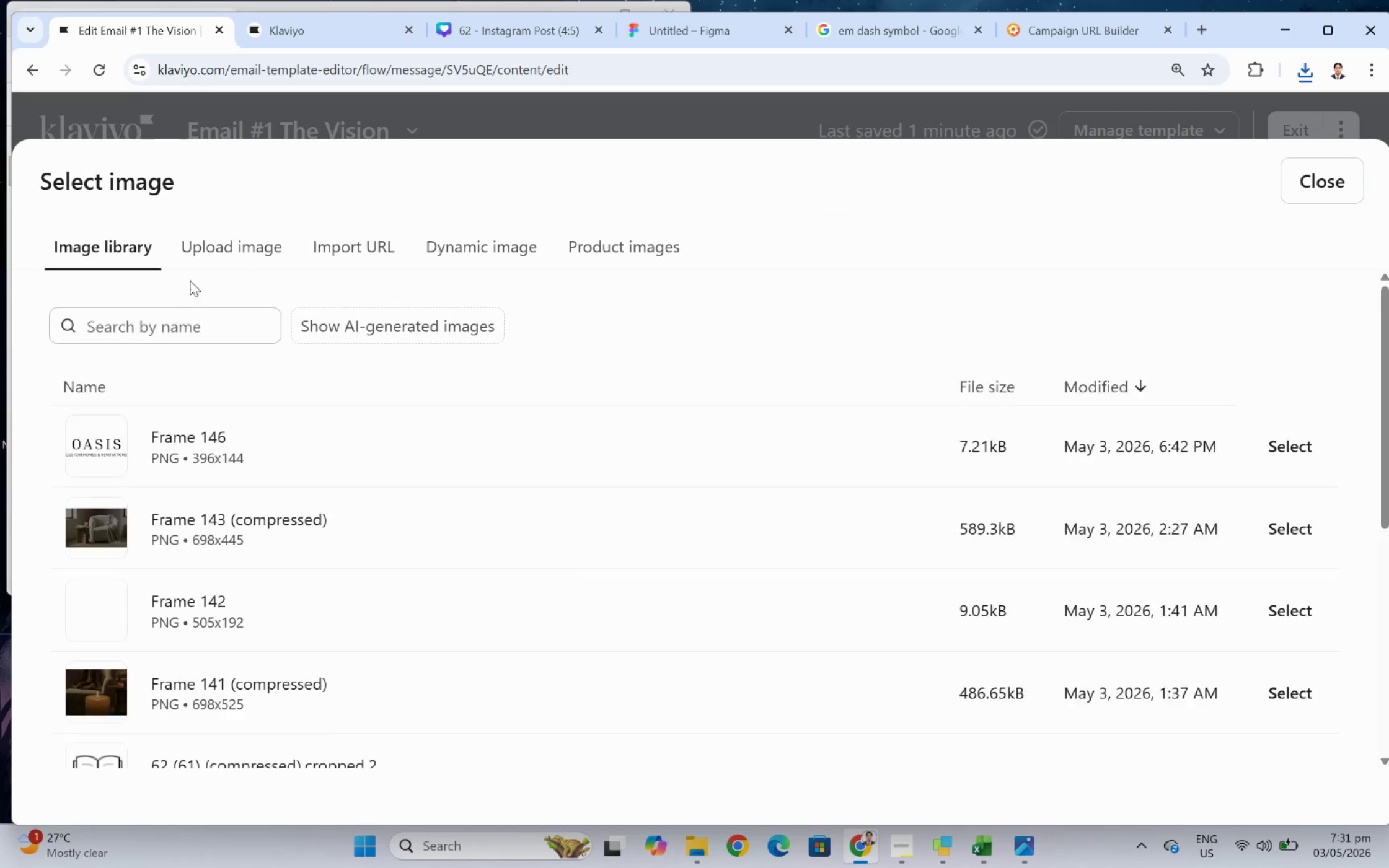 
left_click([223, 248])
 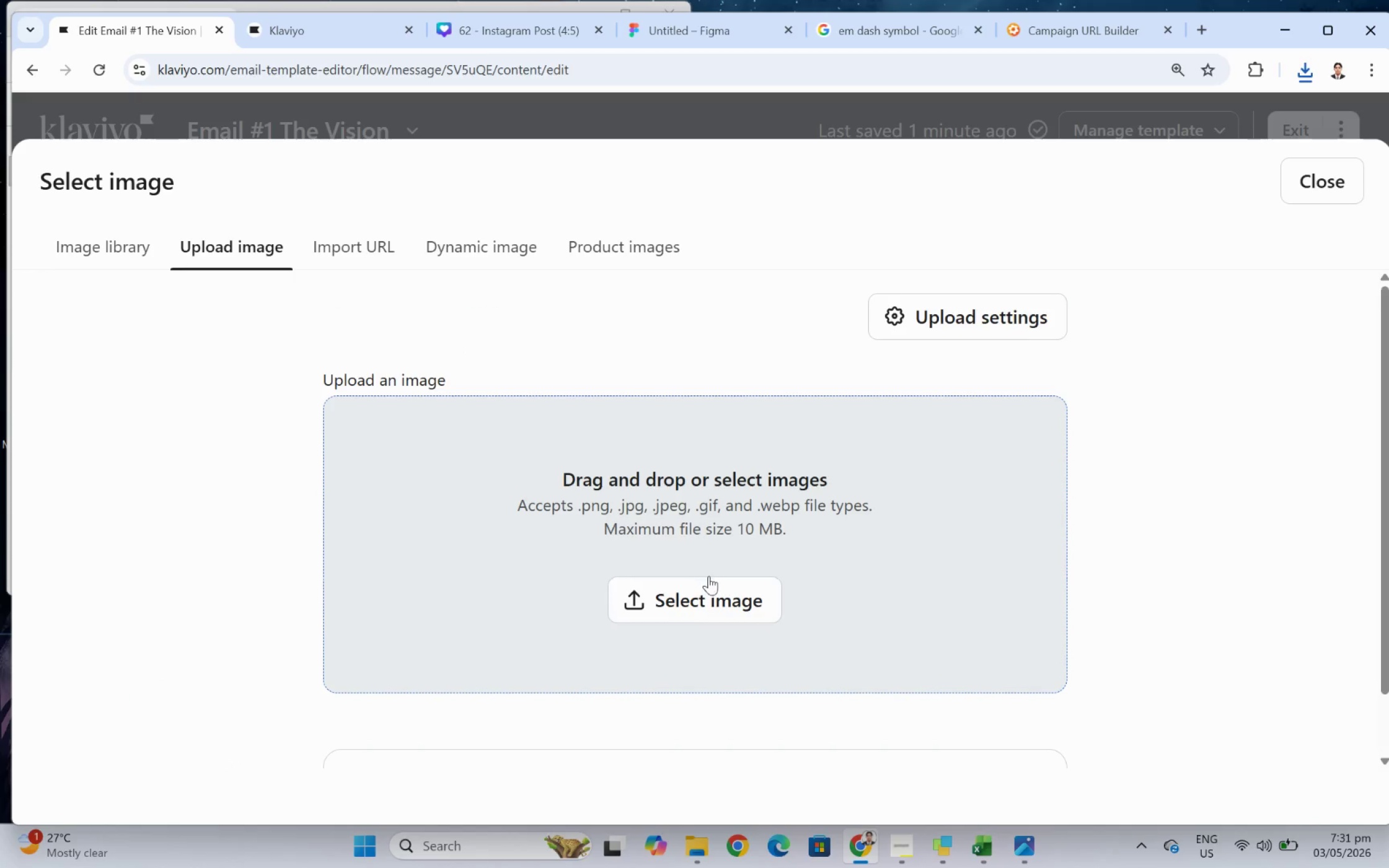 
left_click([709, 577])
 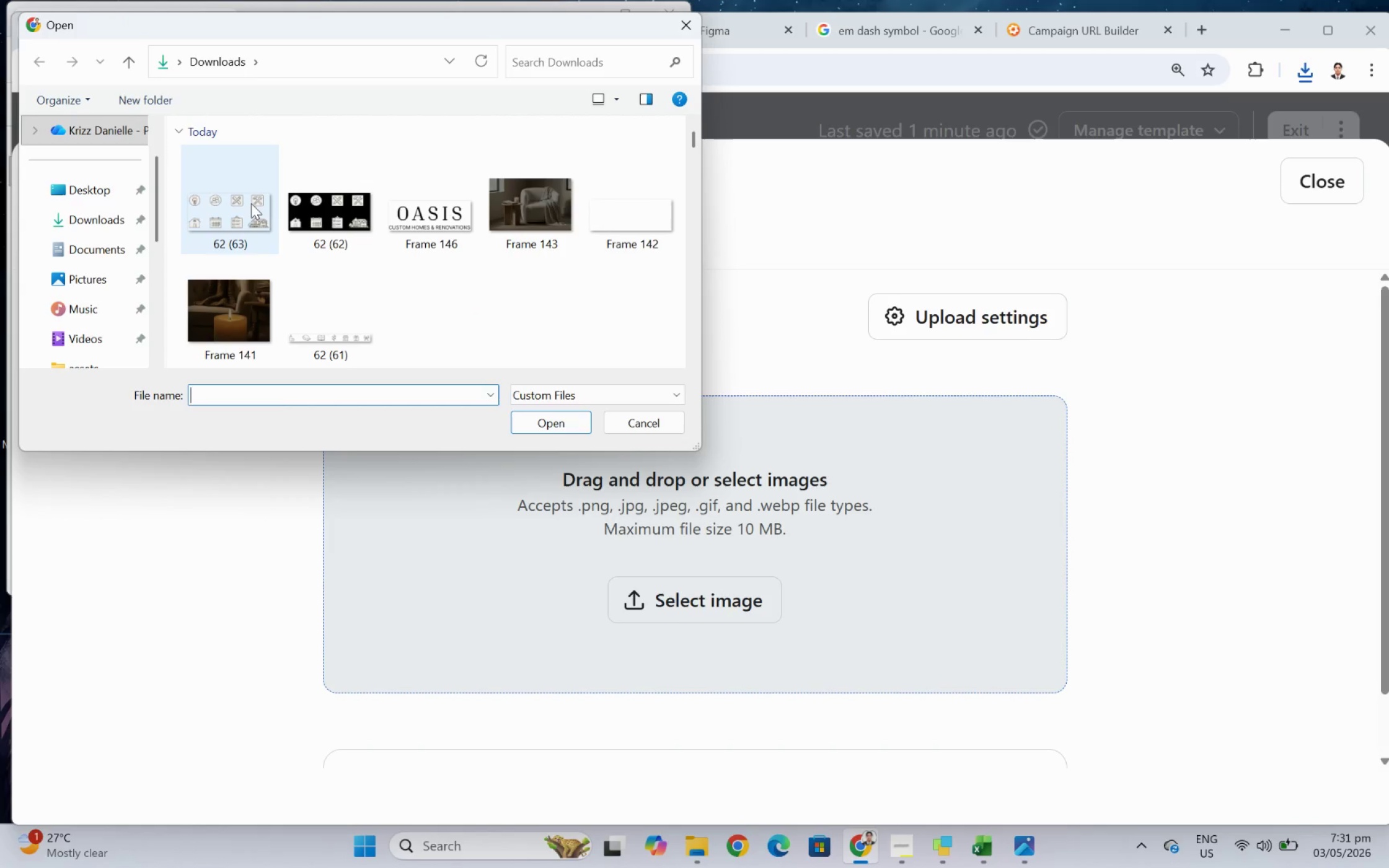 
double_click([251, 202])
 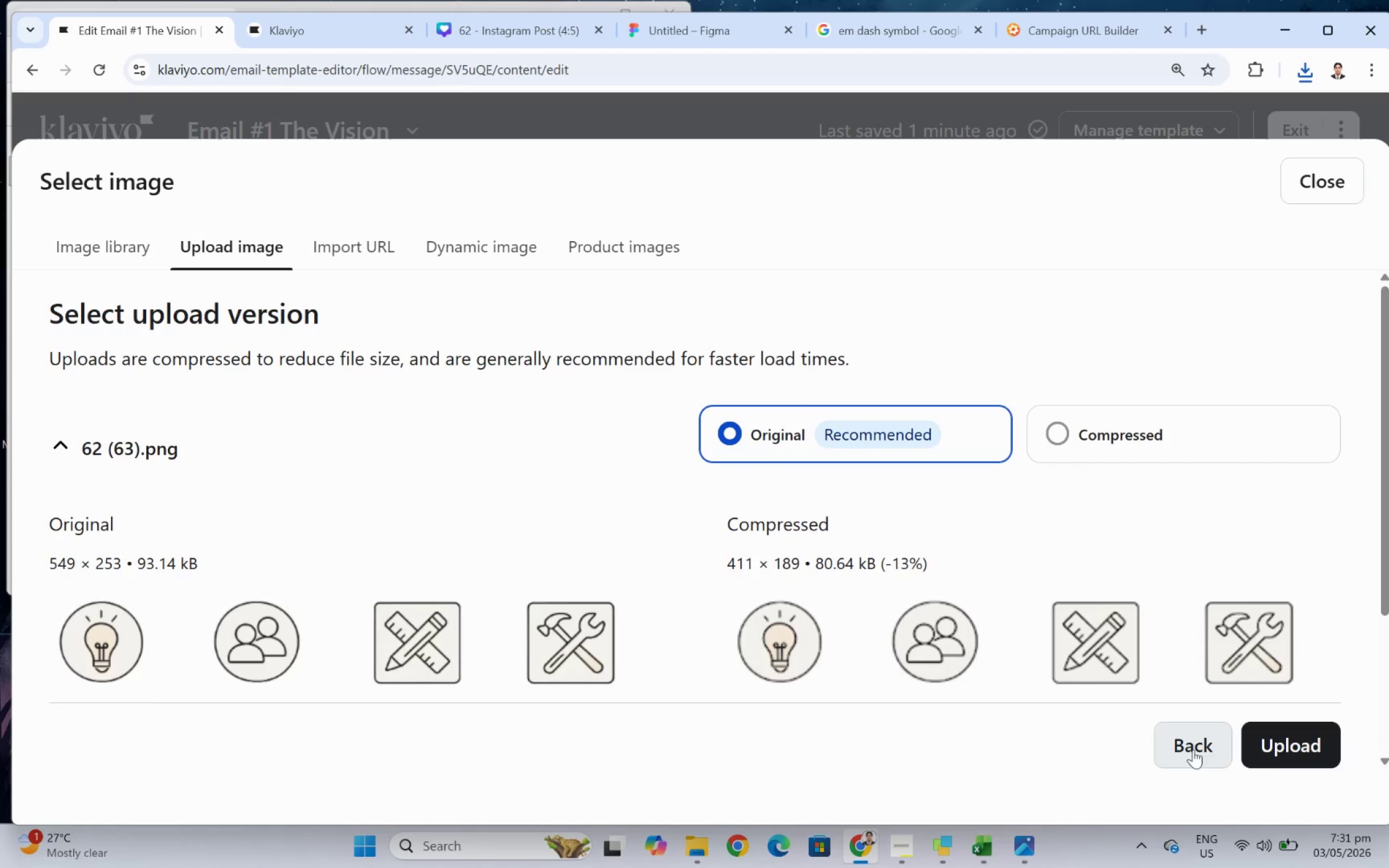 
left_click([1191, 748])
 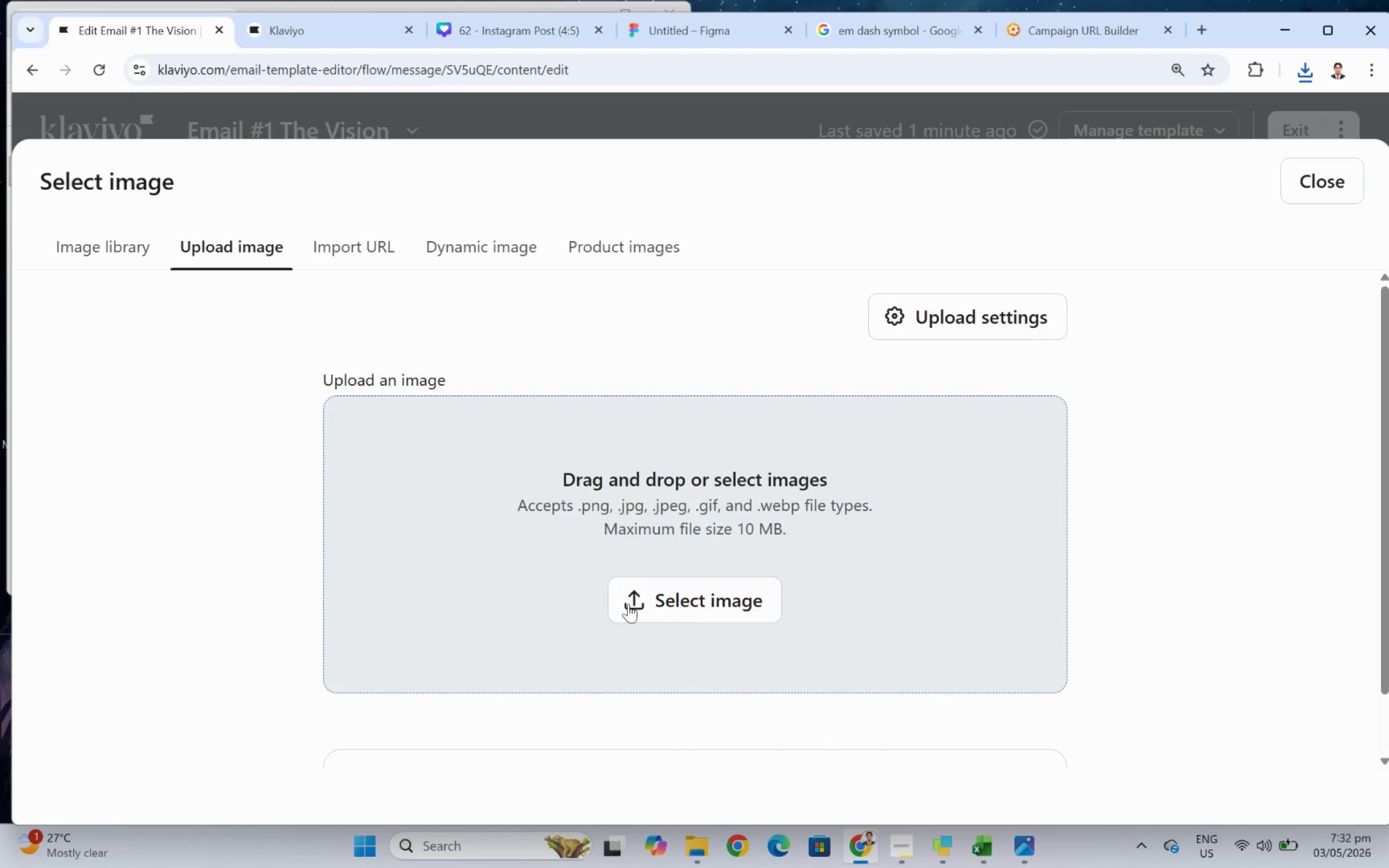 
left_click([653, 578])
 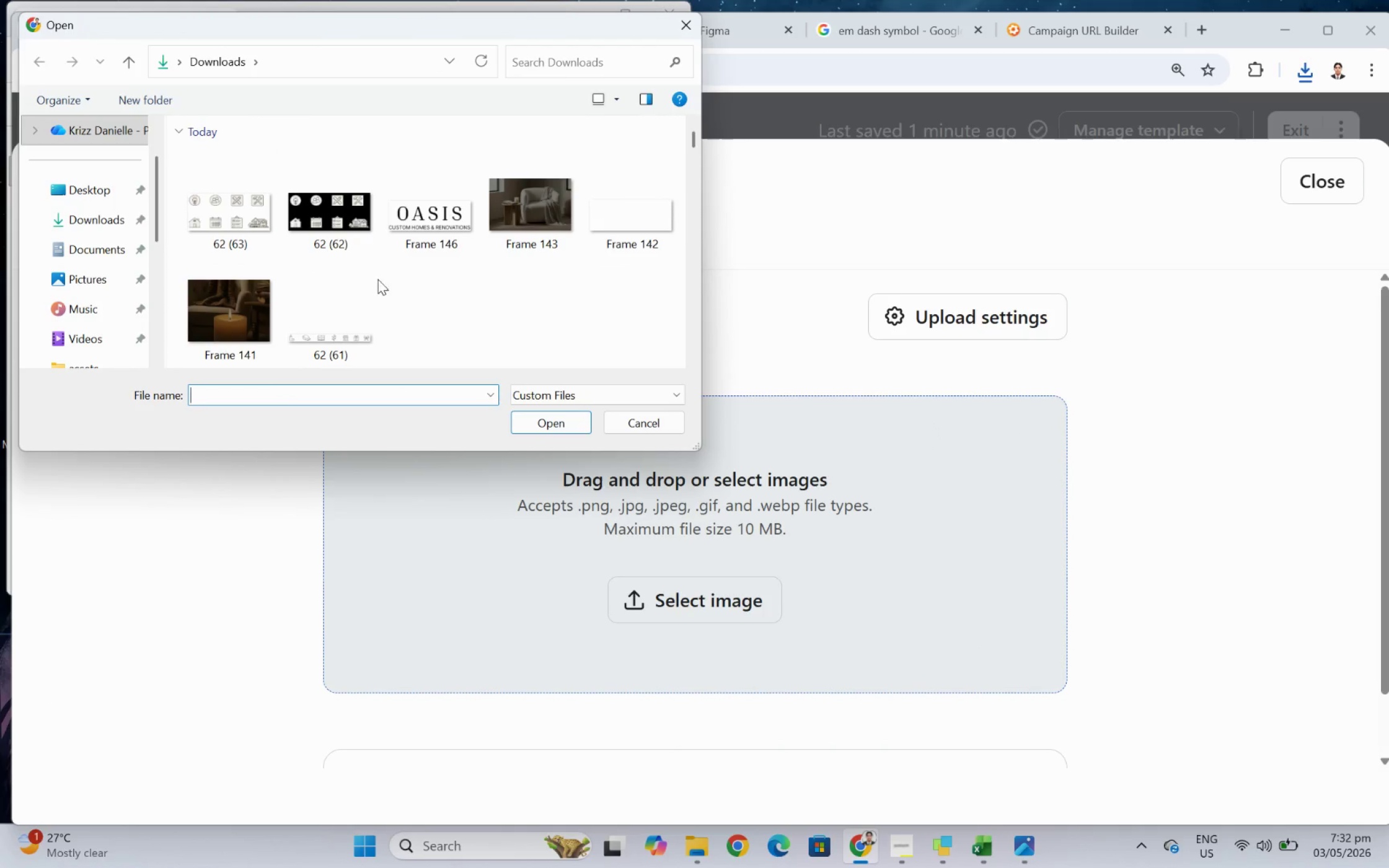 
double_click([235, 219])
 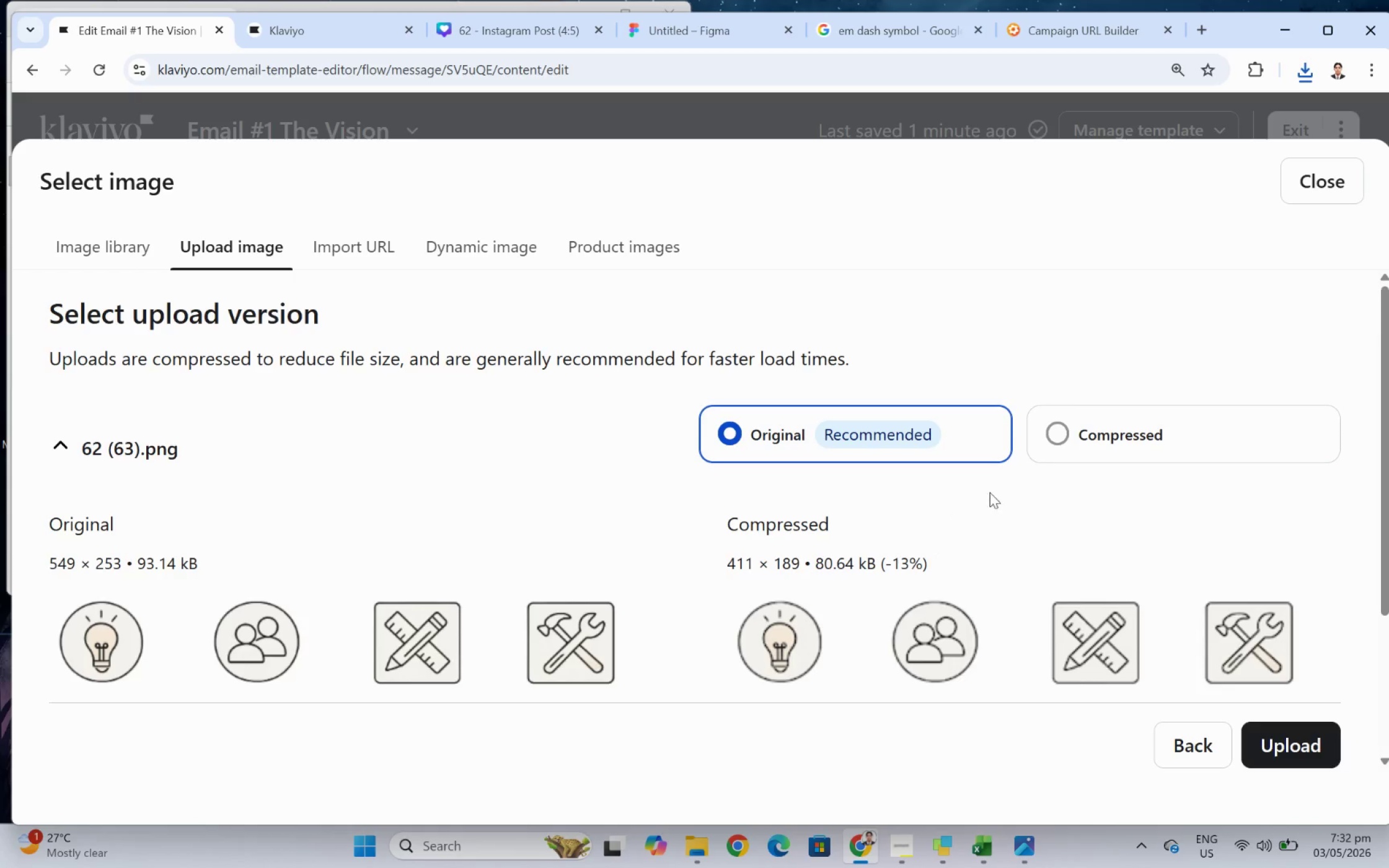 
left_click([1094, 424])
 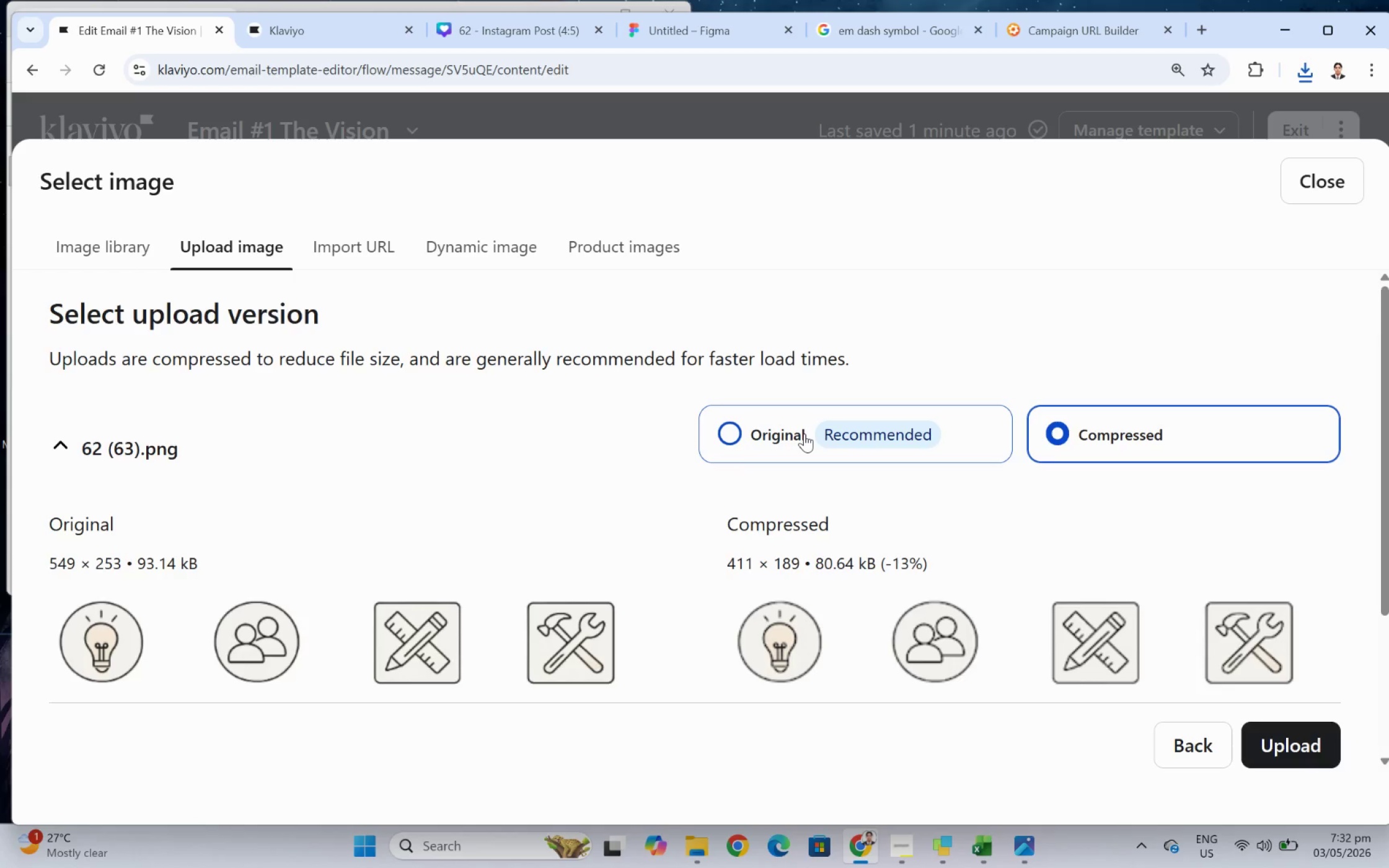 
wait(5.59)
 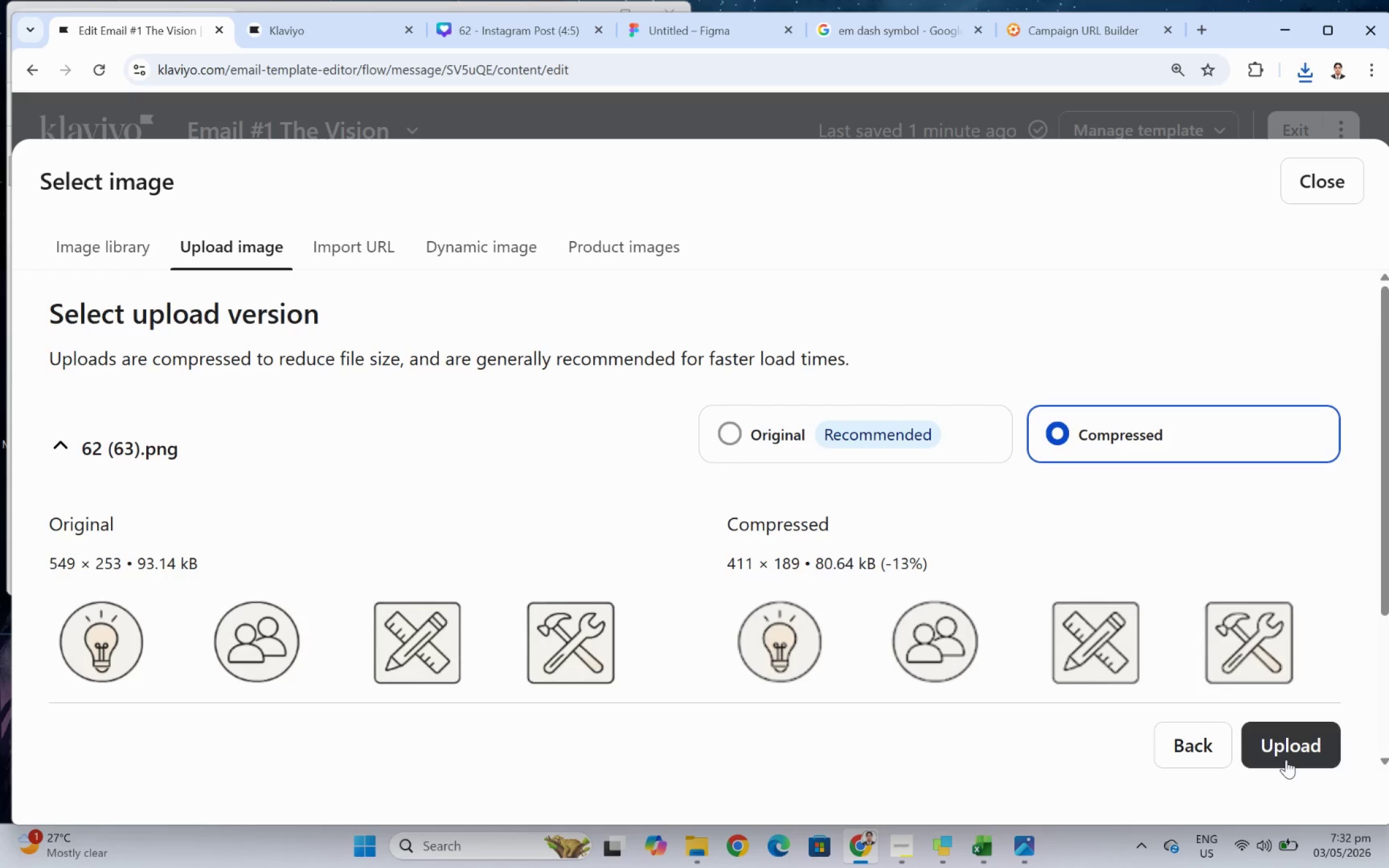 
left_click([804, 433])
 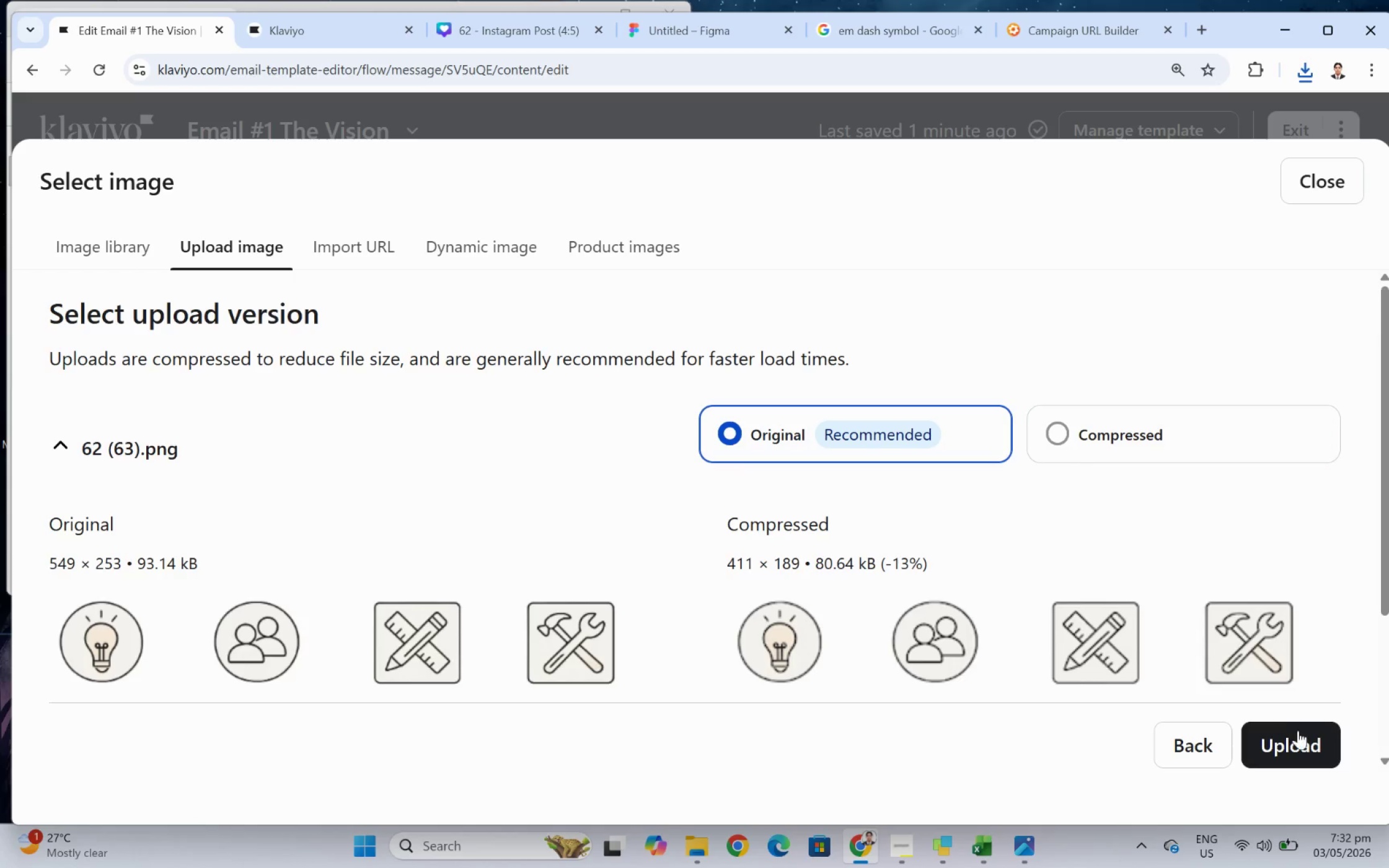 
left_click([1284, 747])
 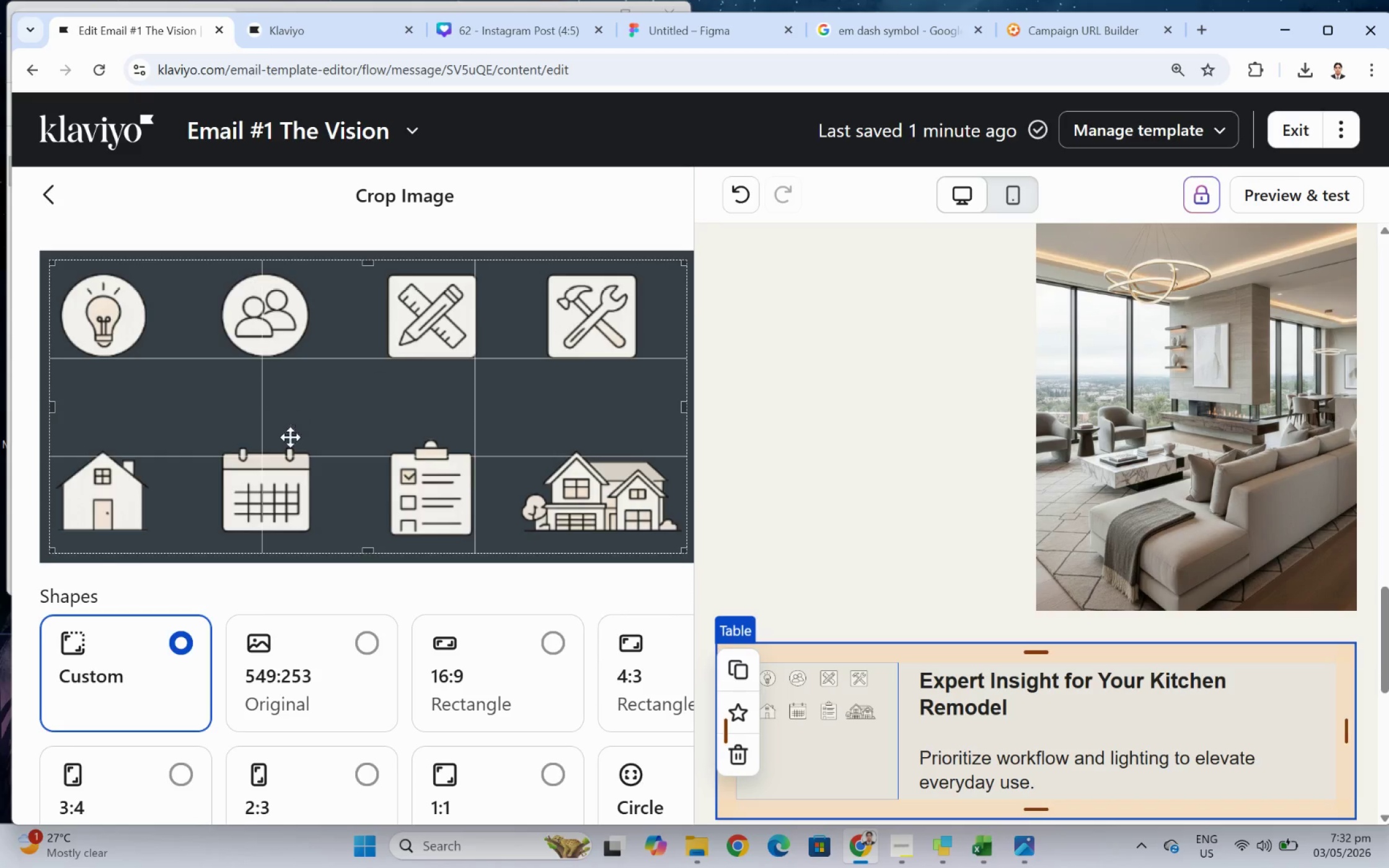 
wait(6.55)
 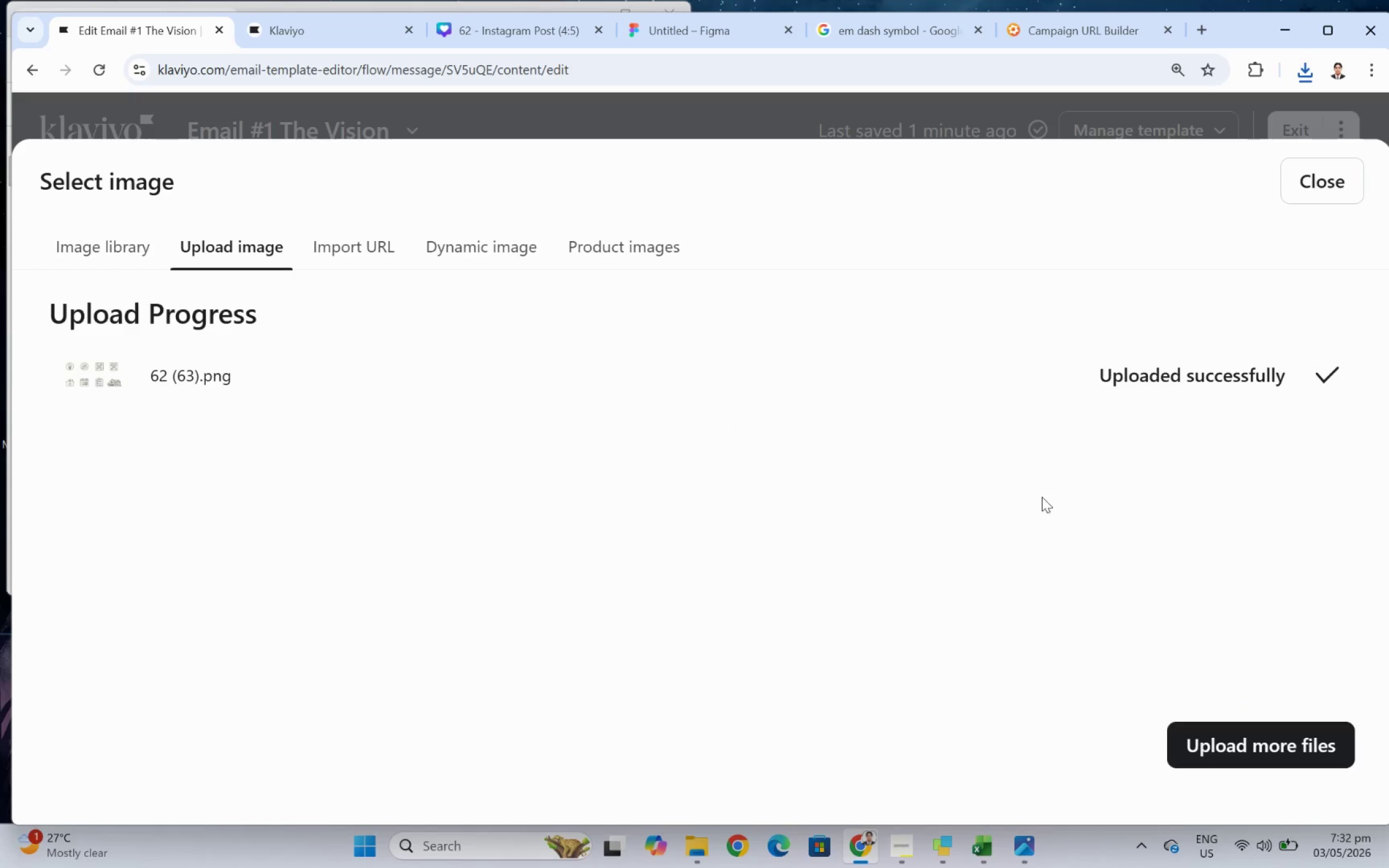 
left_click_drag(start_coordinate=[341, 550], to_coordinate=[408, 362])
 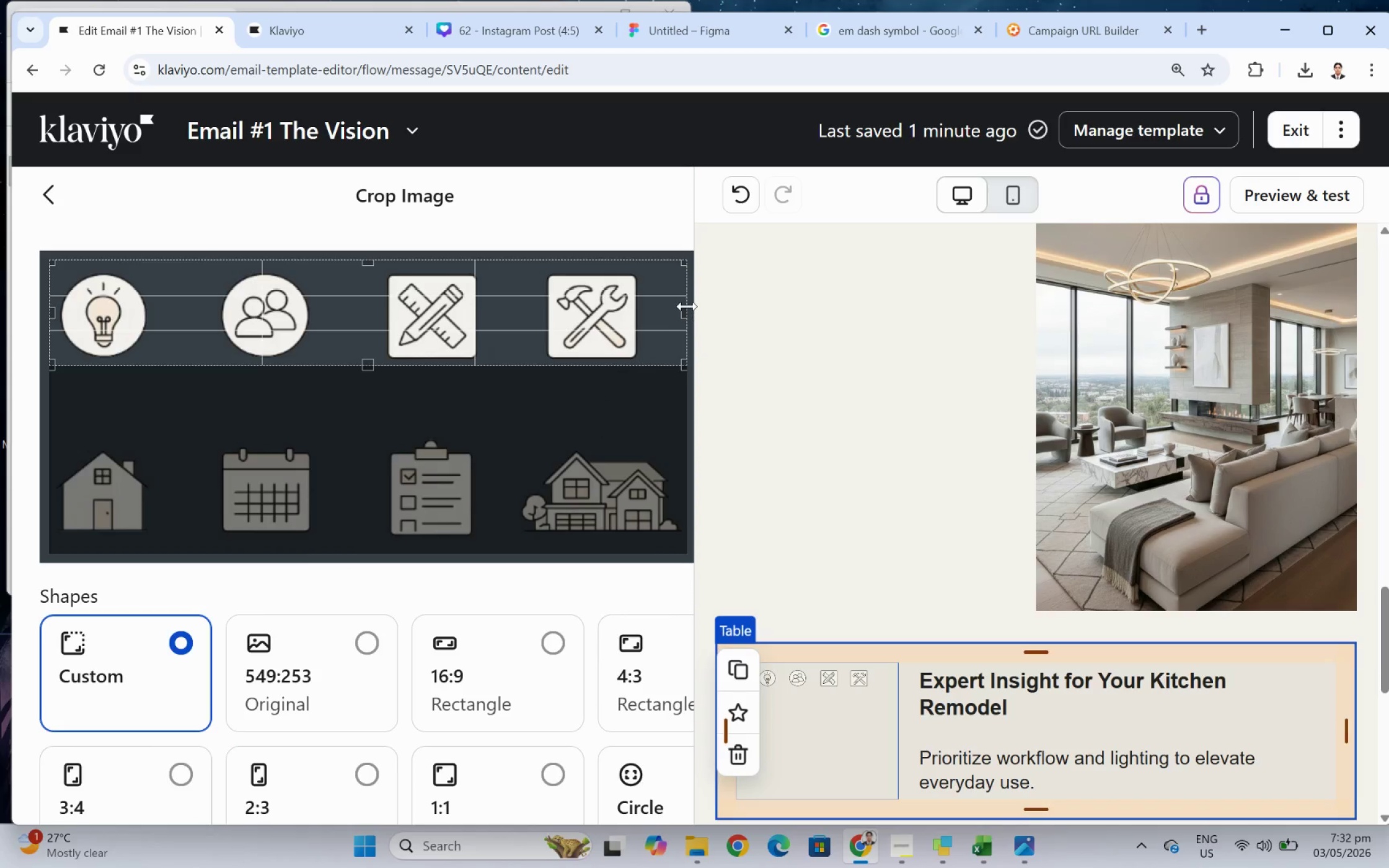 
left_click_drag(start_coordinate=[687, 306], to_coordinate=[152, 340])
 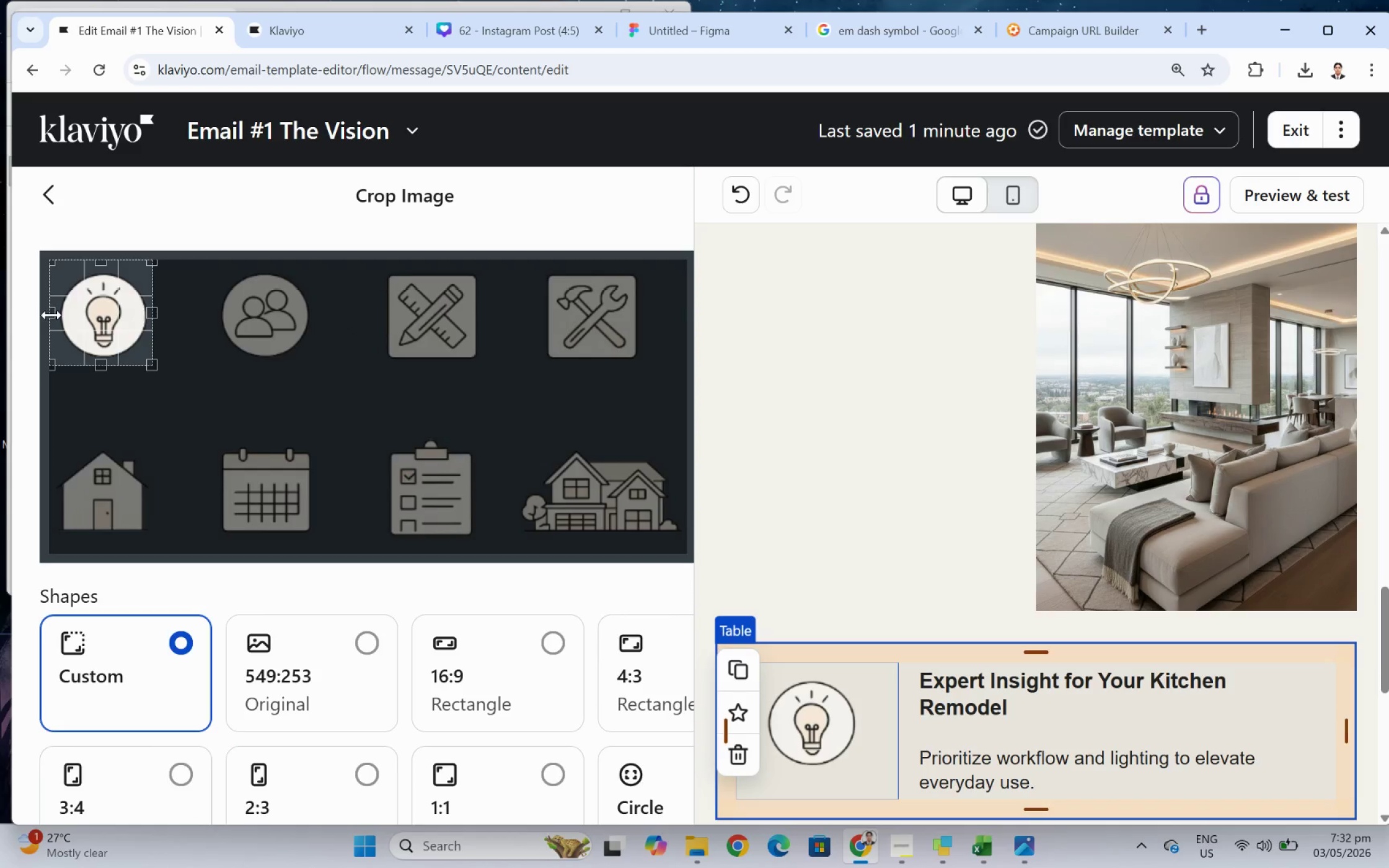 
left_click_drag(start_coordinate=[51, 315], to_coordinate=[56, 315])
 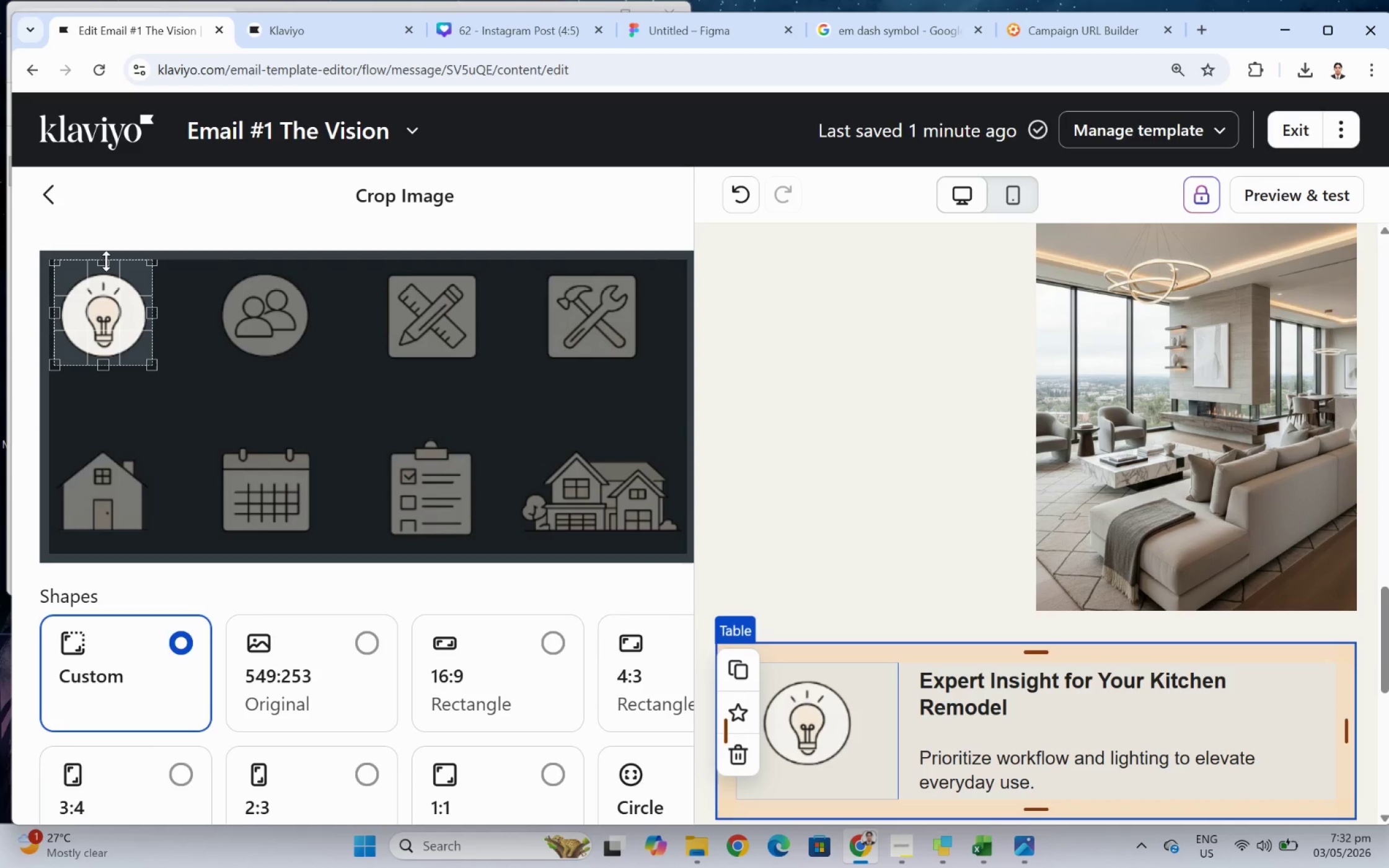 
left_click_drag(start_coordinate=[106, 261], to_coordinate=[110, 269])
 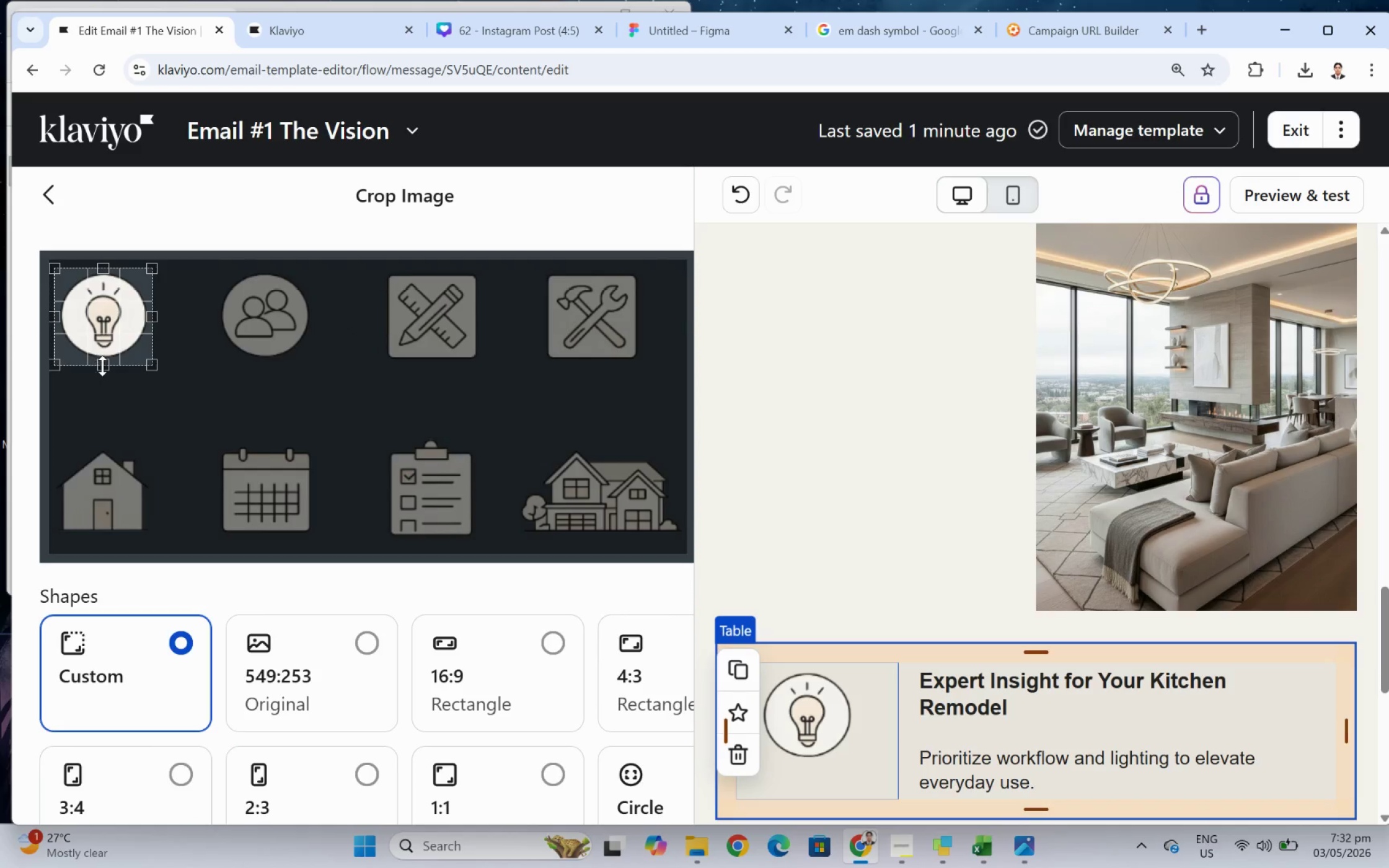 
left_click_drag(start_coordinate=[103, 366], to_coordinate=[108, 360])
 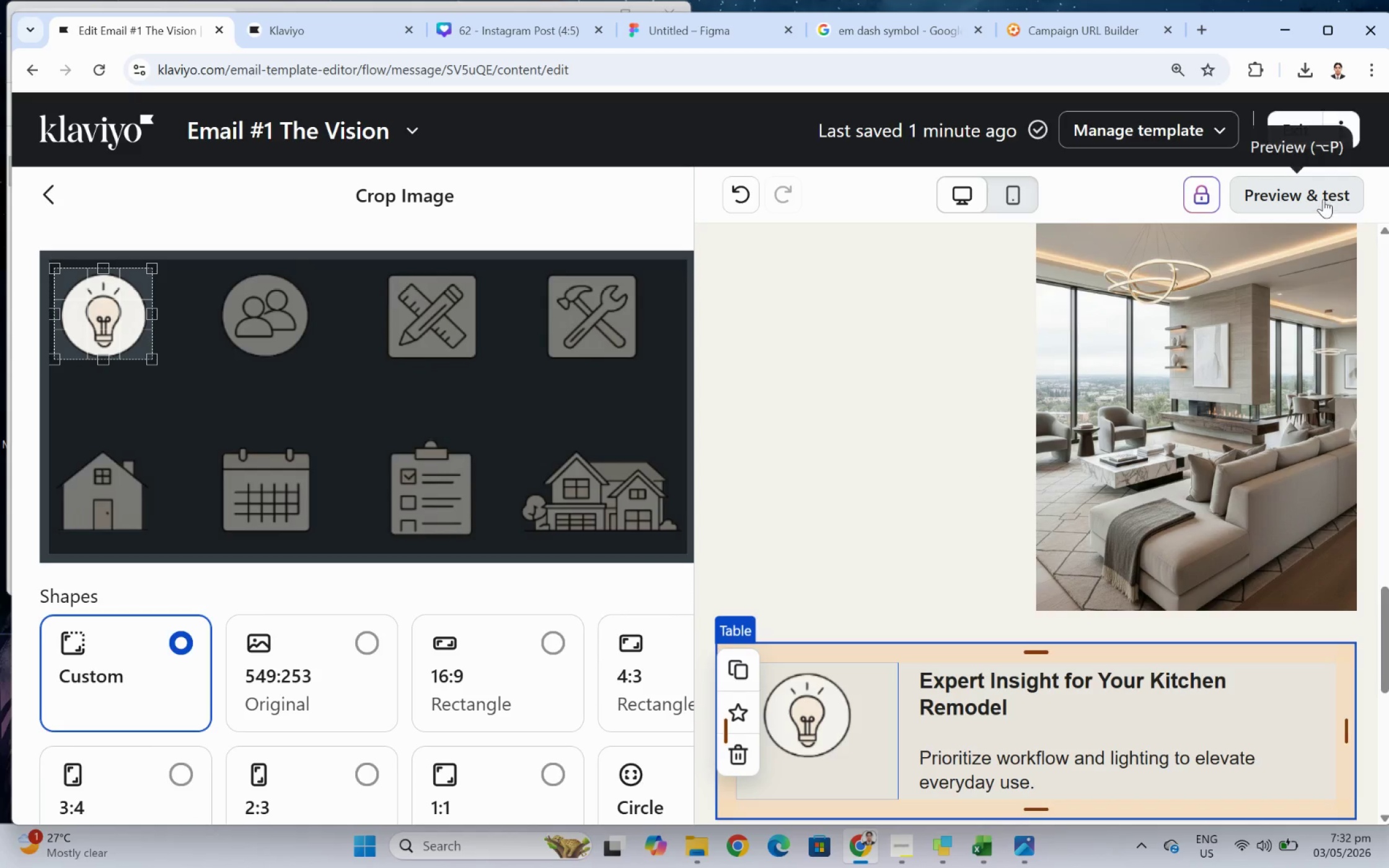 
scroll: coordinate [555, 598], scroll_direction: down, amount: 5.0
 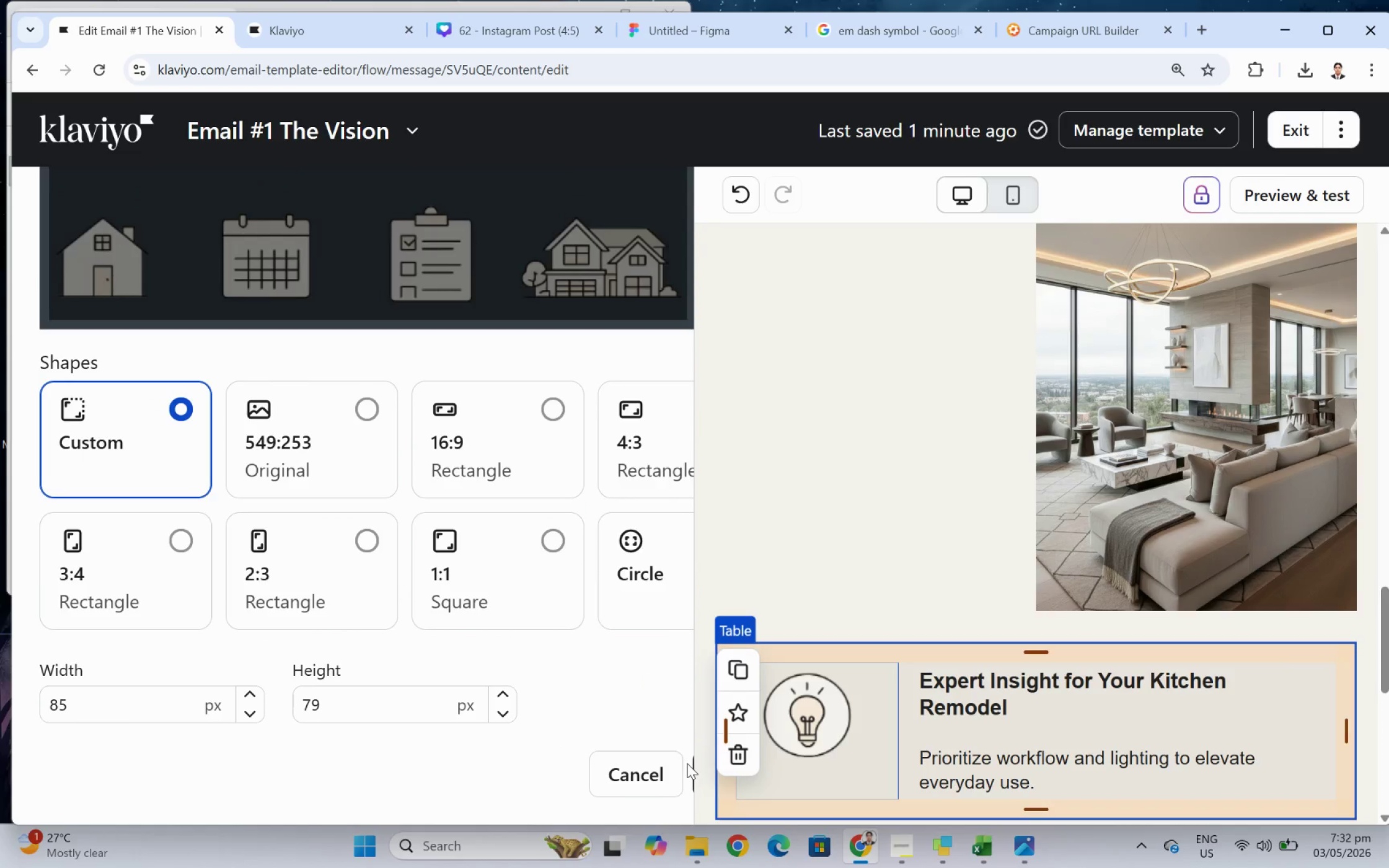 
wait(5.47)
 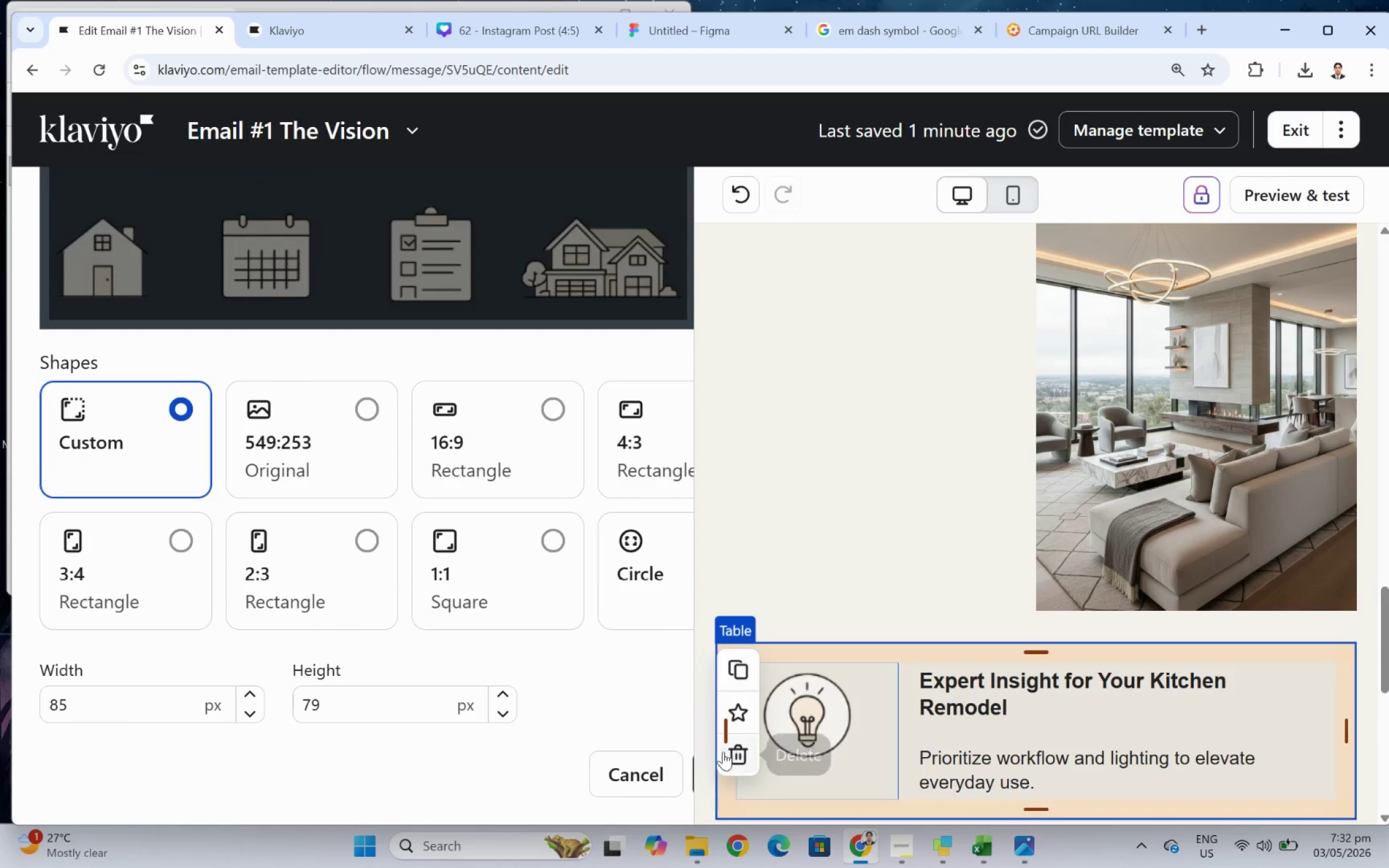 
hold_key(key=ControlLeft, duration=0.41)
scroll: coordinate [531, 550], scroll_direction: down, amount: 2.0
 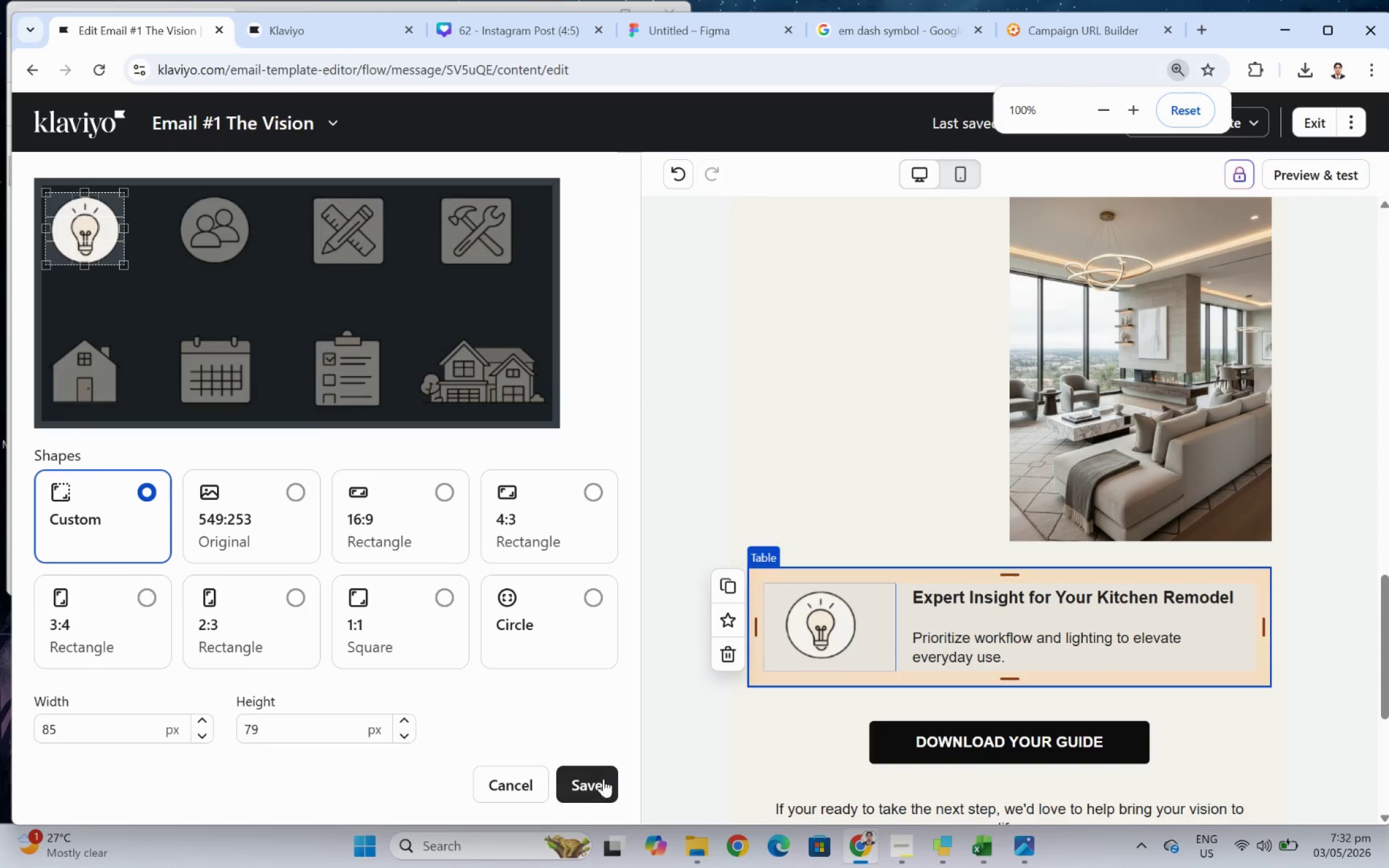 
left_click([604, 780])
 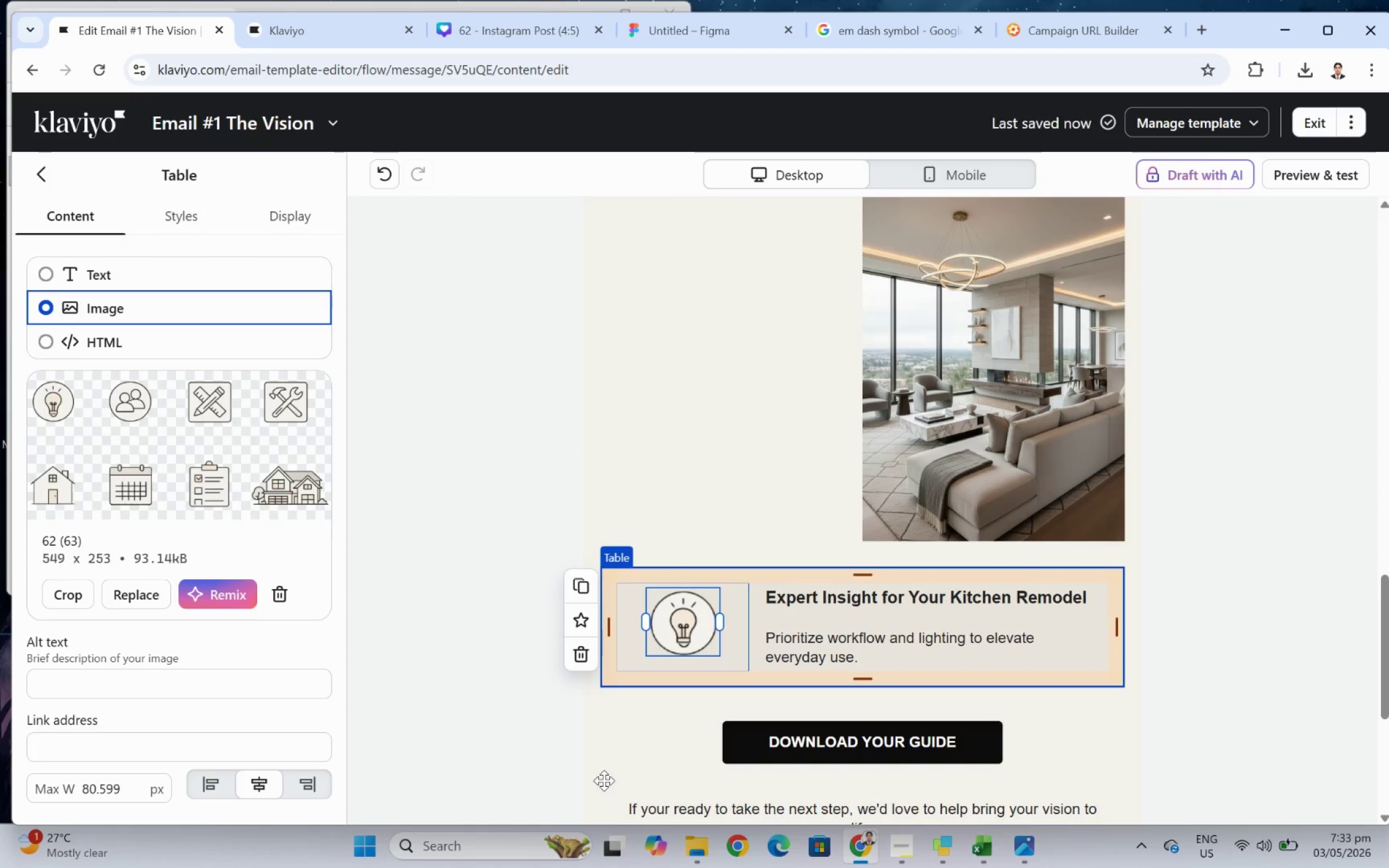 
wait(50.61)
 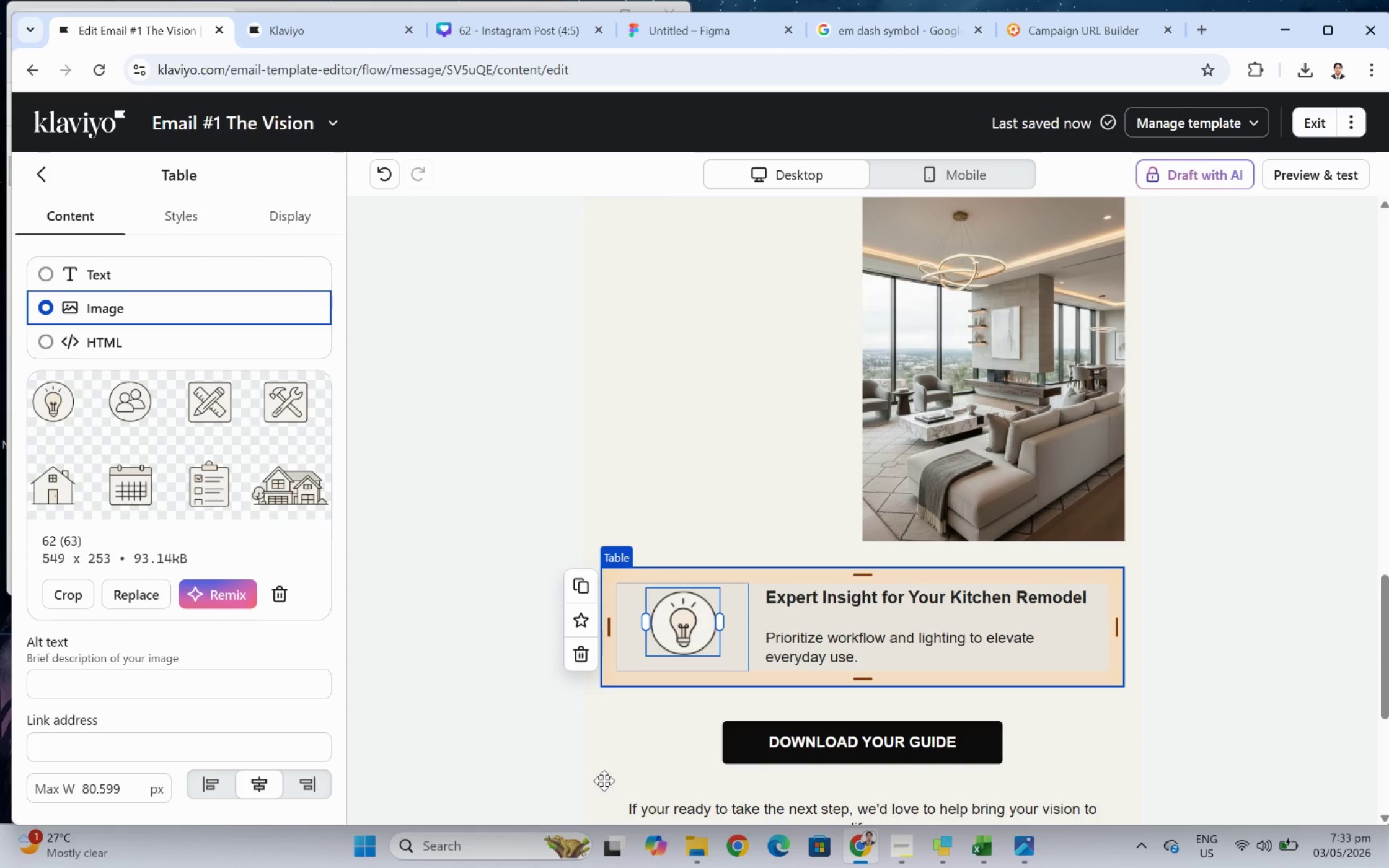 
left_click_drag(start_coordinate=[721, 613], to_coordinate=[714, 611])
 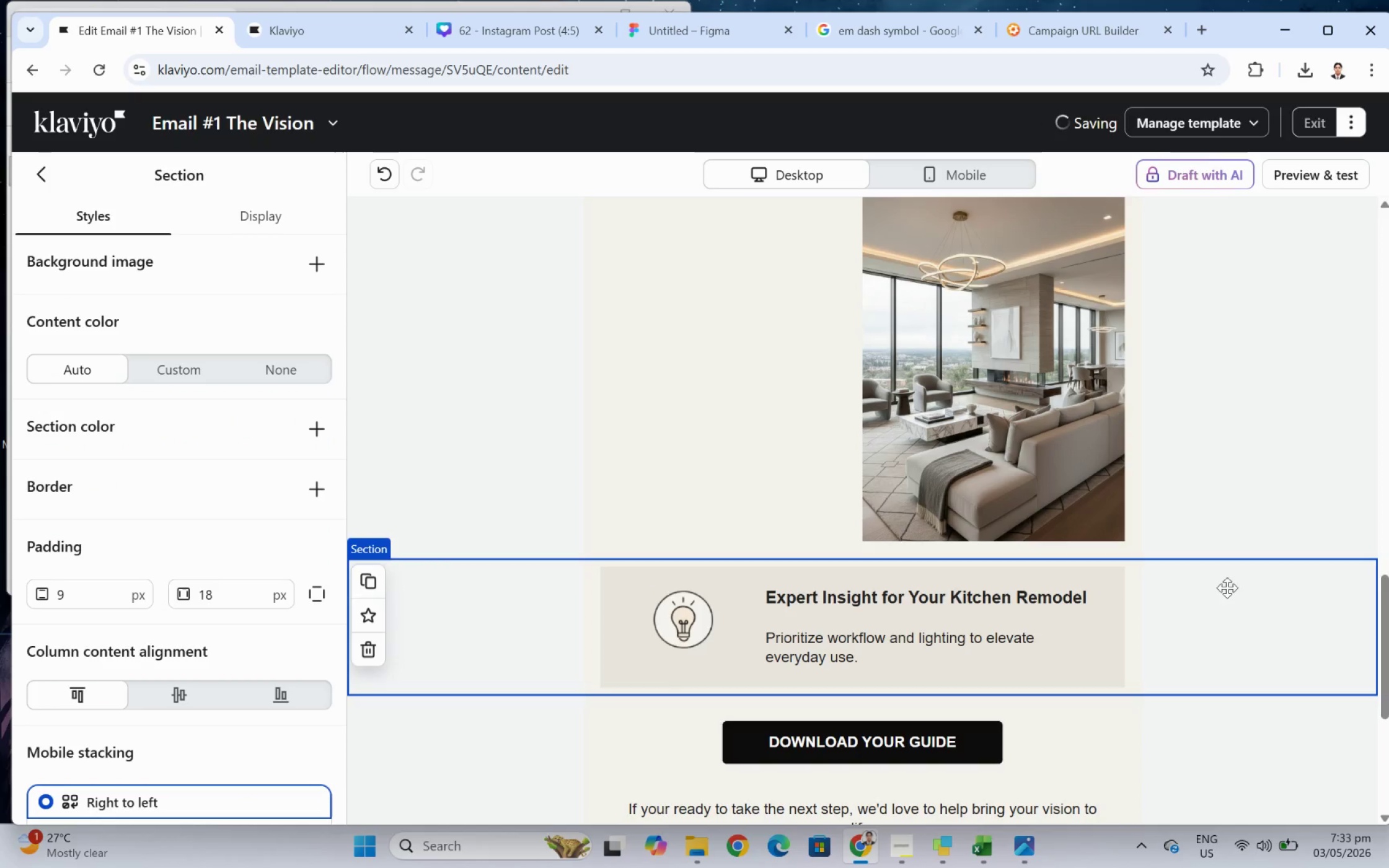 
scroll: coordinate [1228, 572], scroll_direction: down, amount: 2.0
 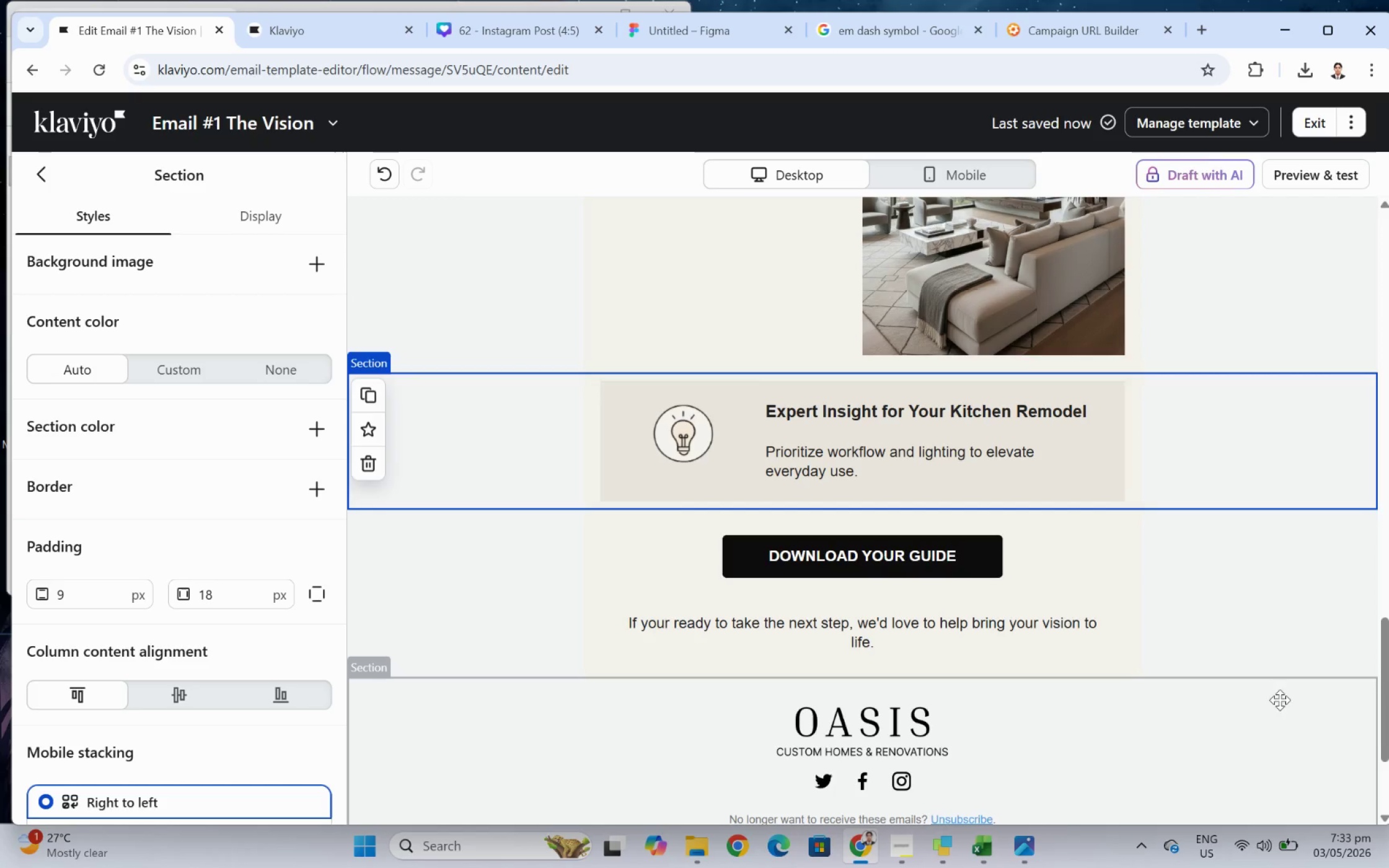 
left_click([1264, 743])
 